 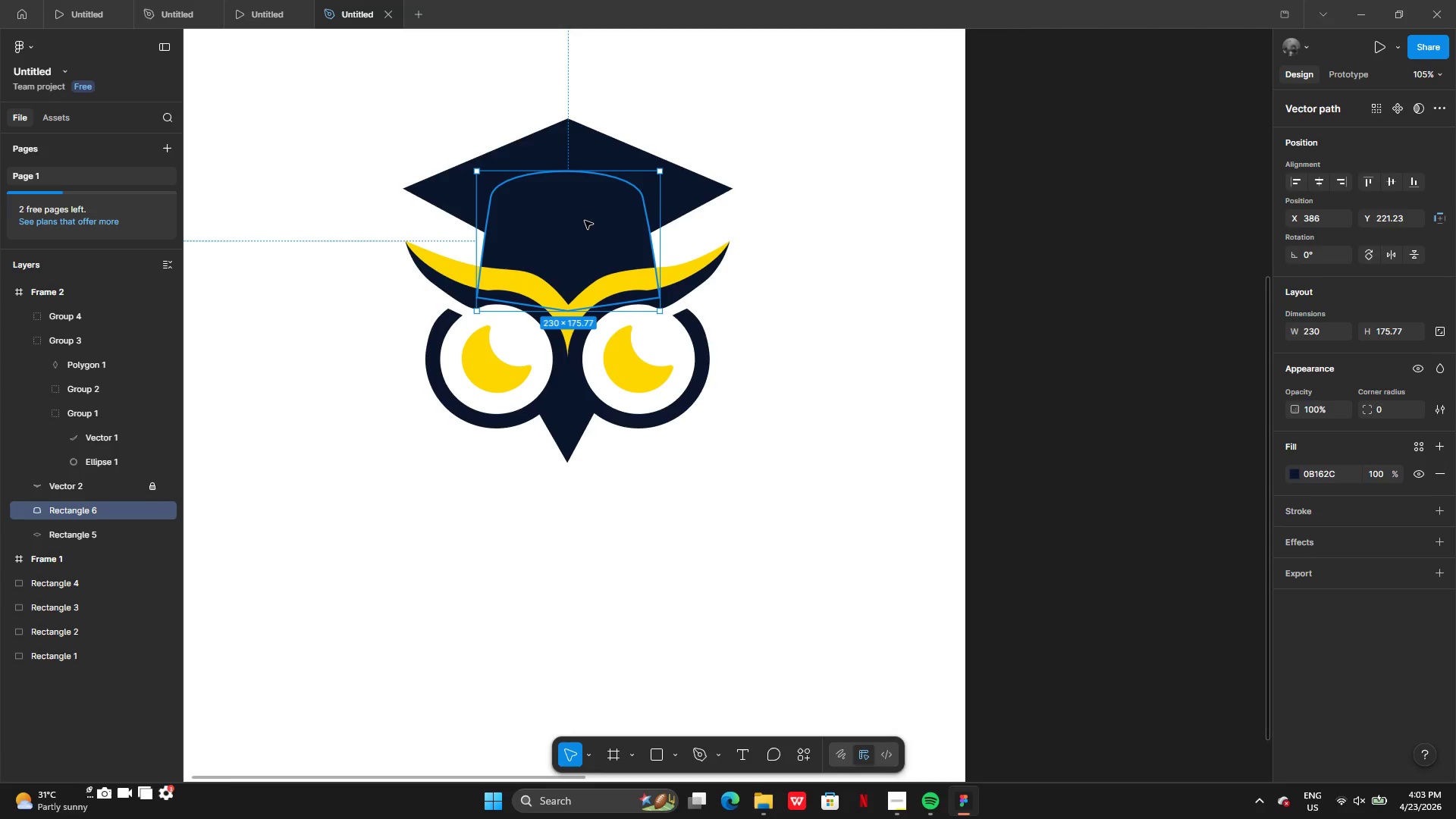 
left_click([796, 248])
 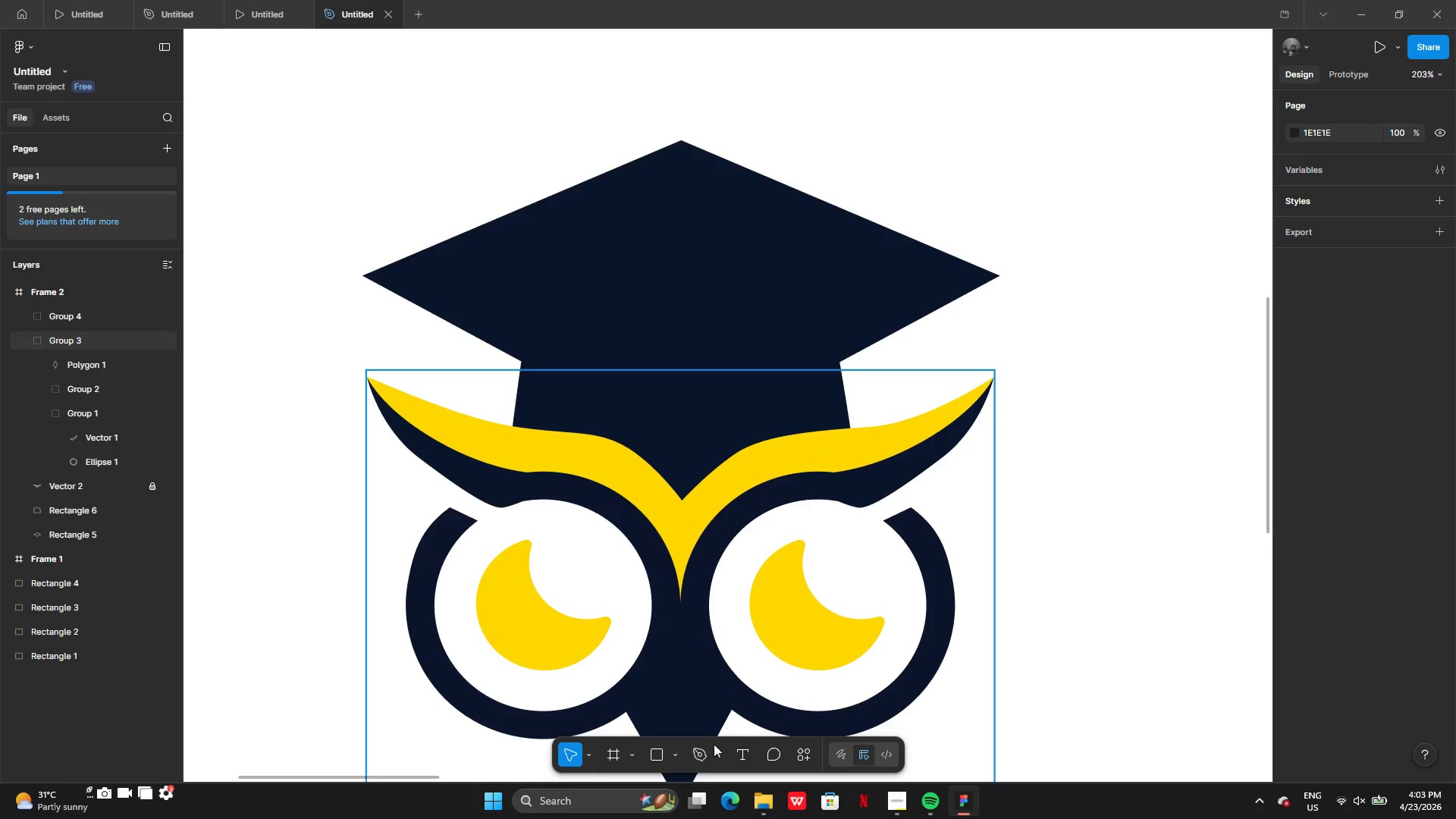 
left_click([695, 763])
 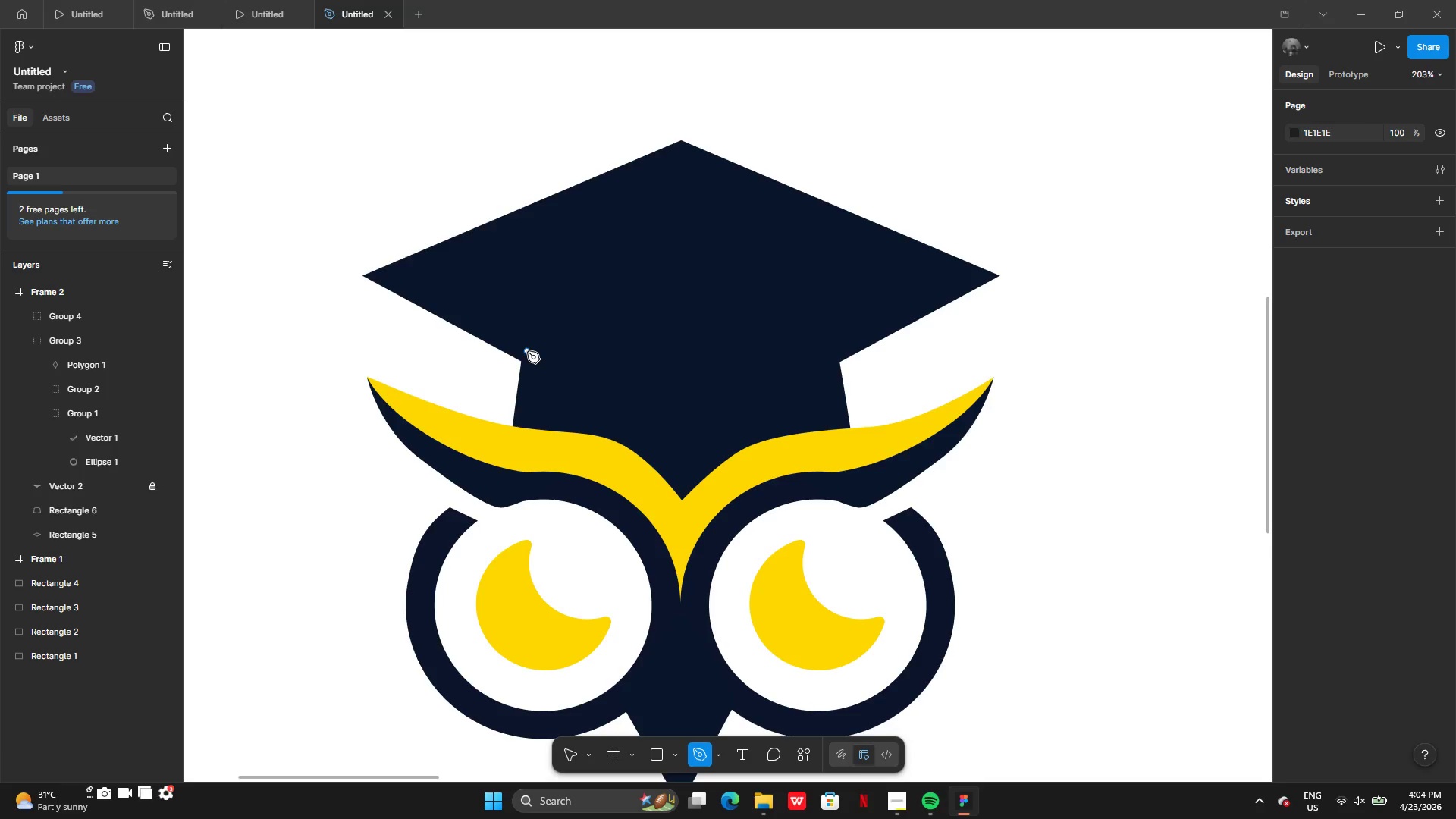 
left_click([527, 351])
 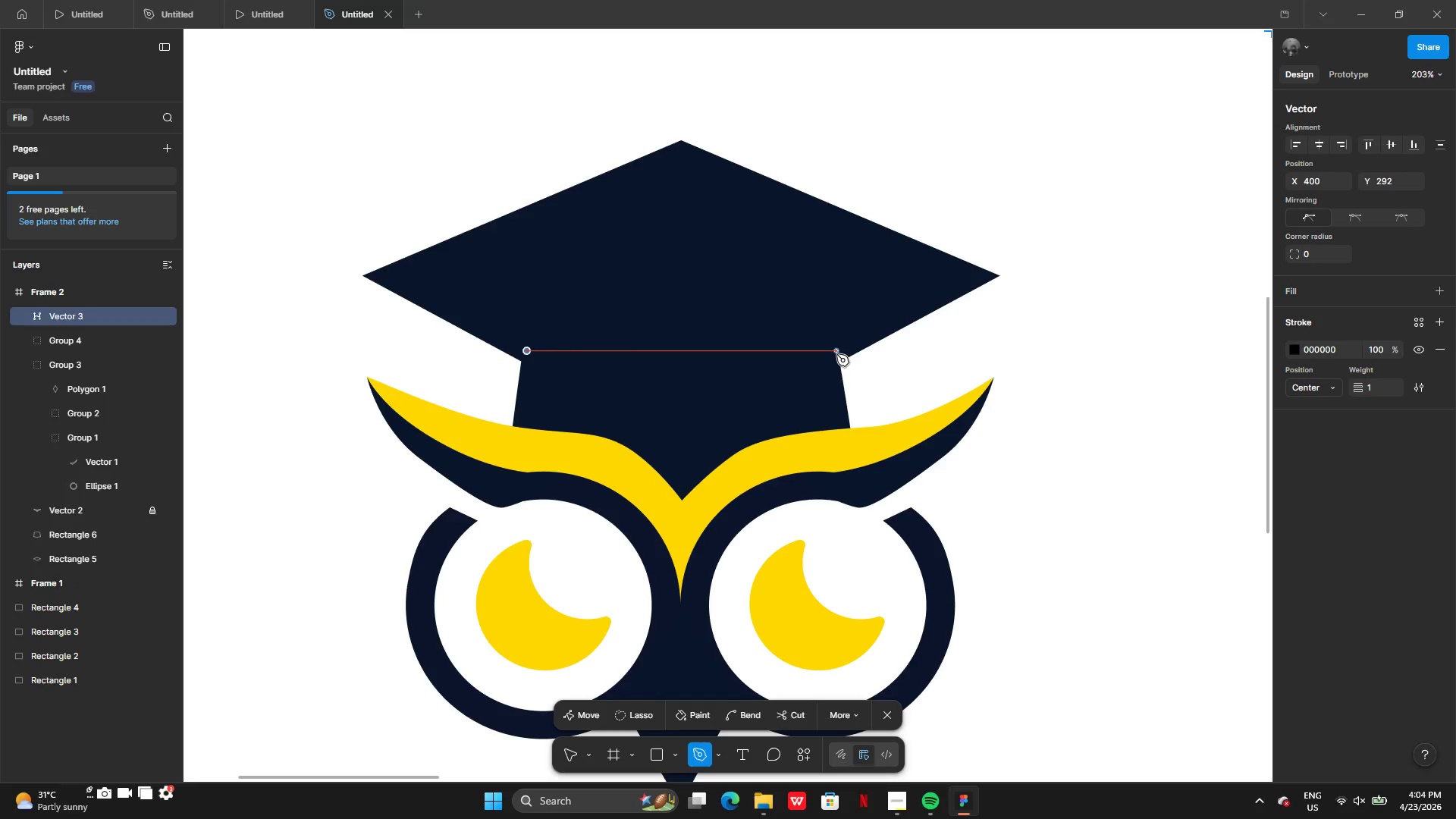 
left_click([836, 354])
 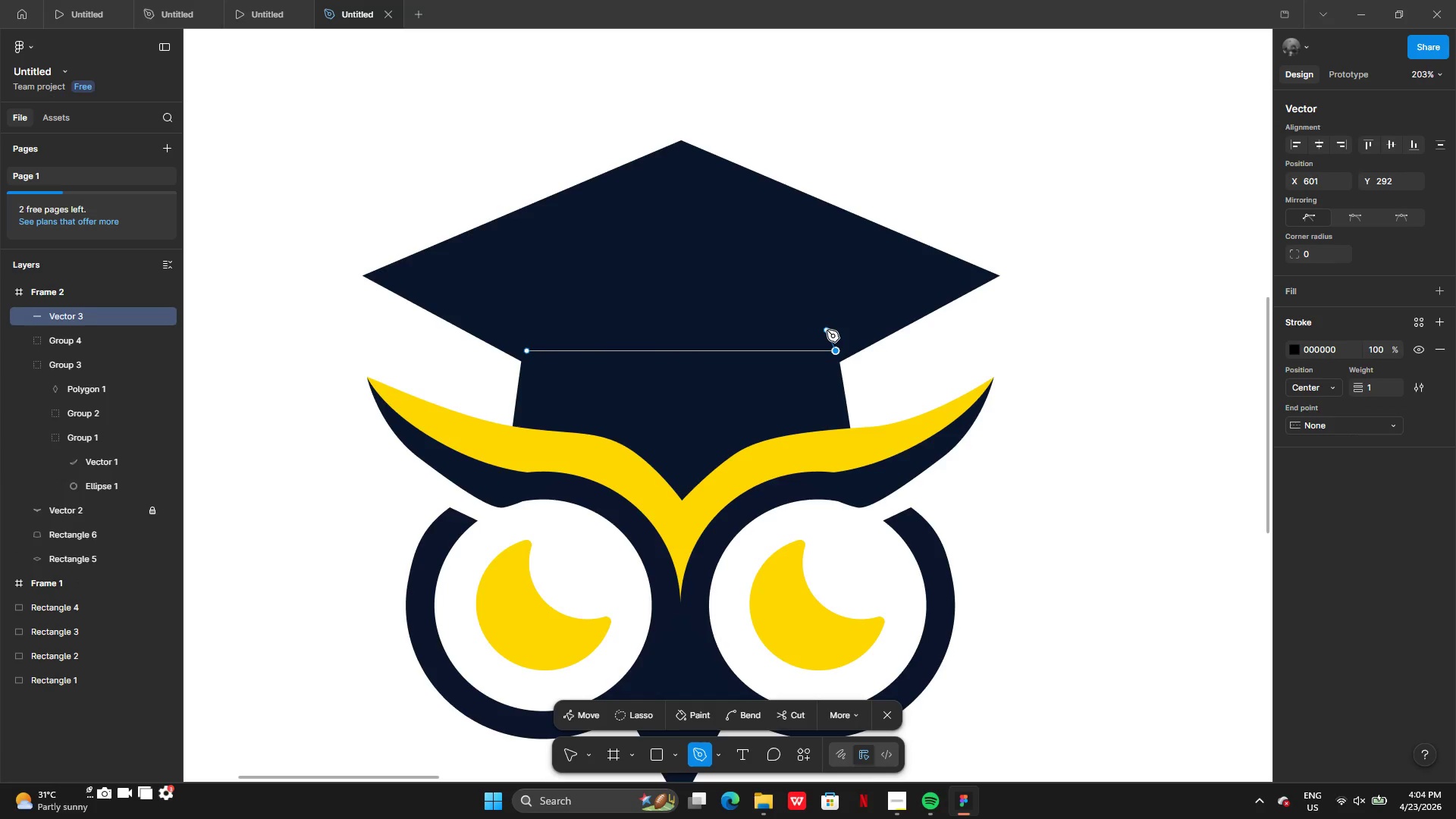 
wait(6.06)
 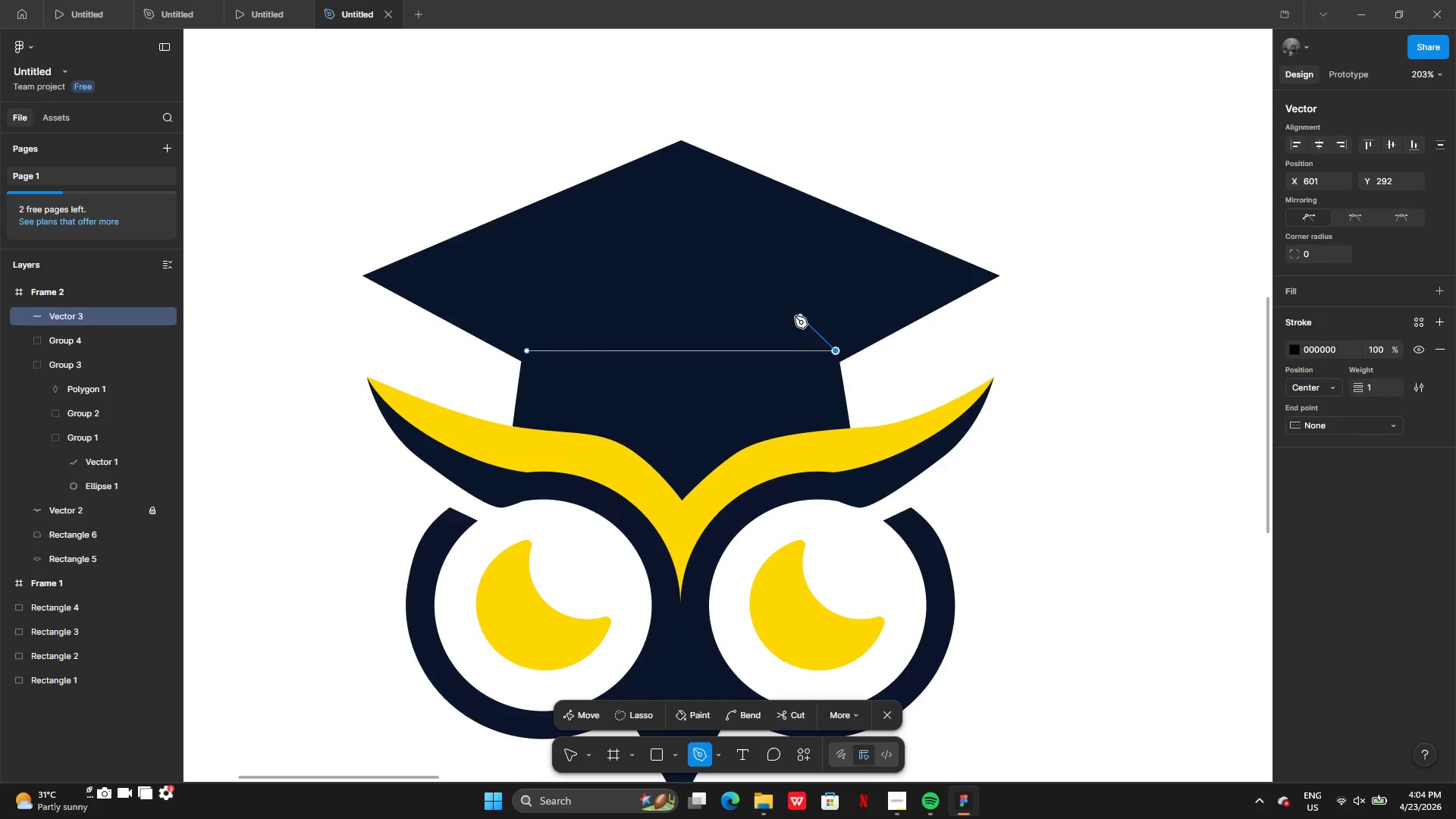 
key(Control+Z)
 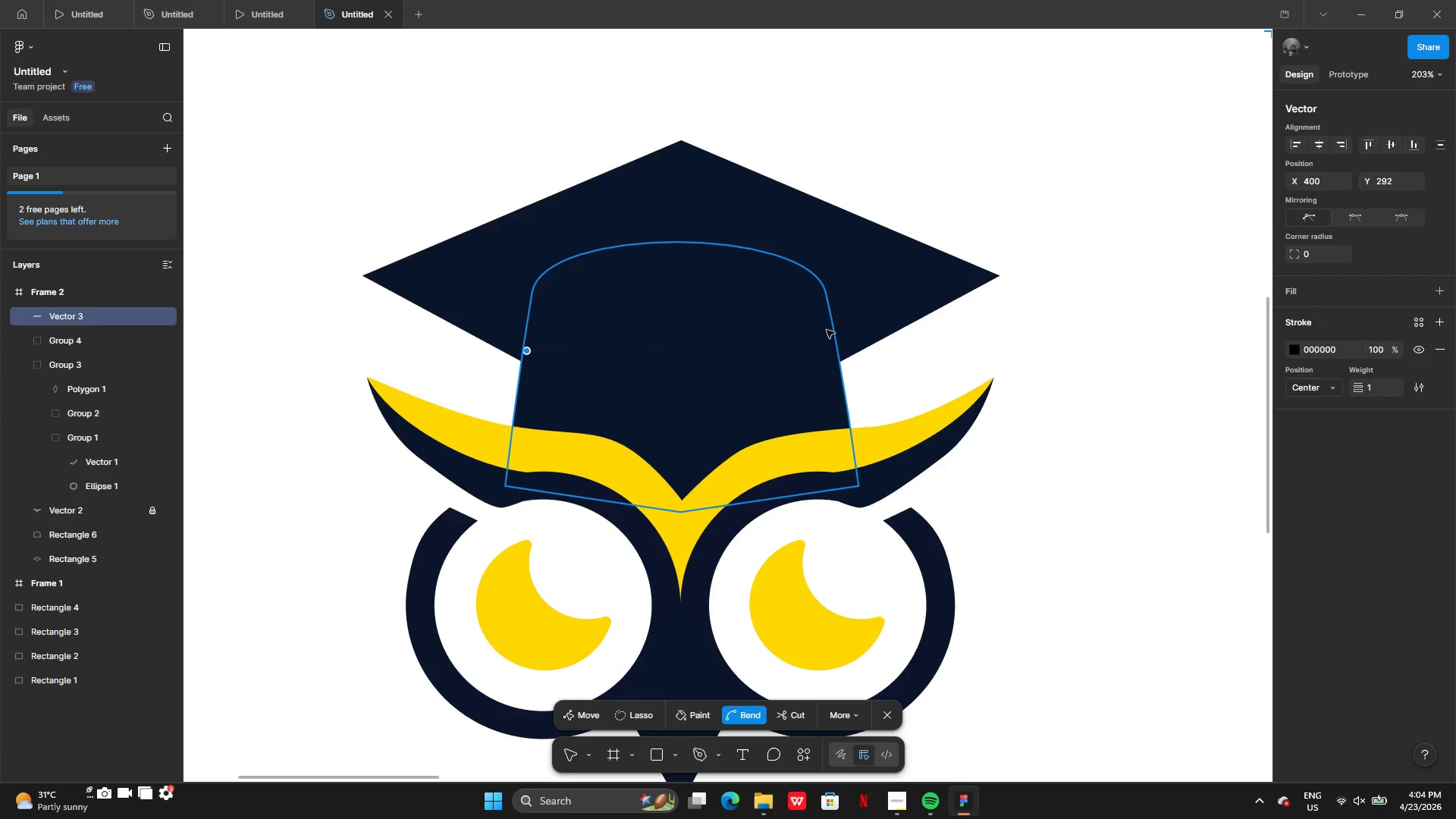 
key(Control+Z)
 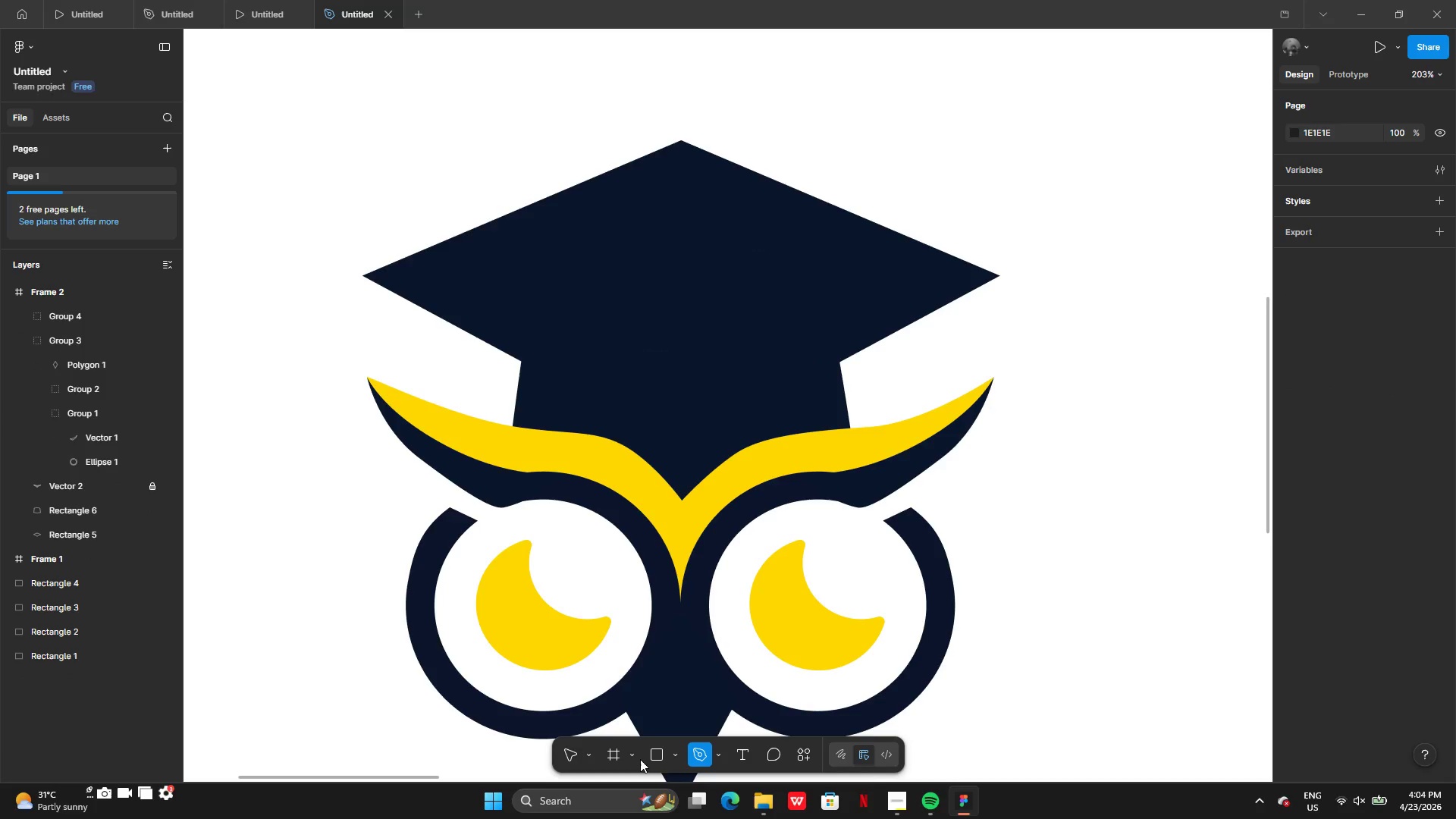 
left_click([657, 756])
 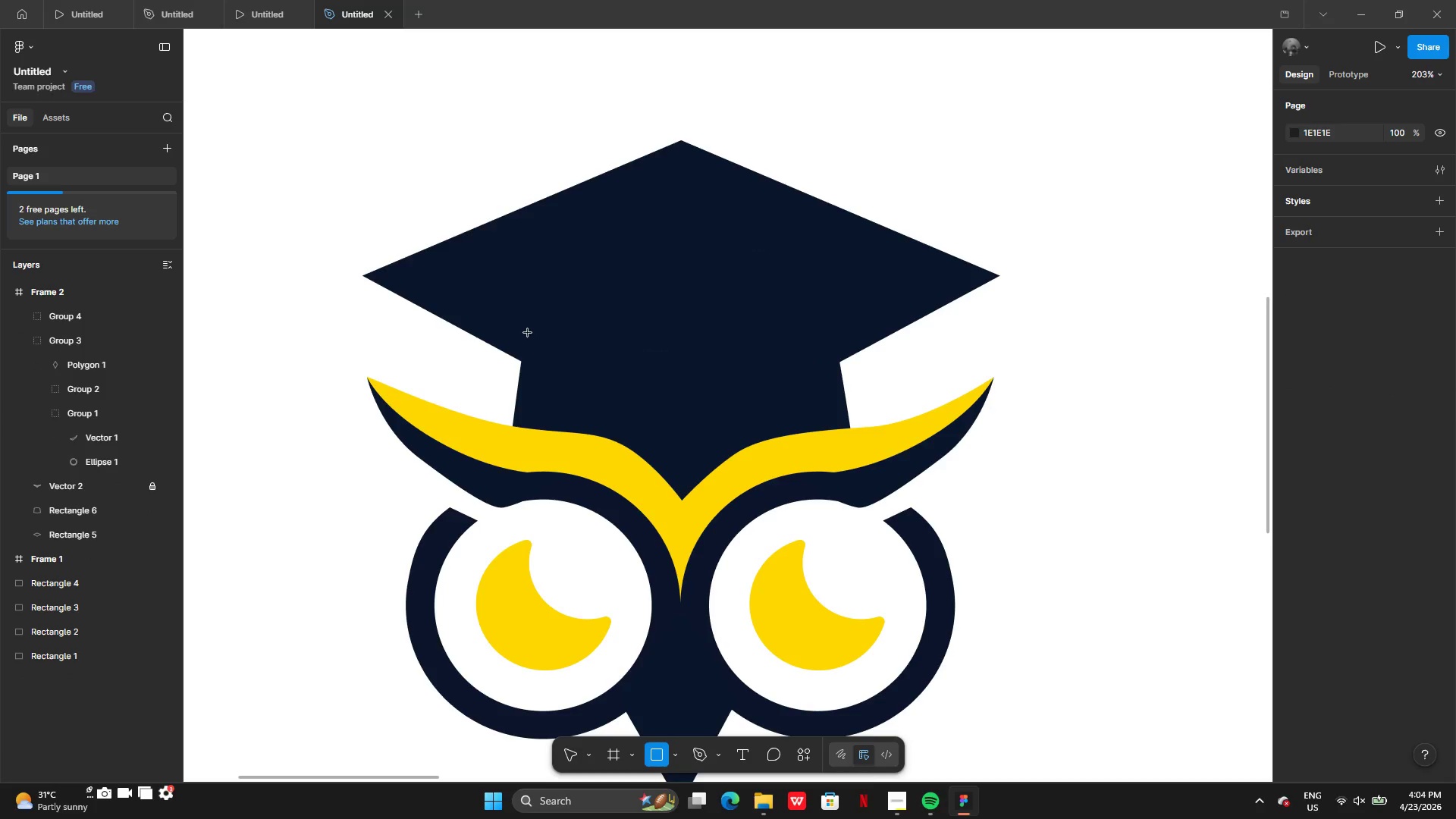 
left_click_drag(start_coordinate=[528, 333], to_coordinate=[838, 359])
 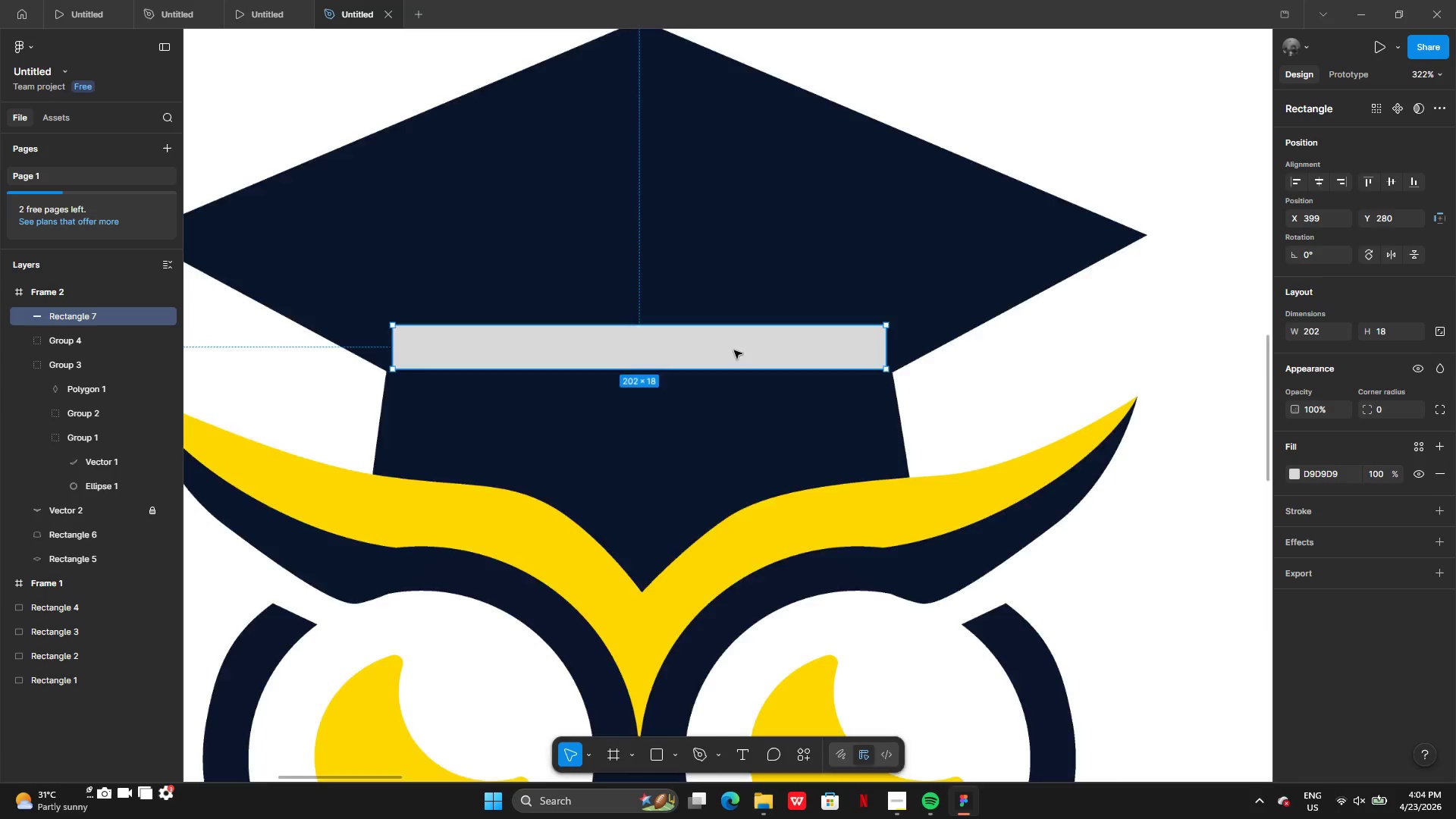 
double_click([689, 419])
 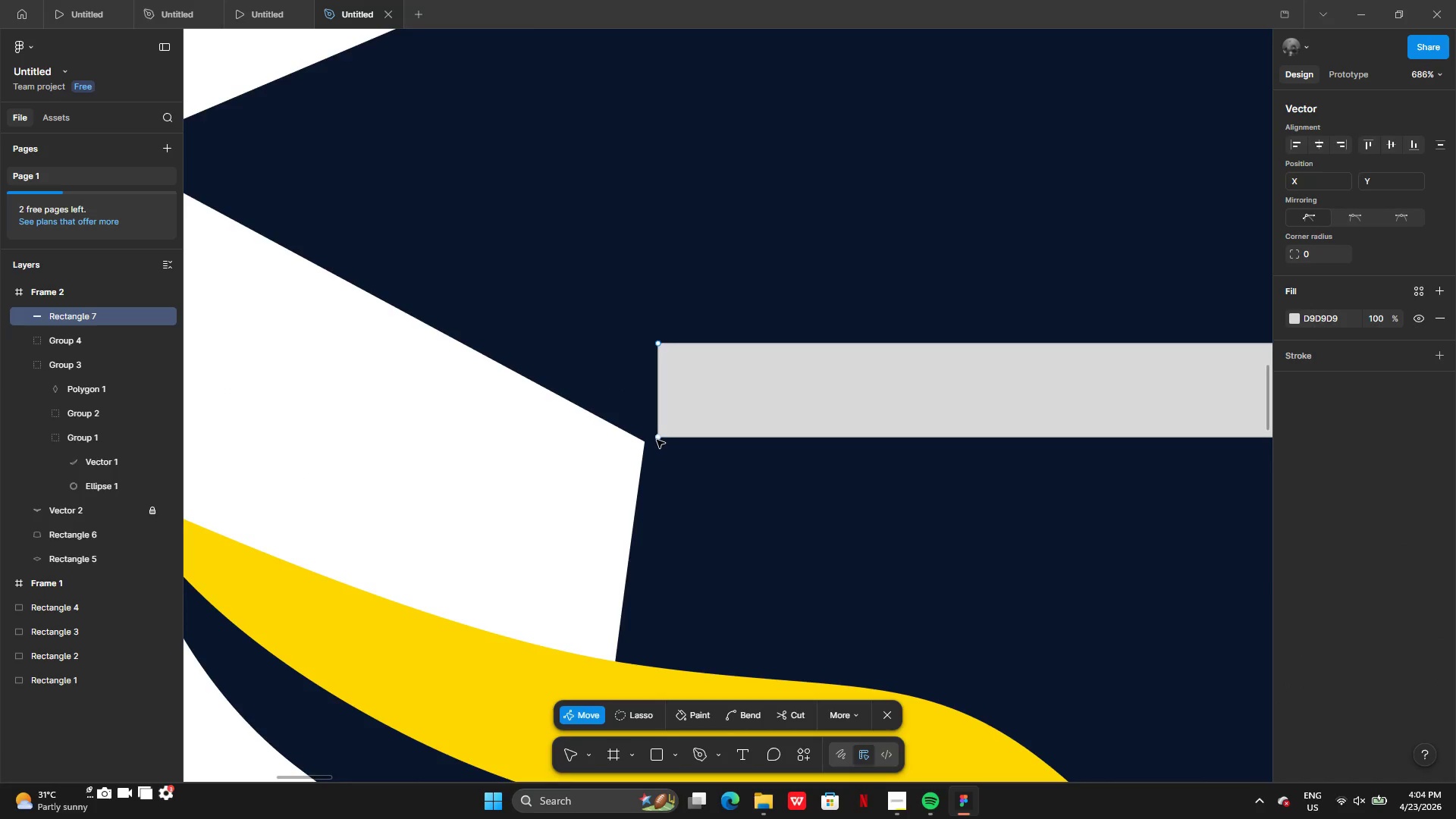 
left_click_drag(start_coordinate=[658, 440], to_coordinate=[646, 442])
 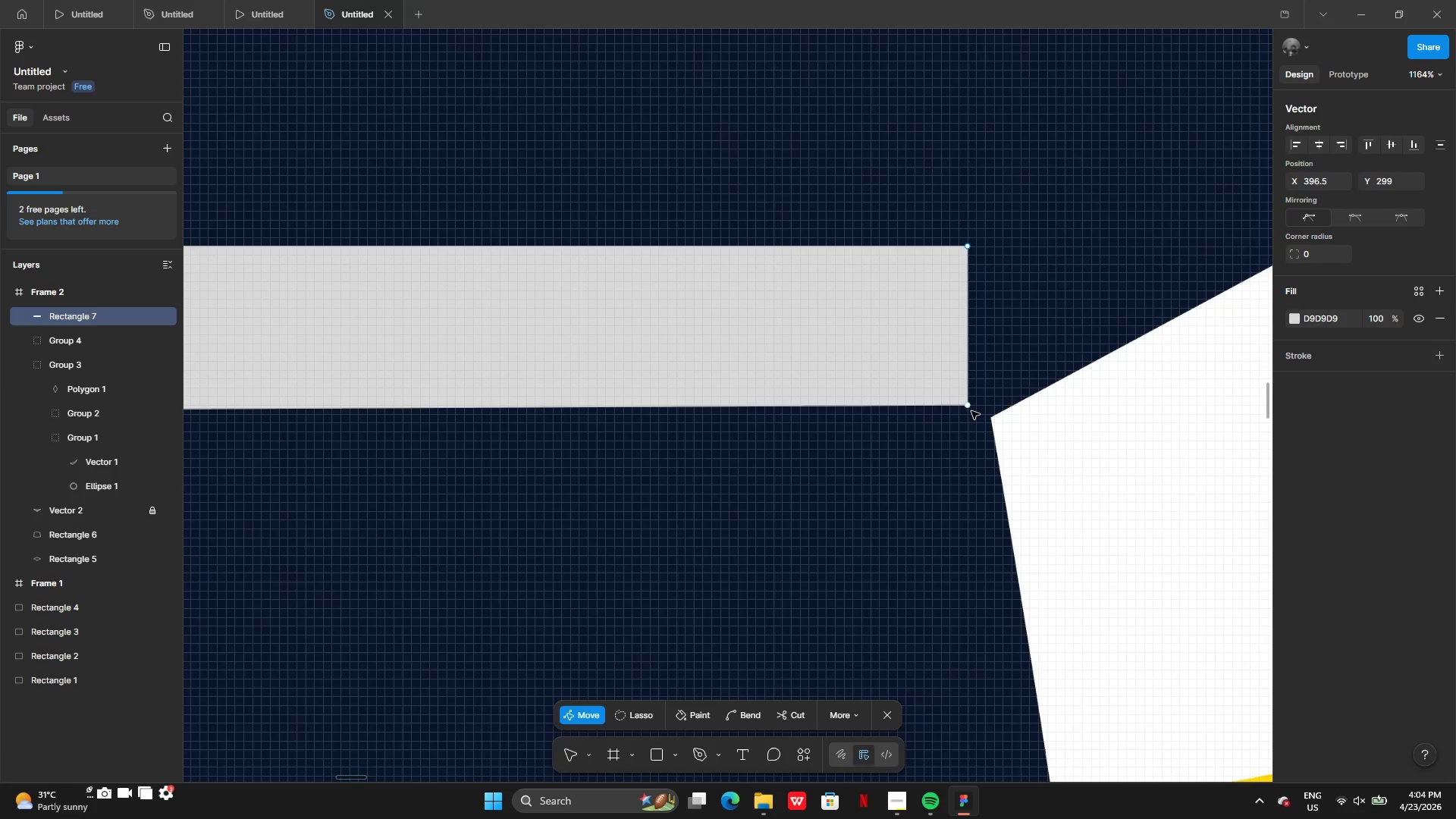 
left_click_drag(start_coordinate=[968, 406], to_coordinate=[990, 406])
 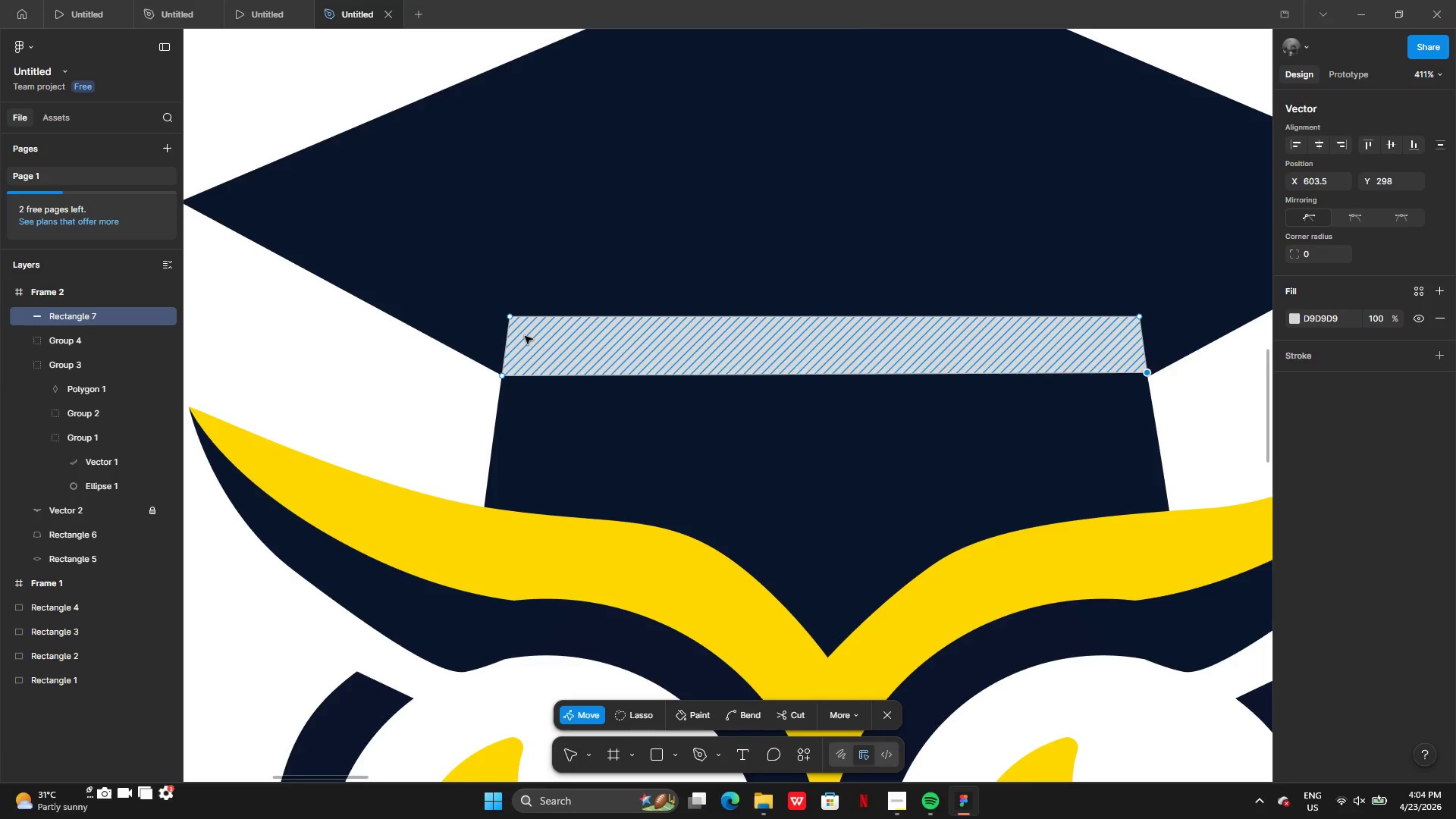 
left_click_drag(start_coordinate=[506, 312], to_coordinate=[497, 378])
 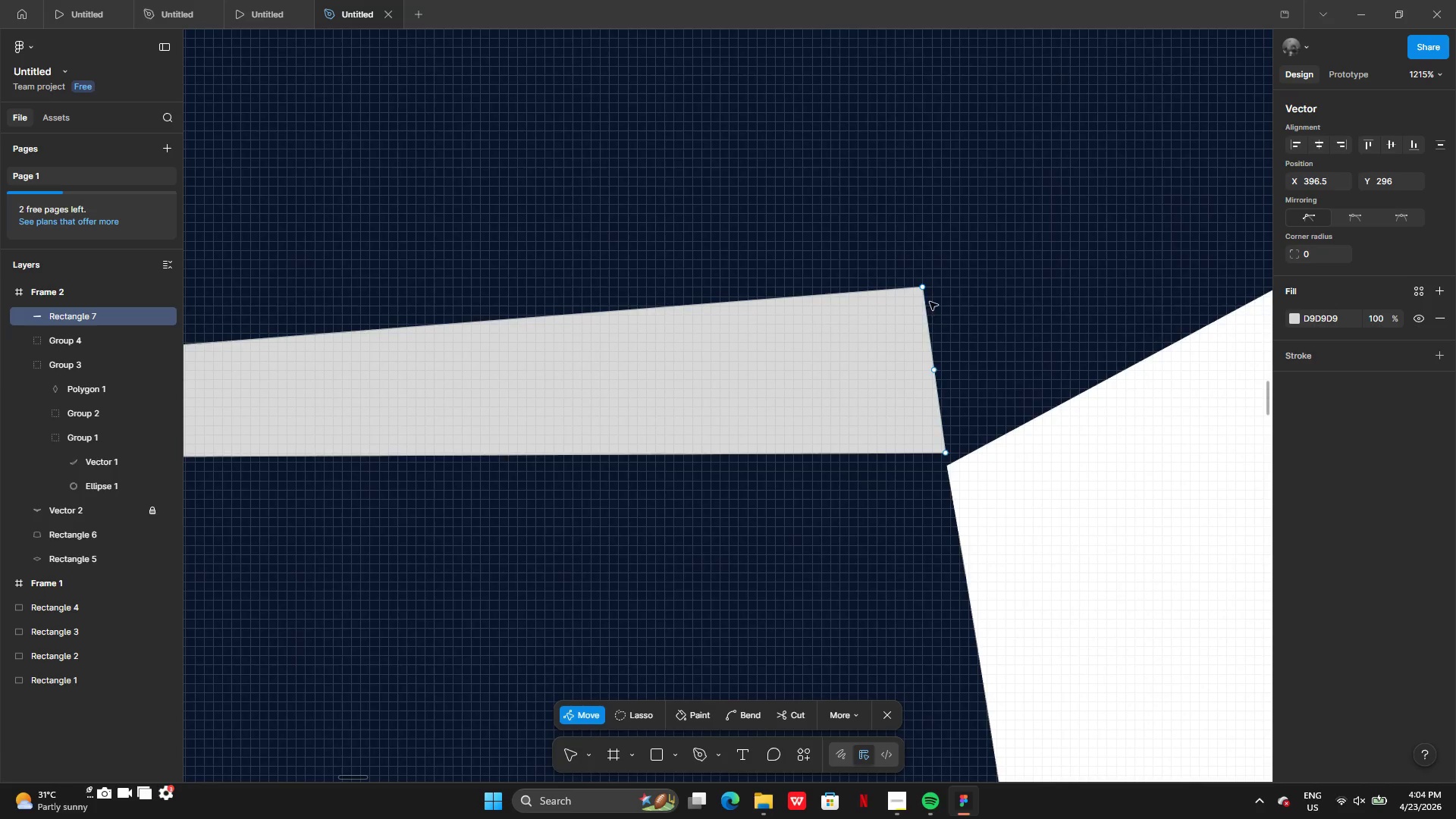 
left_click_drag(start_coordinate=[924, 291], to_coordinate=[944, 426])
 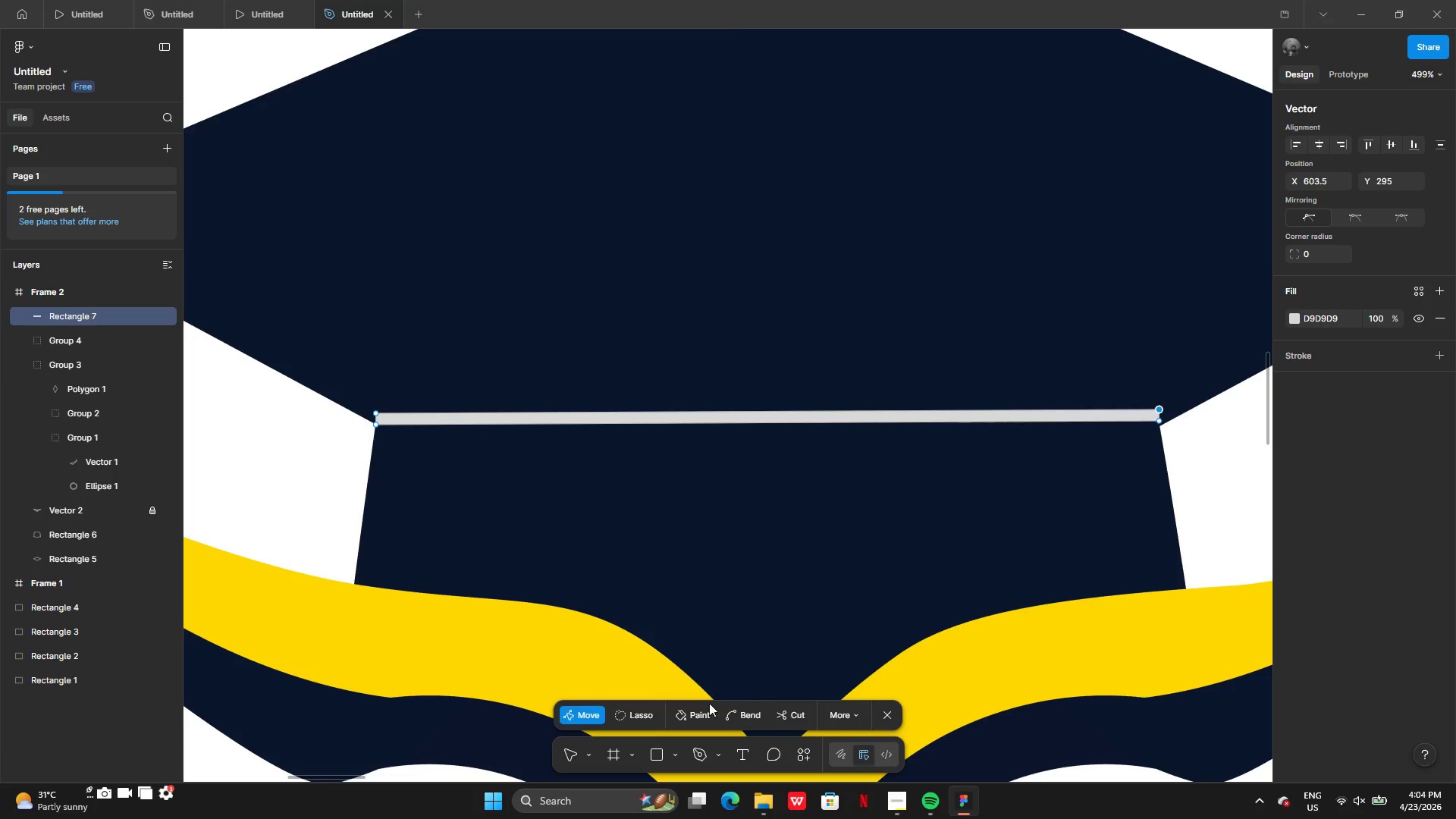 
left_click([750, 716])
 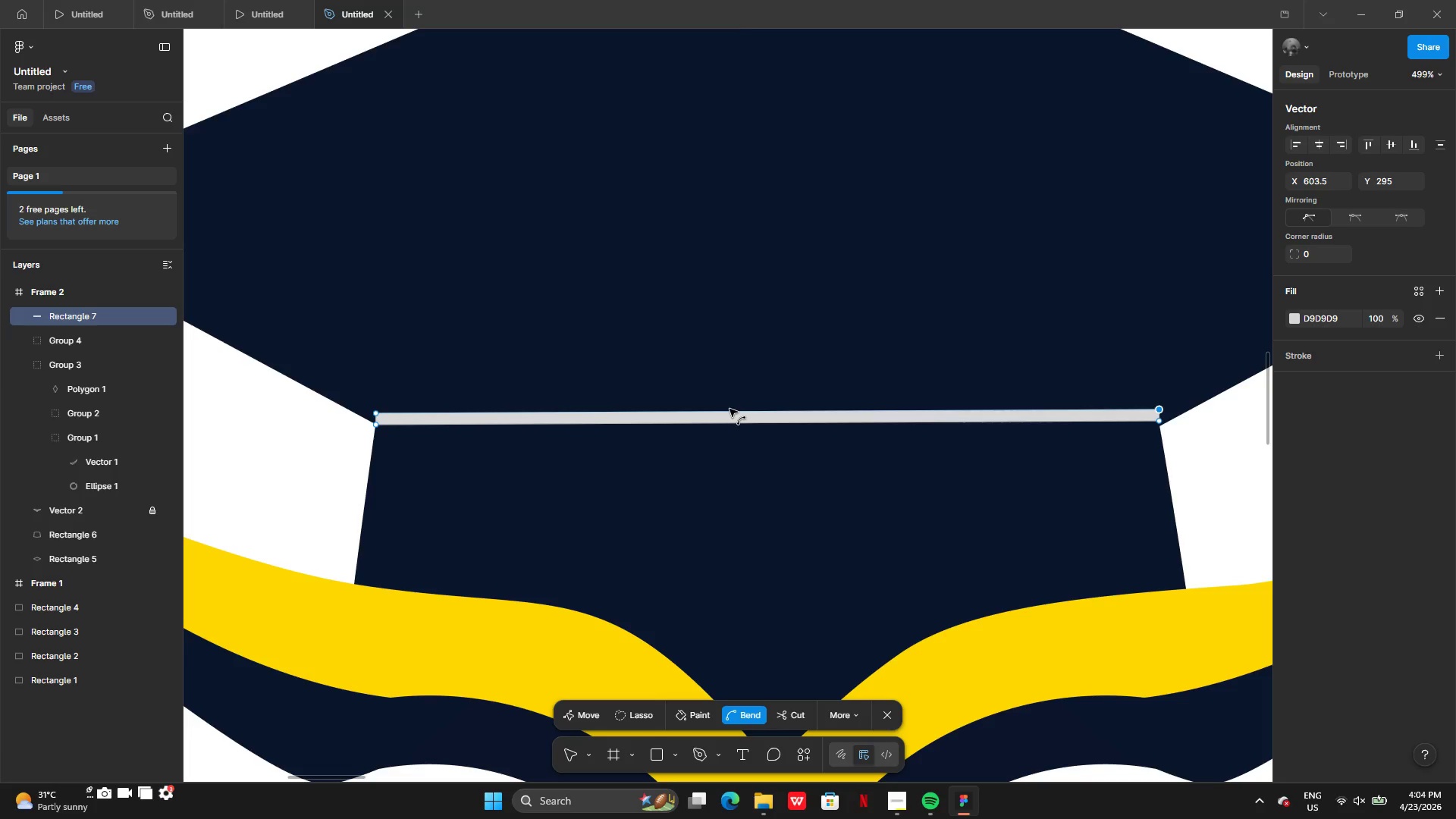 
left_click_drag(start_coordinate=[734, 410], to_coordinate=[733, 341])
 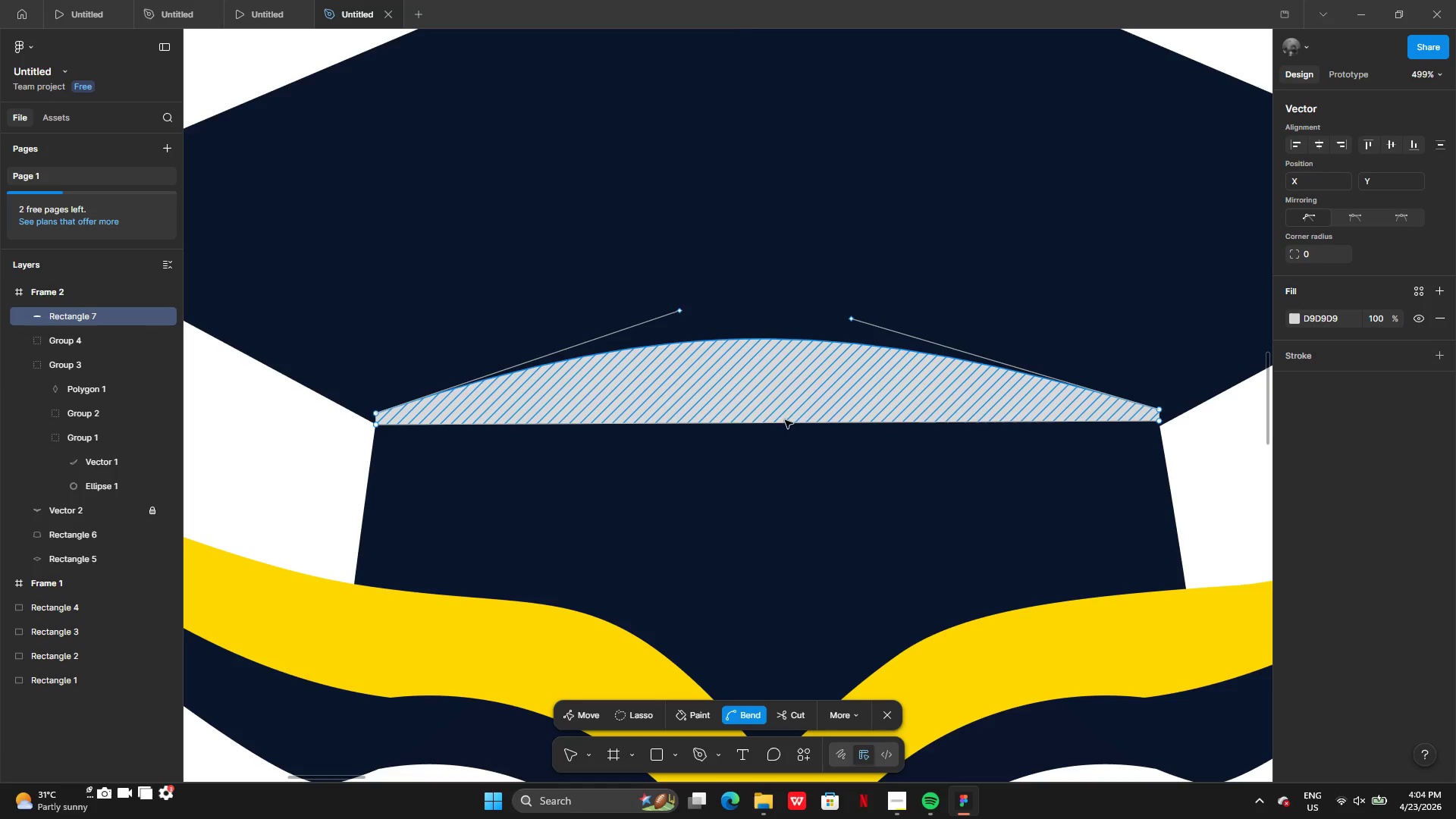 
left_click_drag(start_coordinate=[777, 343], to_coordinate=[792, 338])
 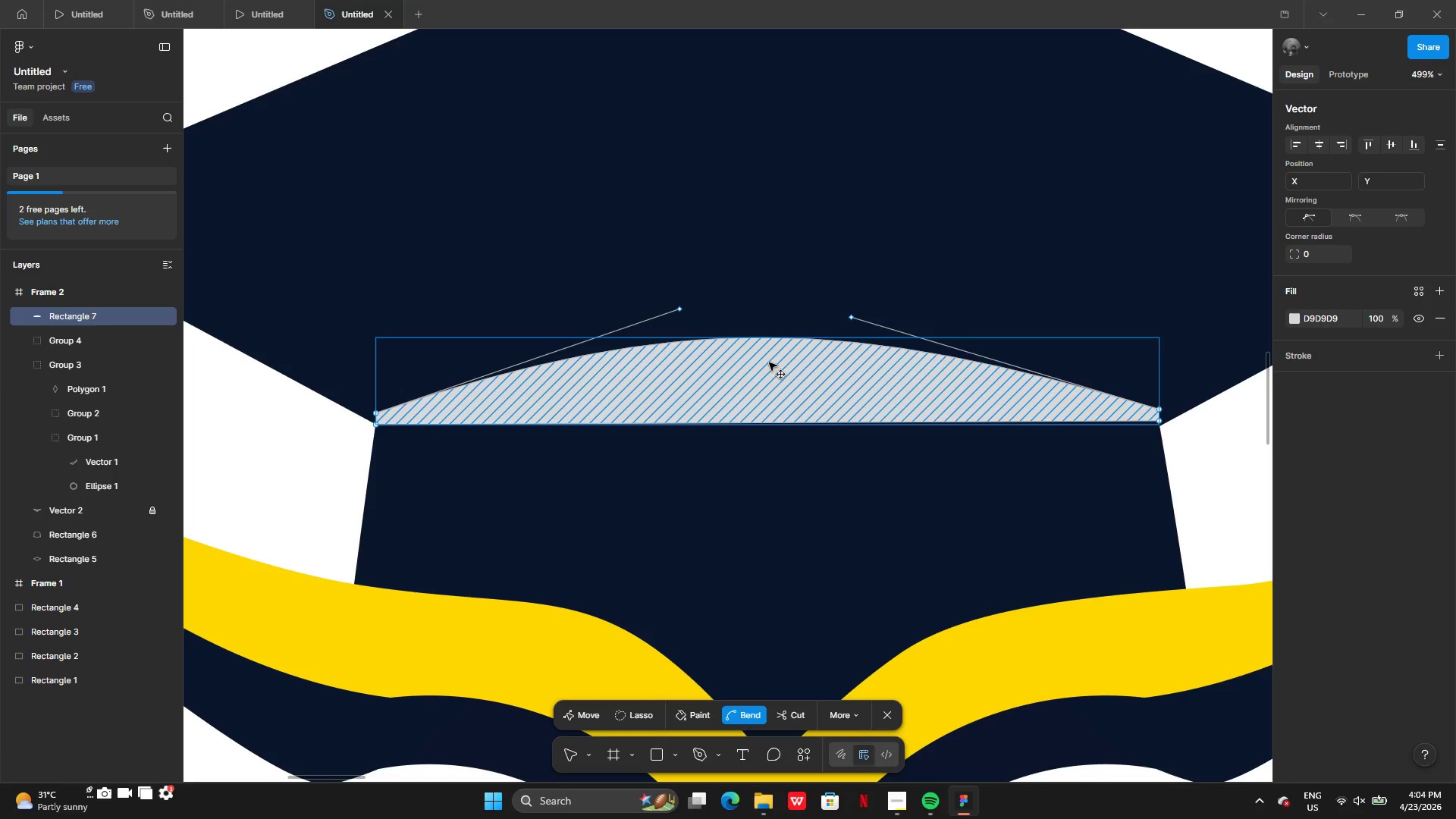 
double_click([769, 362])
 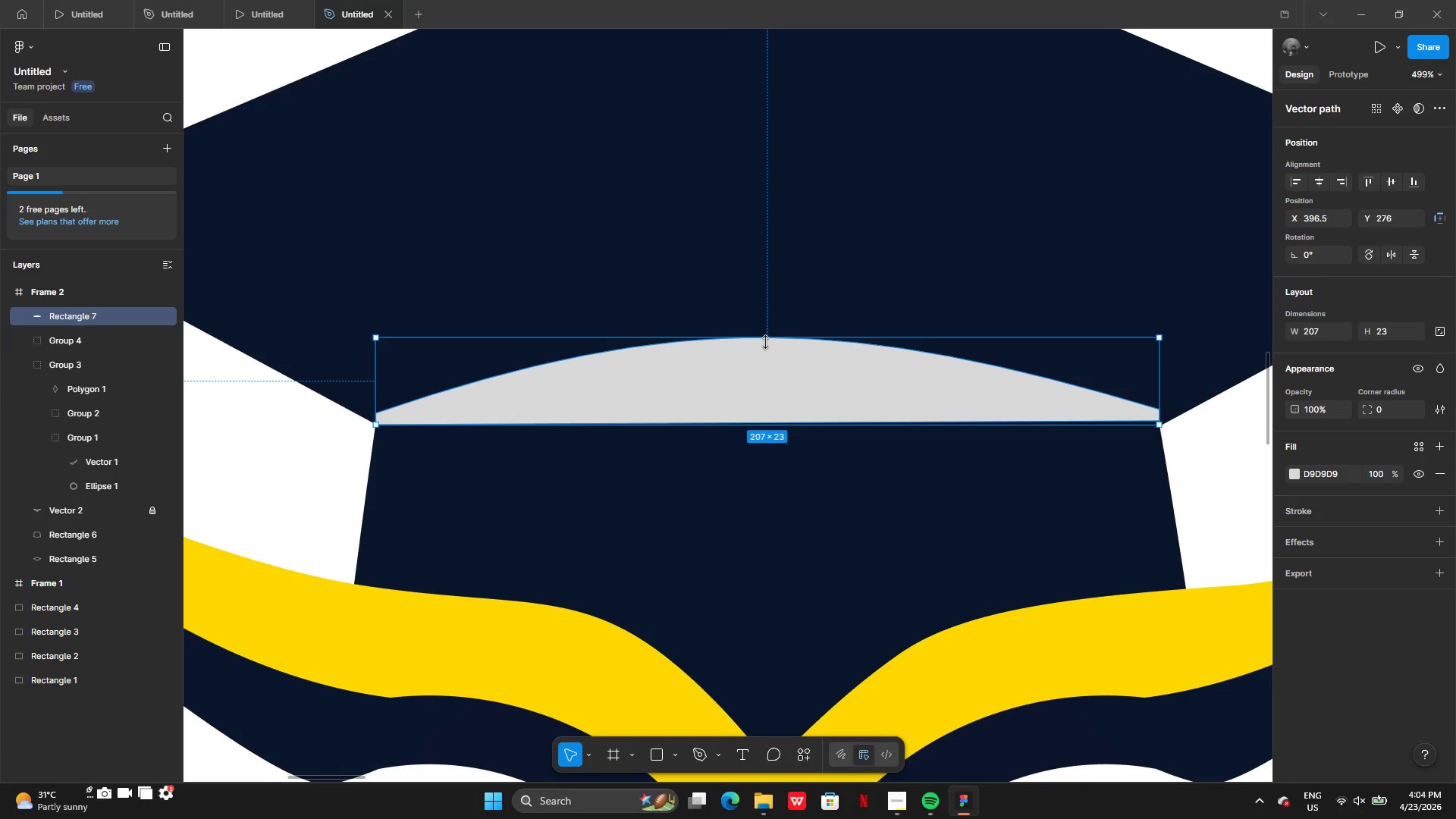 
double_click([771, 359])
 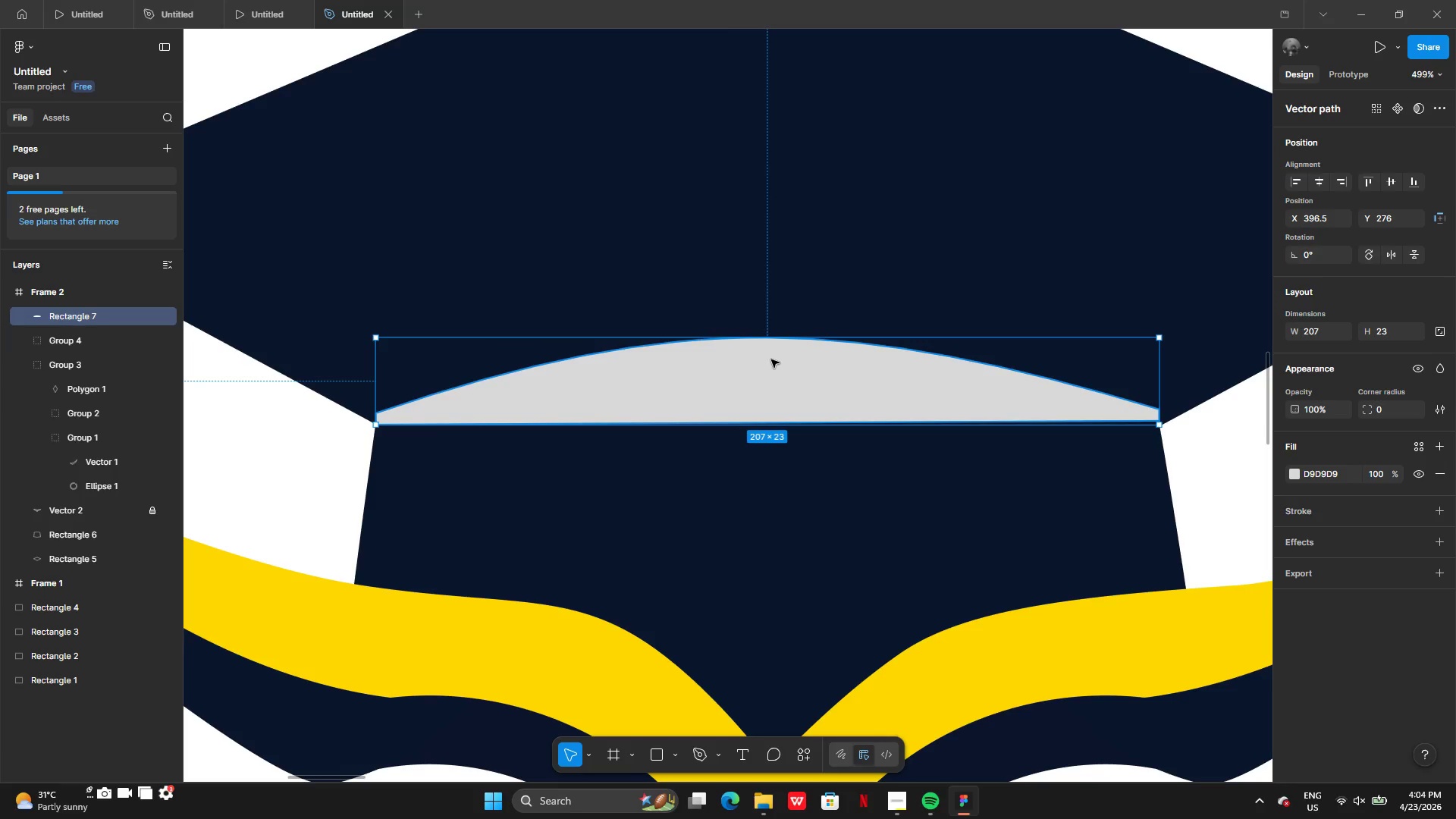 
triple_click([771, 359])
 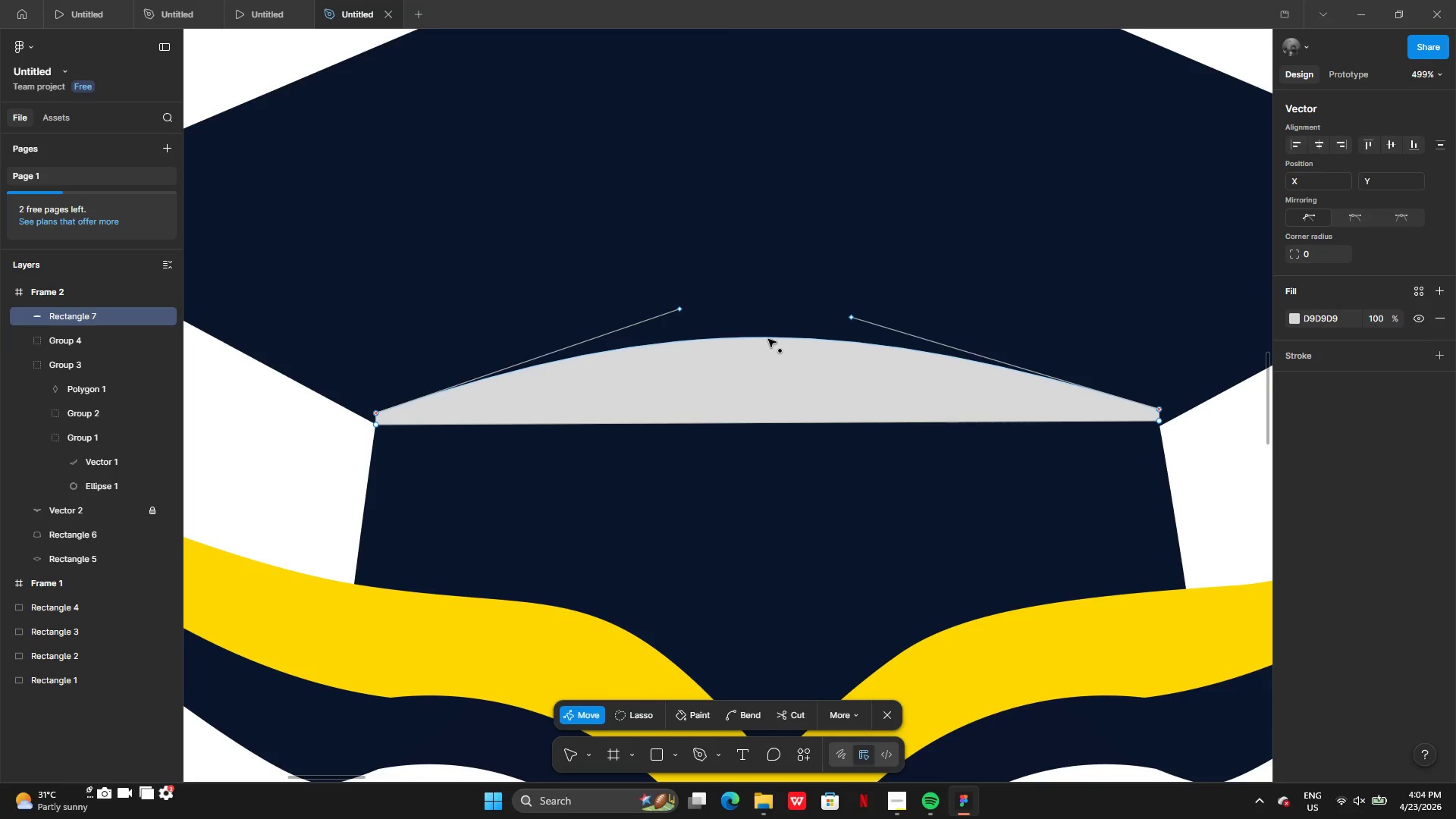 
wait(6.05)
 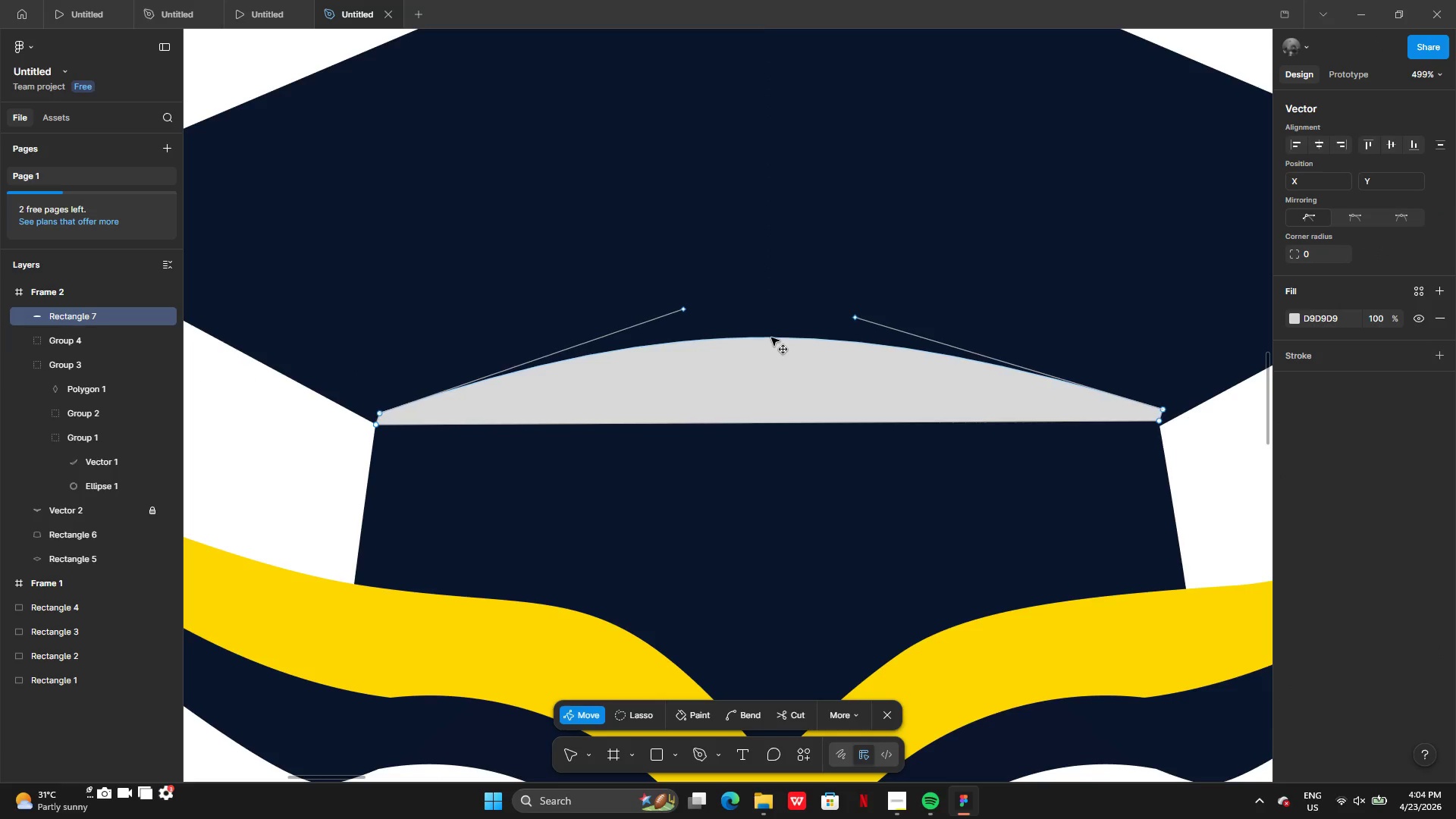 
left_click_drag(start_coordinate=[766, 423], to_coordinate=[764, 380])
 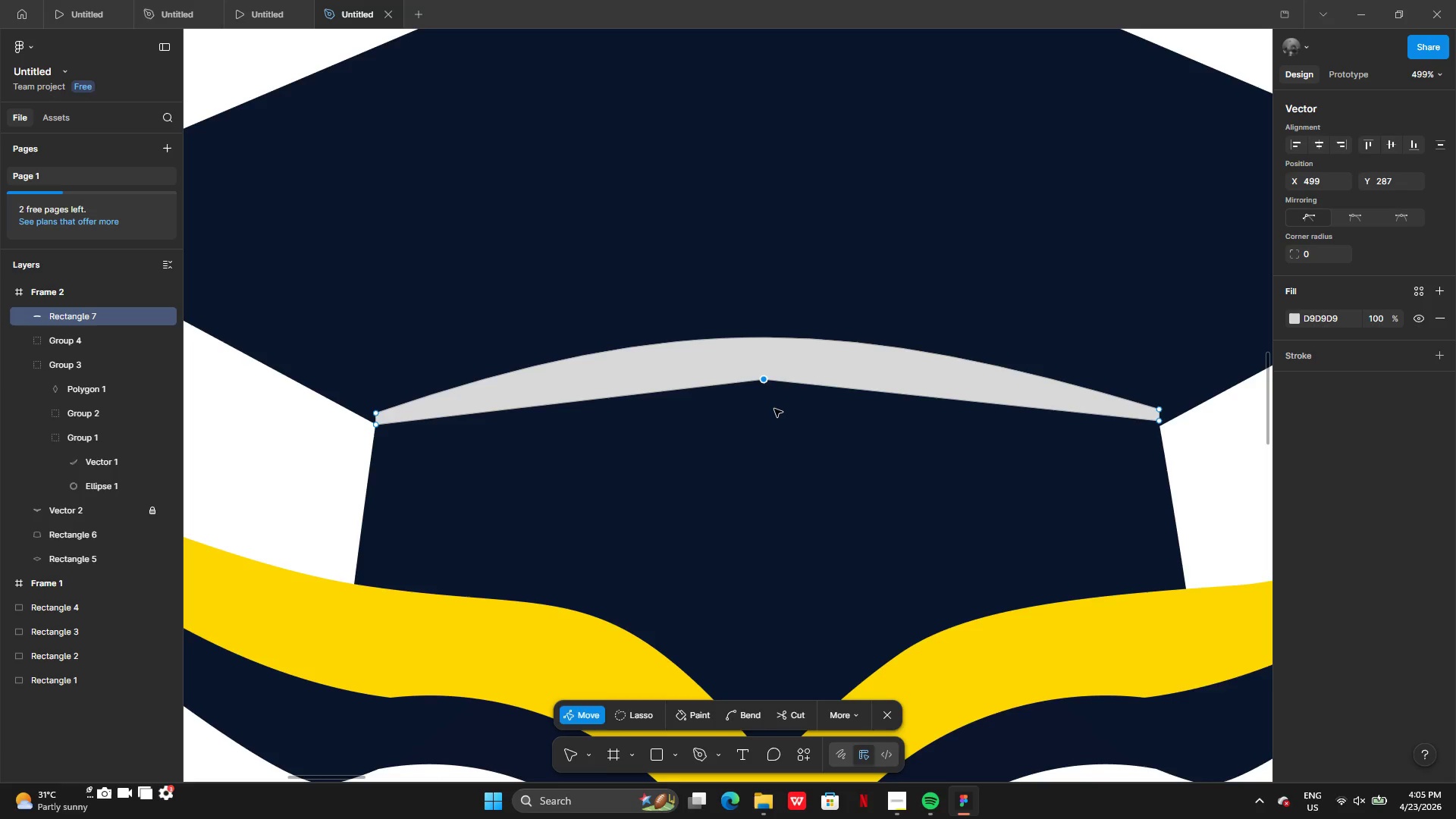 
key(Control+Z)
 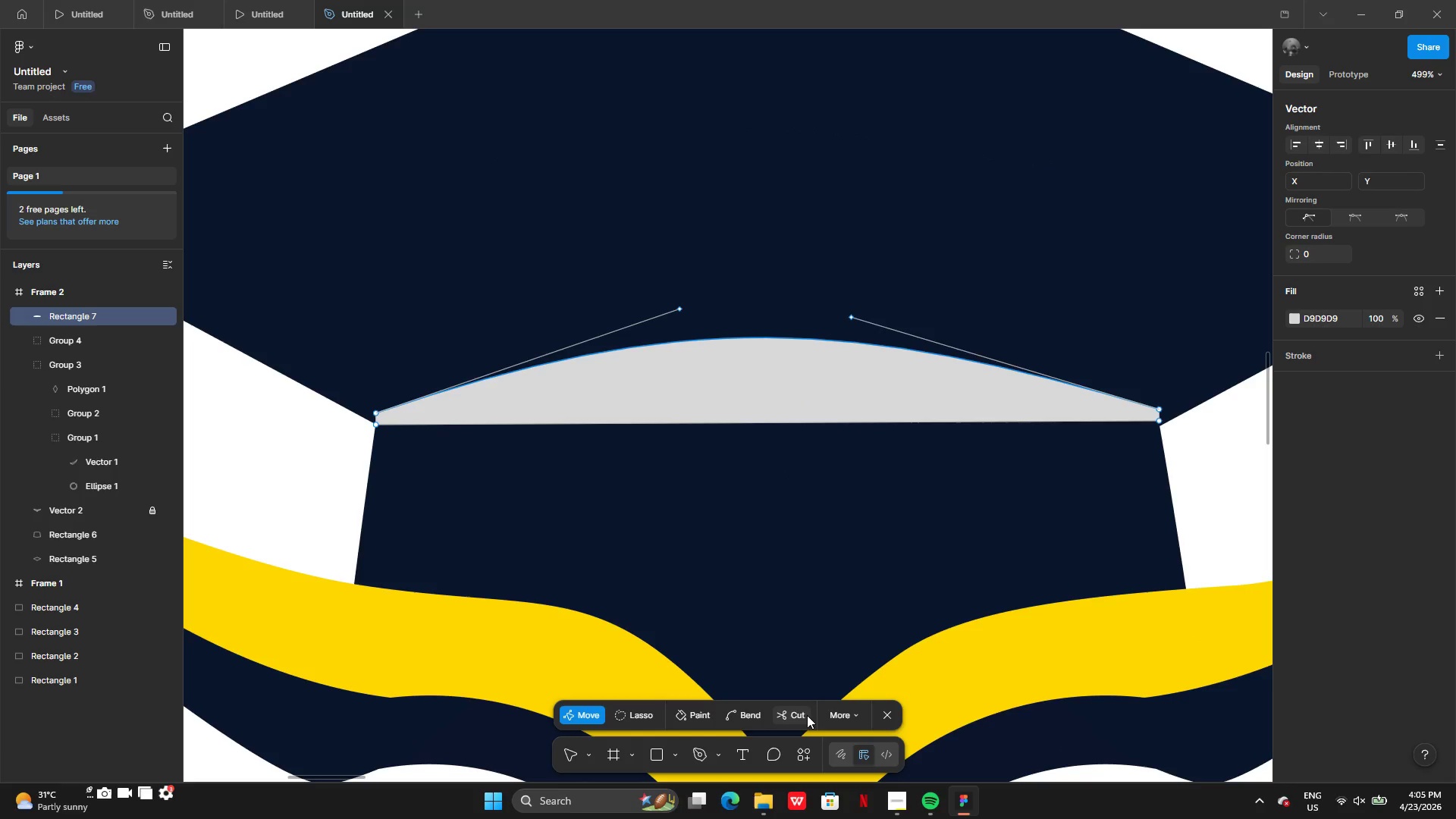 
left_click([802, 716])
 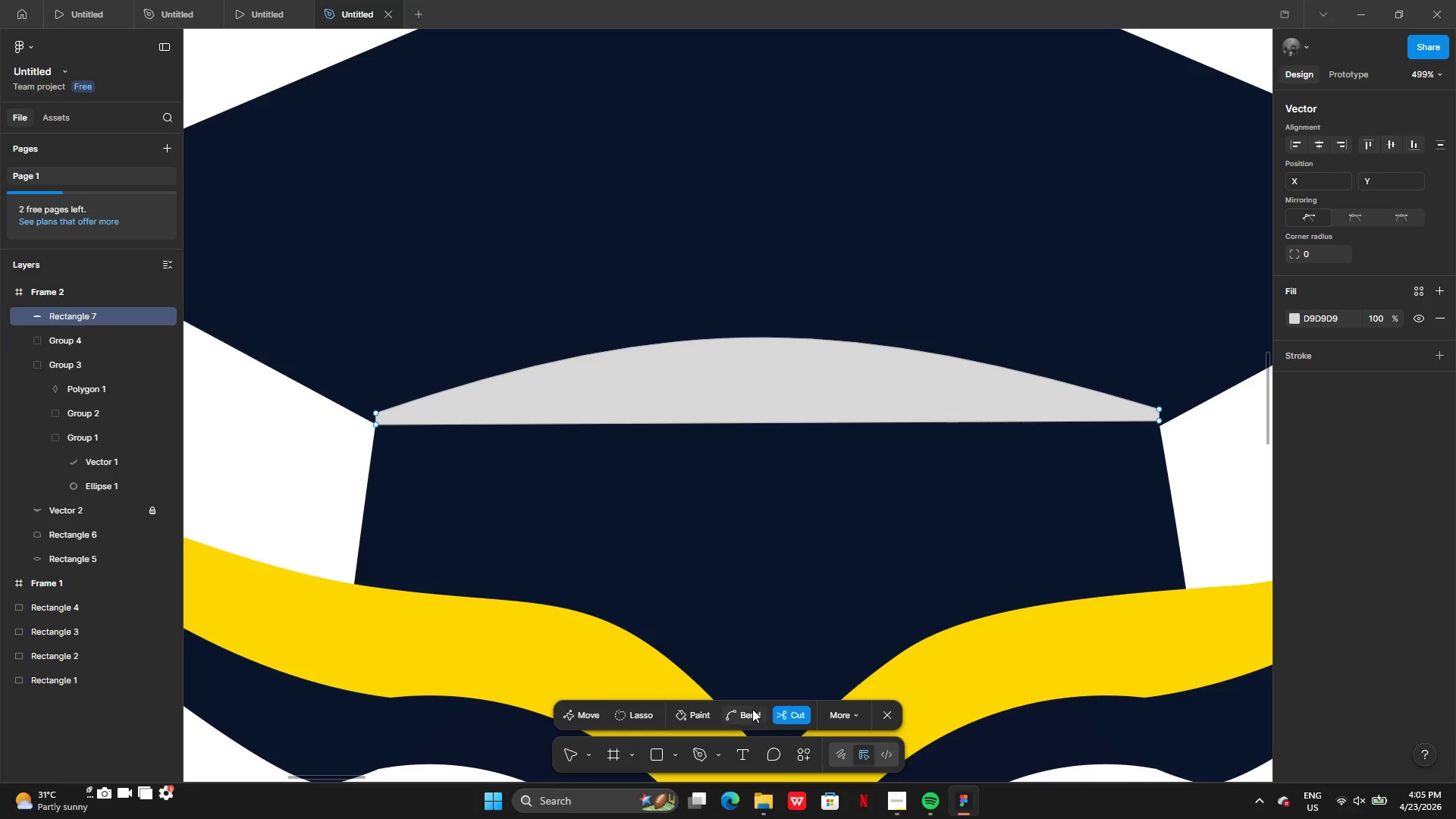 
left_click([752, 709])
 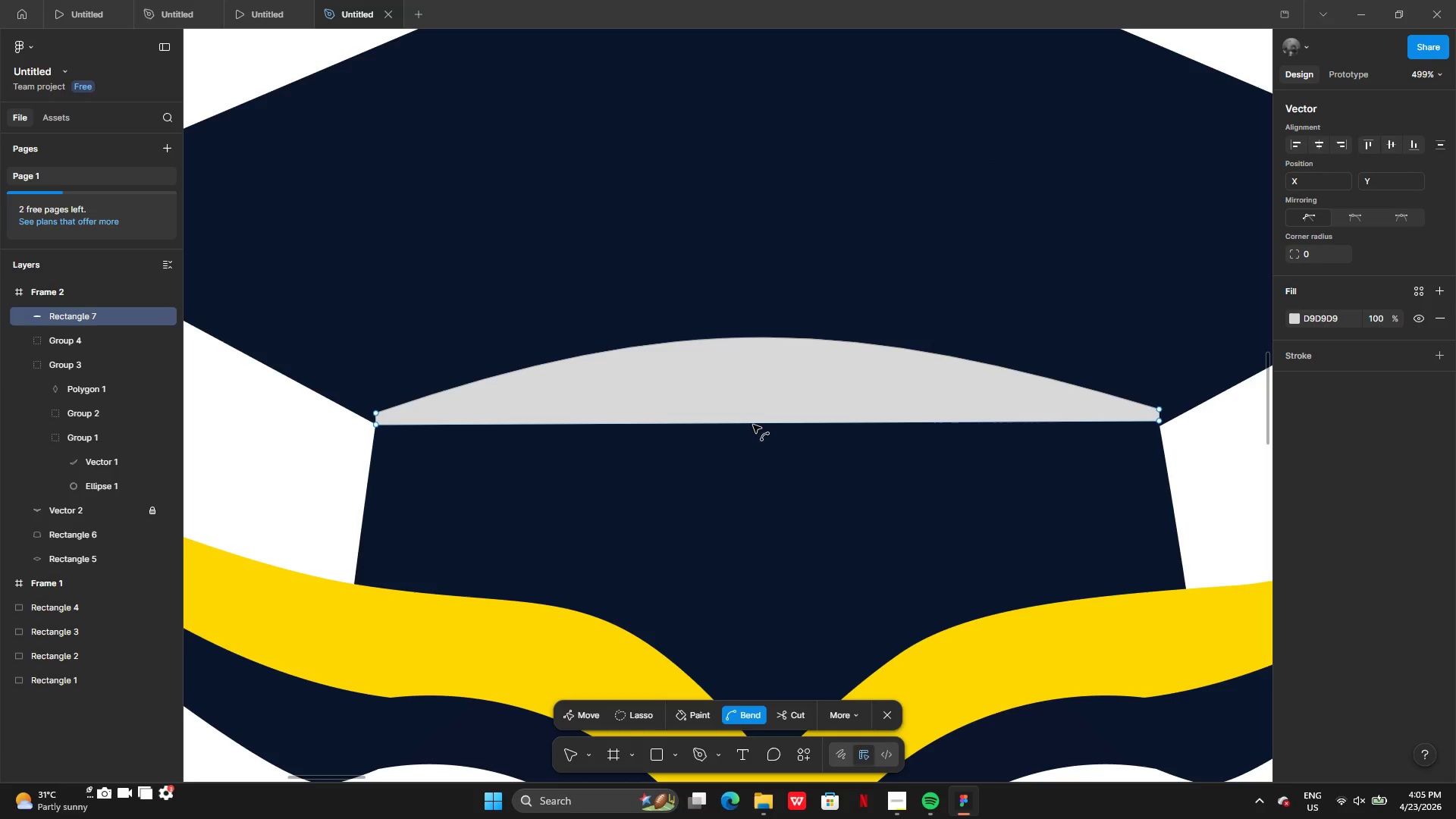 
left_click_drag(start_coordinate=[755, 422], to_coordinate=[755, 361])
 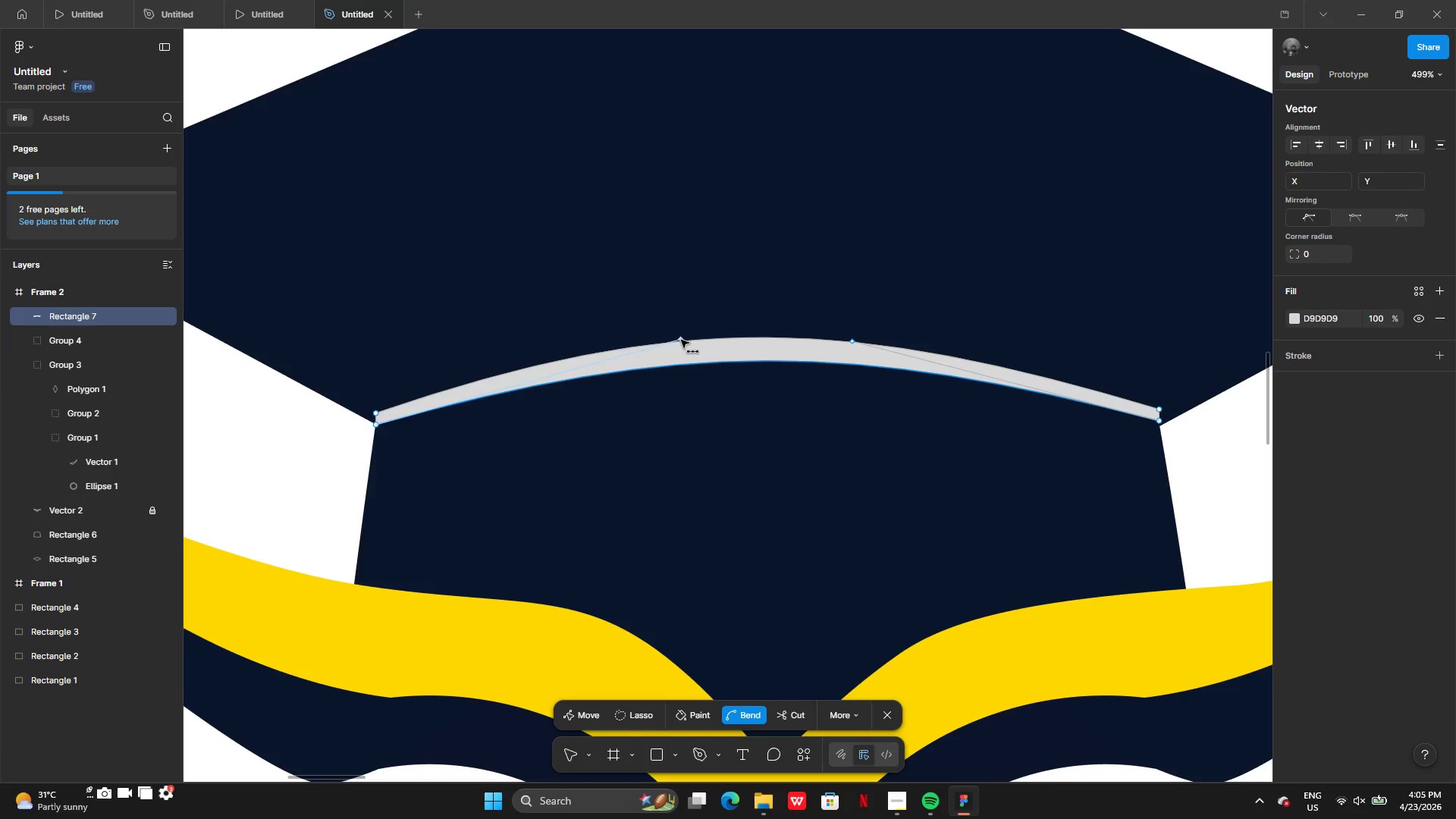 
left_click_drag(start_coordinate=[681, 340], to_coordinate=[377, 424])
 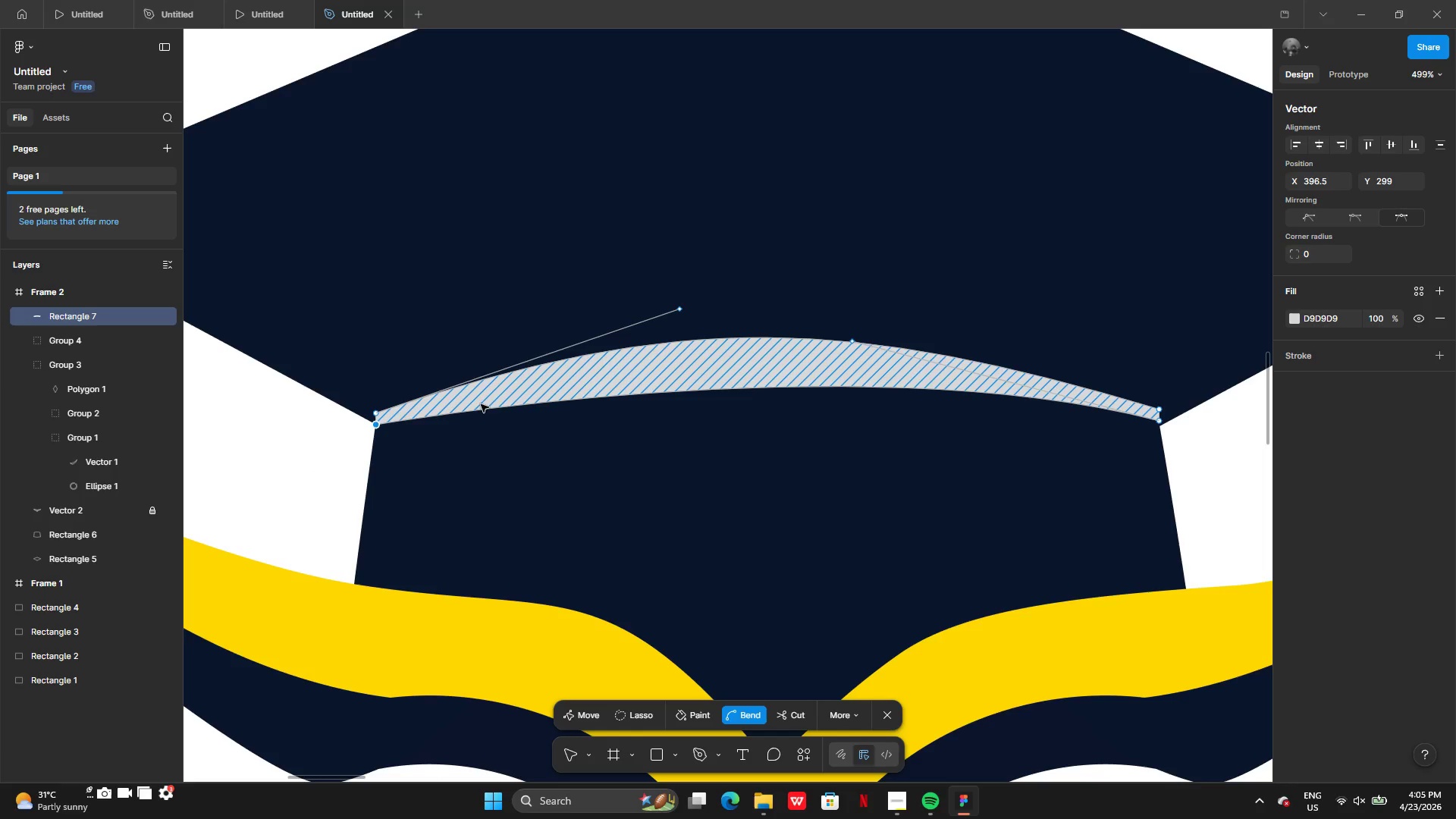 
key(Control+Z)
 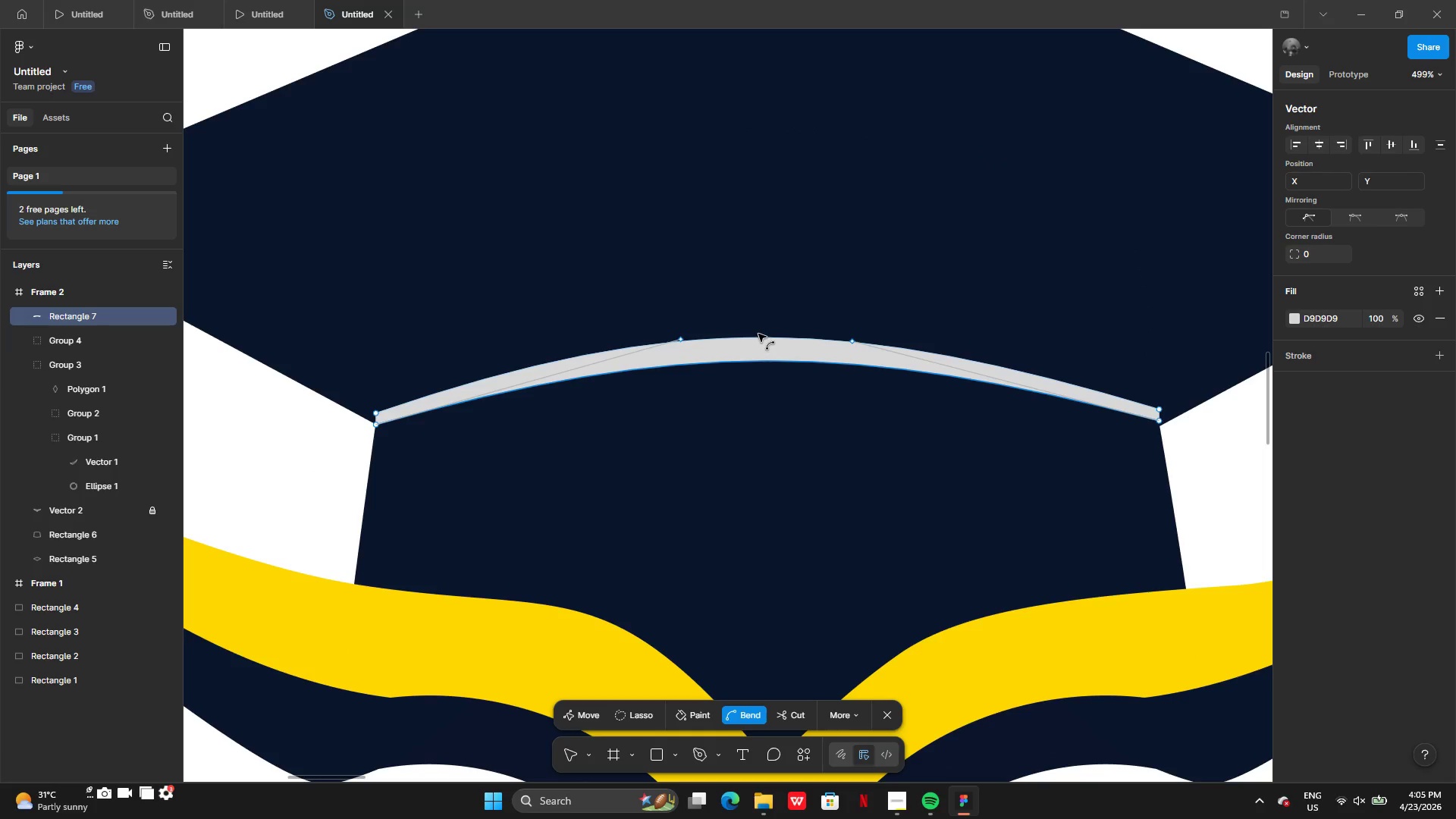 
left_click_drag(start_coordinate=[756, 335], to_coordinate=[756, 324])
 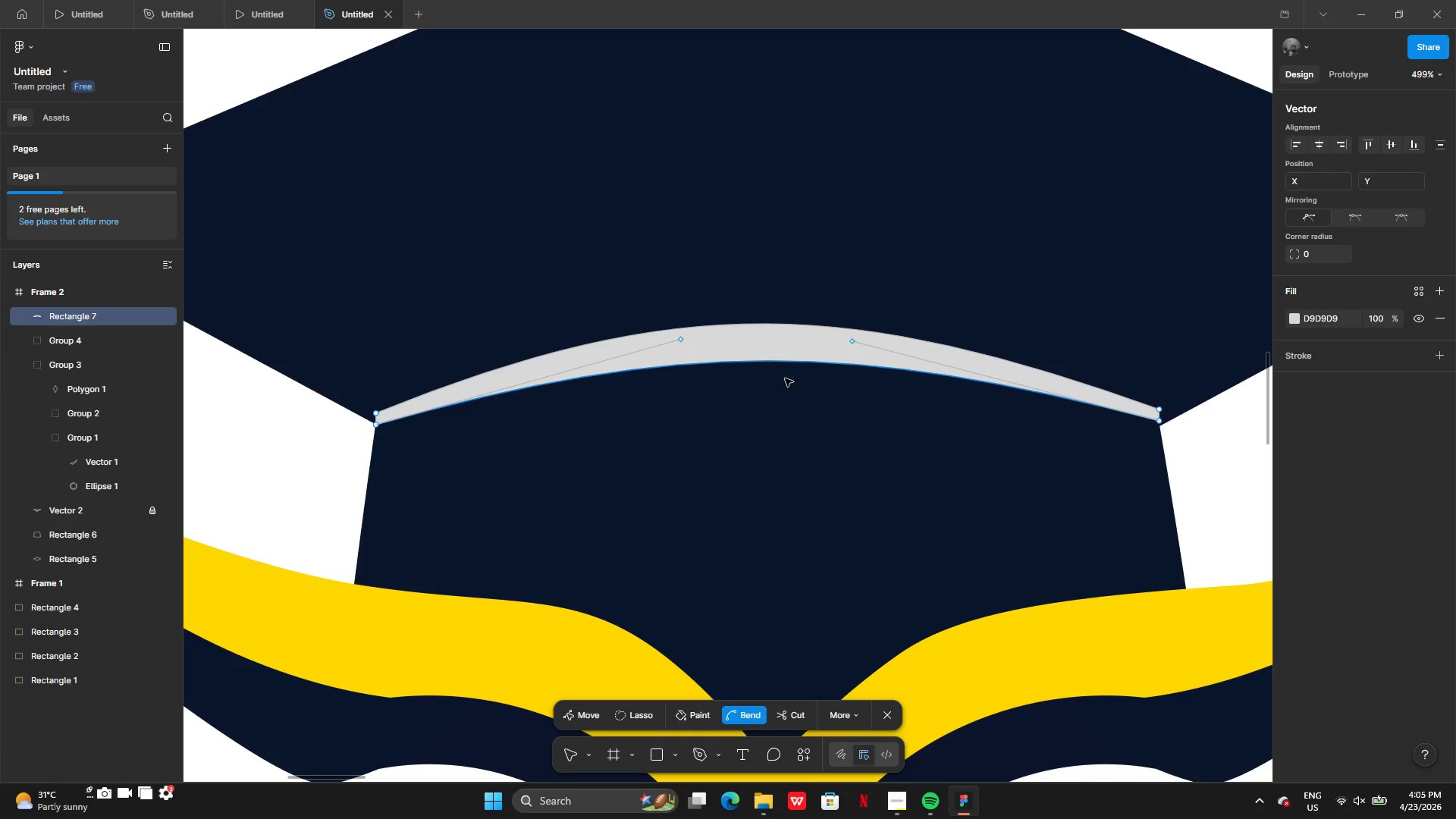 
key(Enter)
 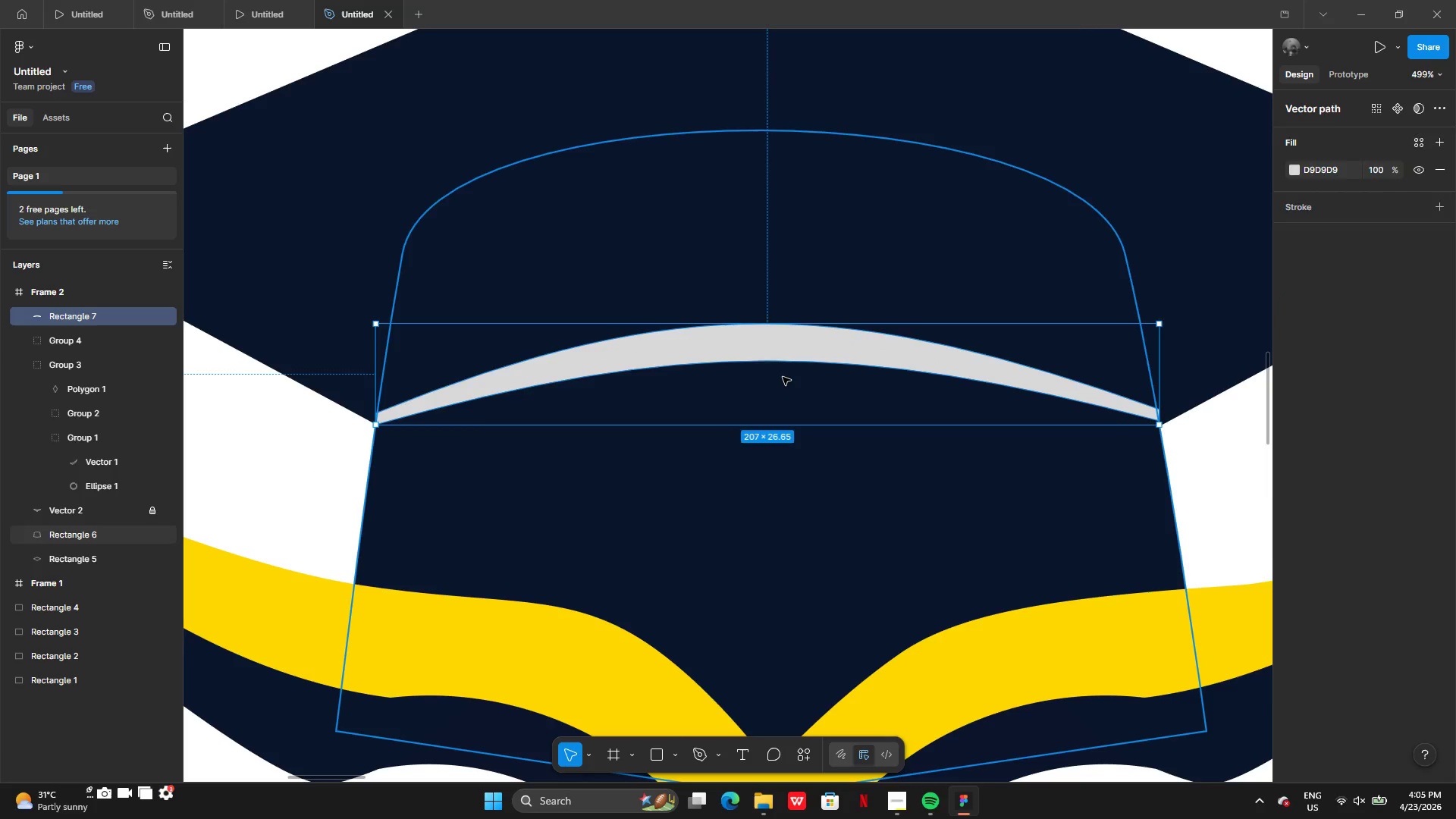 
key(Enter)
 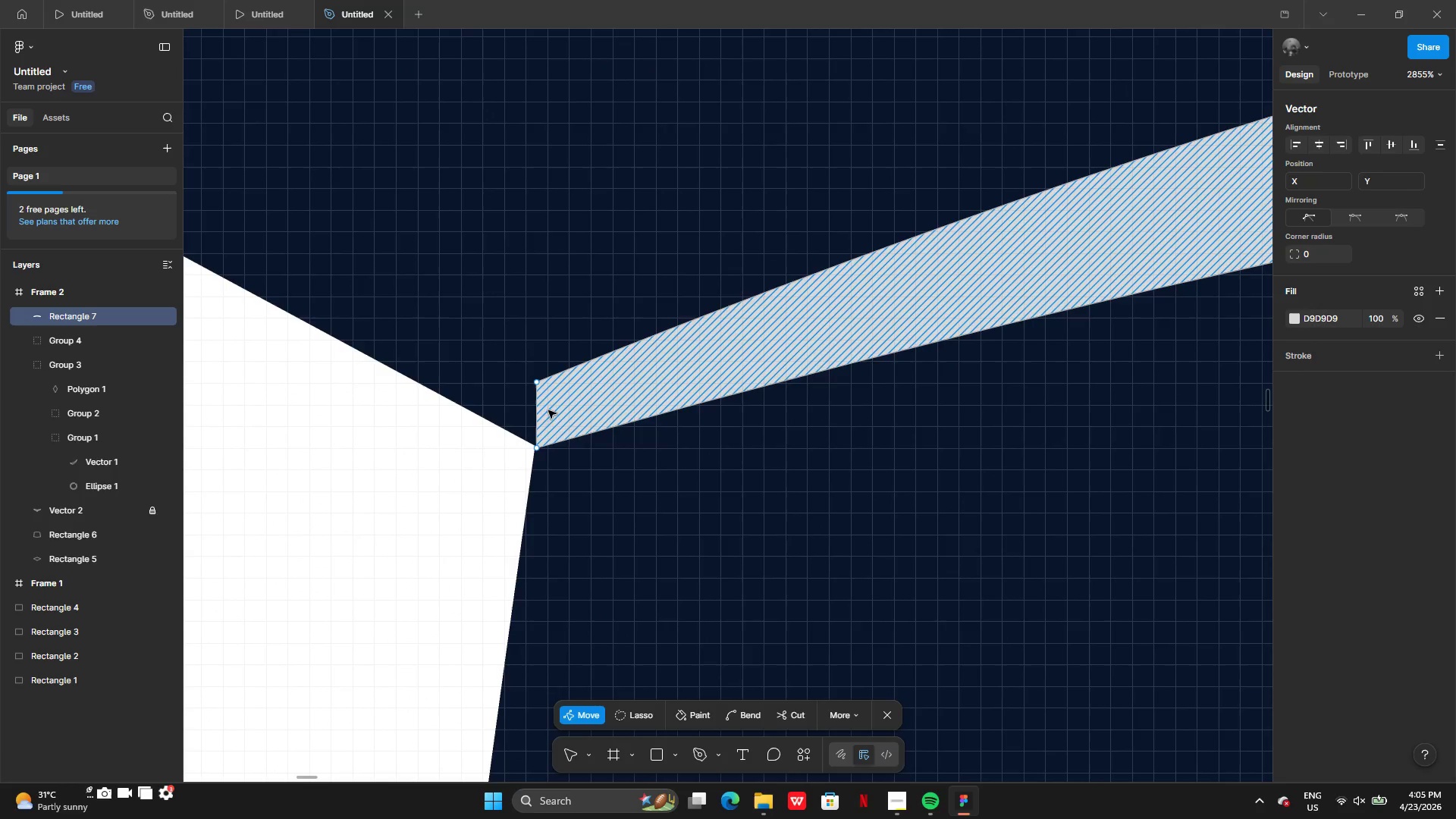 
left_click_drag(start_coordinate=[537, 388], to_coordinate=[541, 391])
 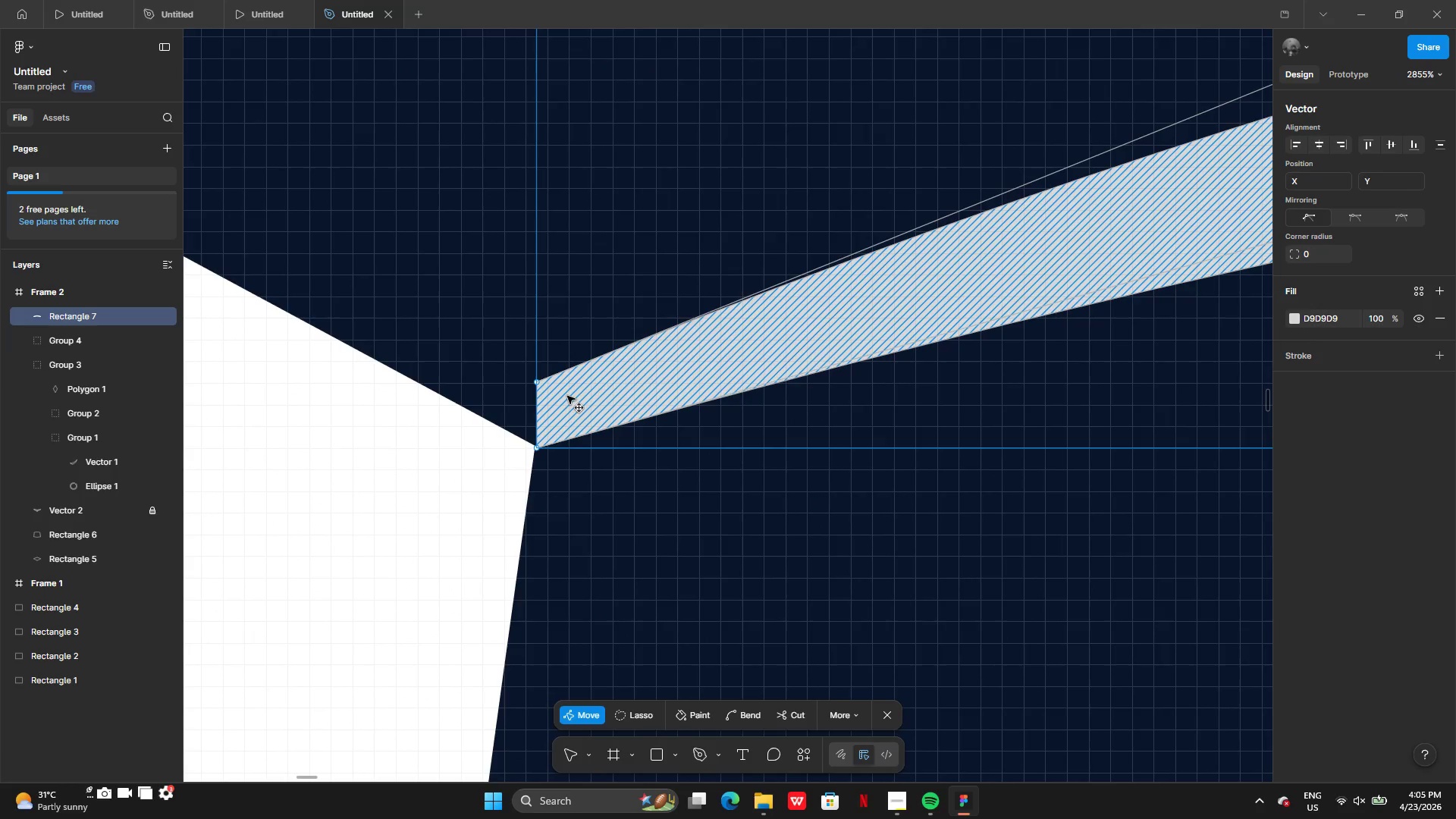 
double_click([567, 396])
 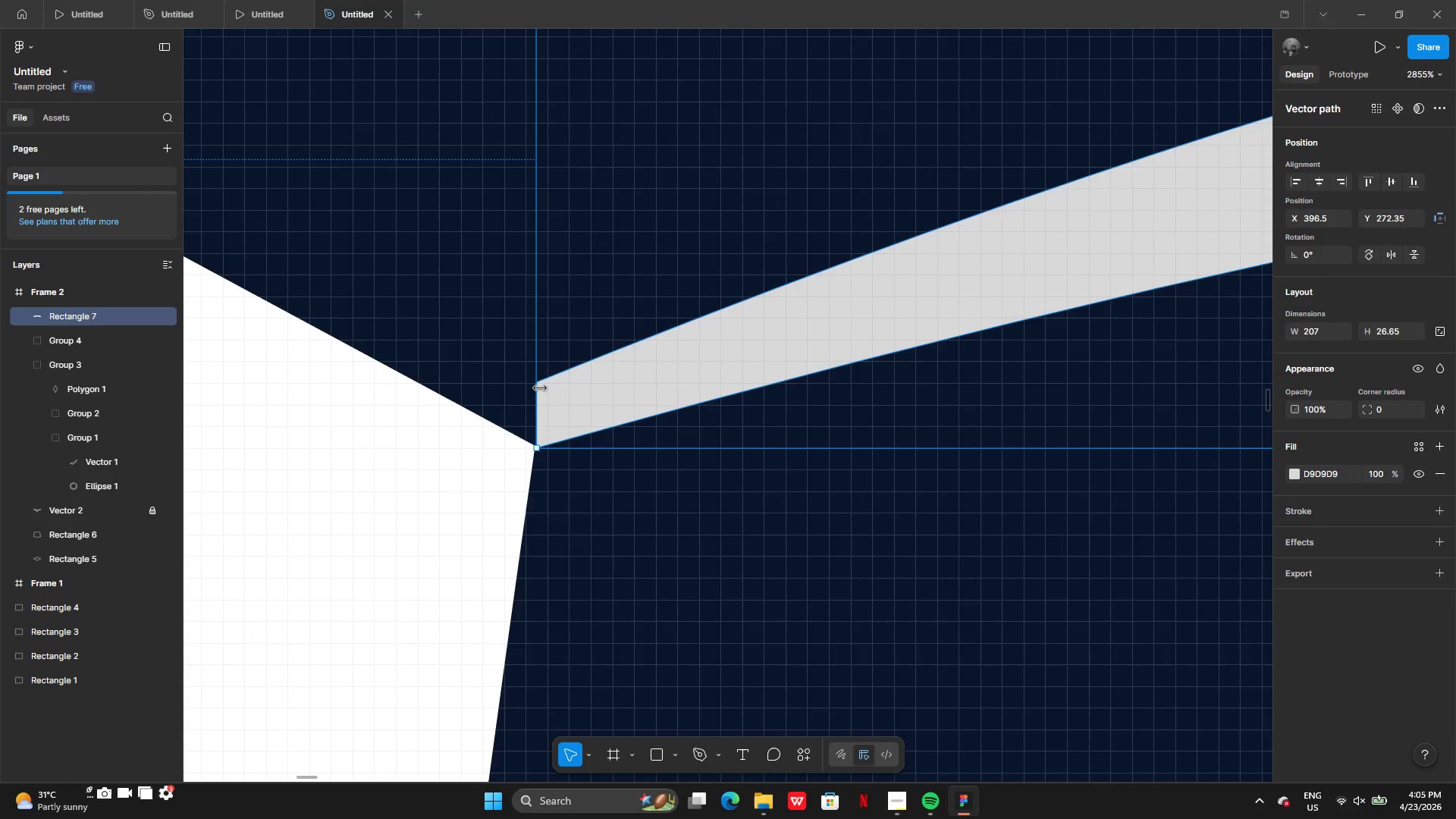 
double_click([545, 388])
 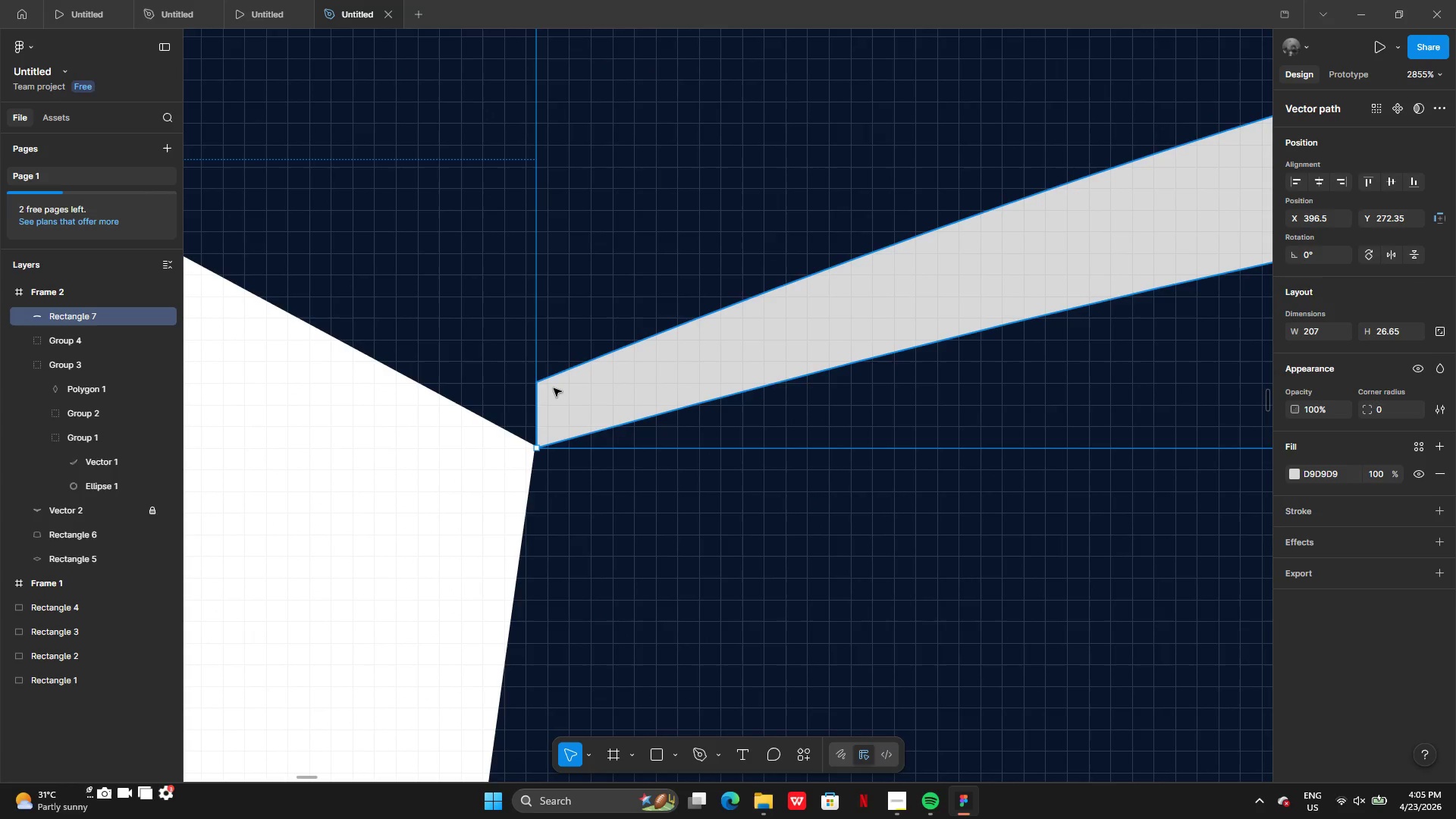 
double_click([554, 388])
 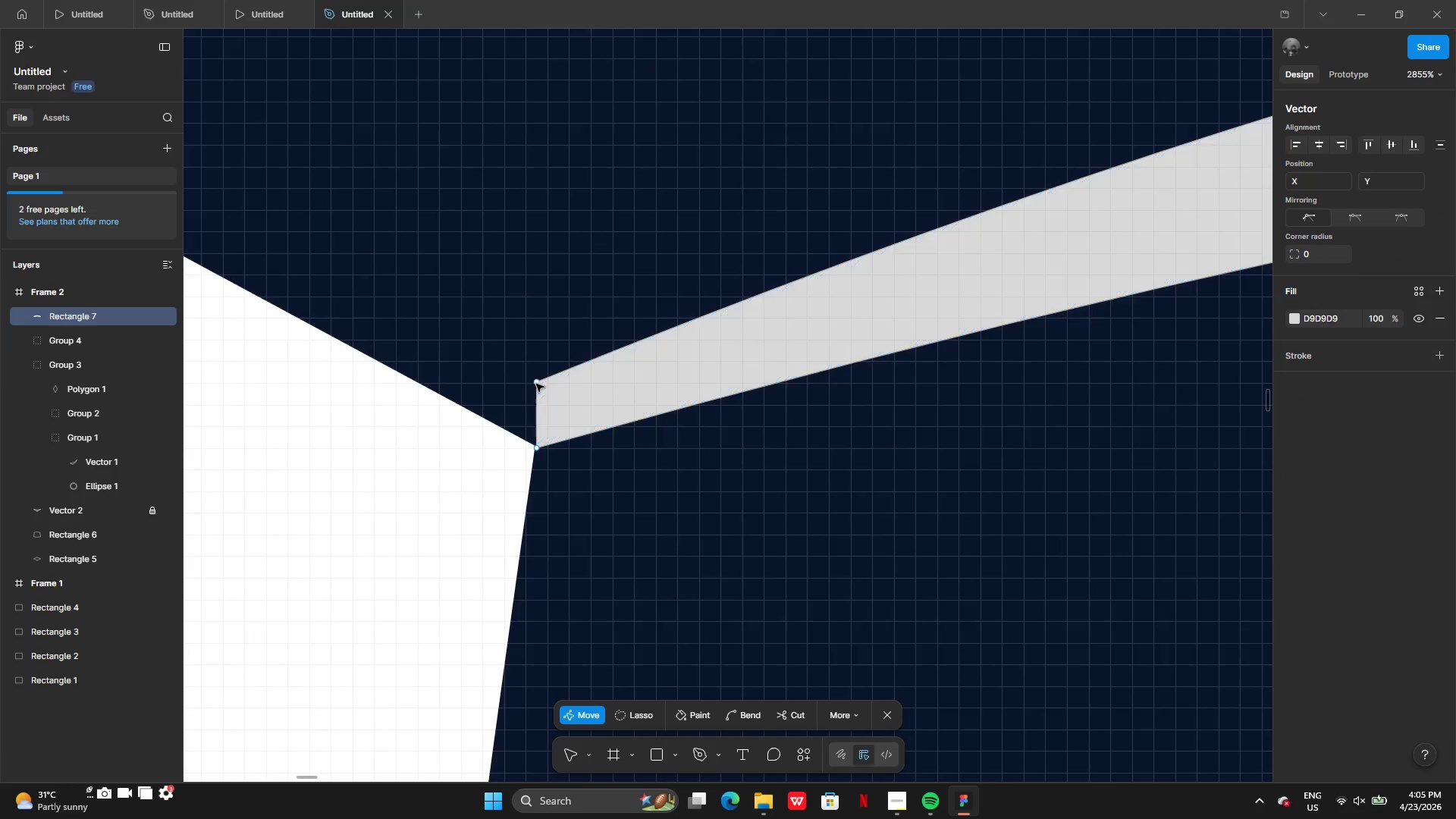 
left_click_drag(start_coordinate=[536, 384], to_coordinate=[538, 434])
 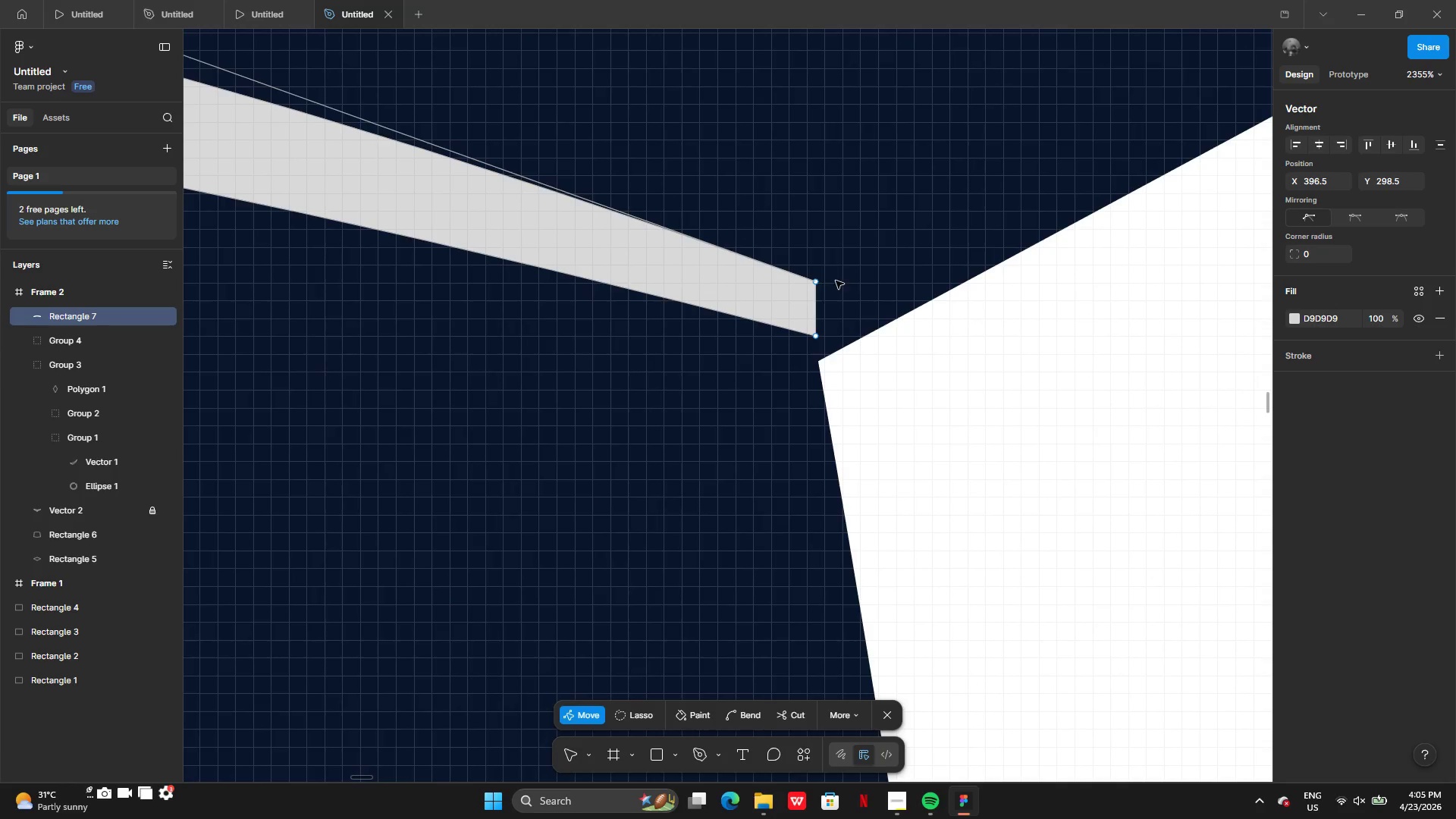 
left_click_drag(start_coordinate=[811, 282], to_coordinate=[811, 337])
 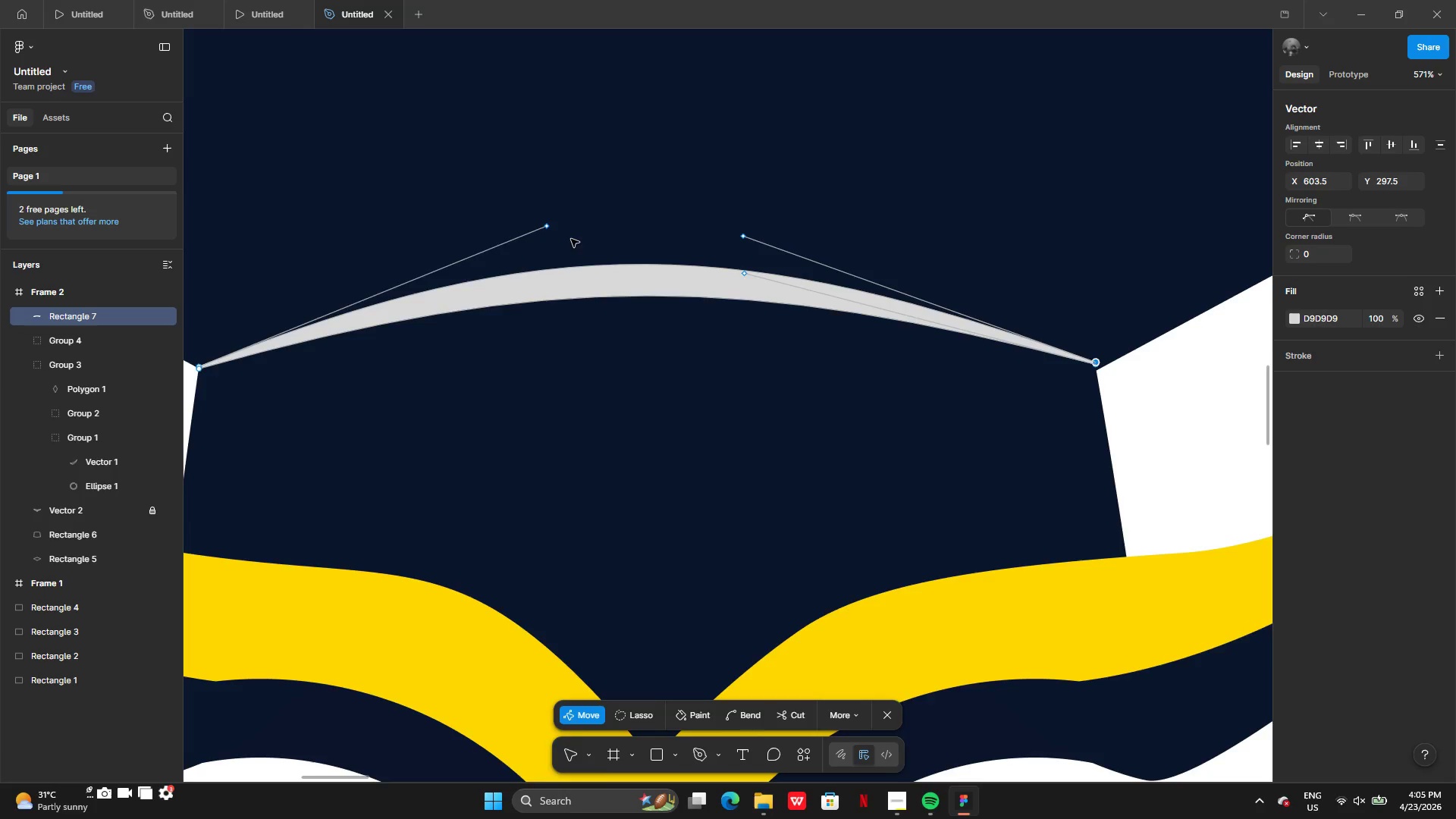 
left_click_drag(start_coordinate=[554, 232], to_coordinate=[547, 188])
 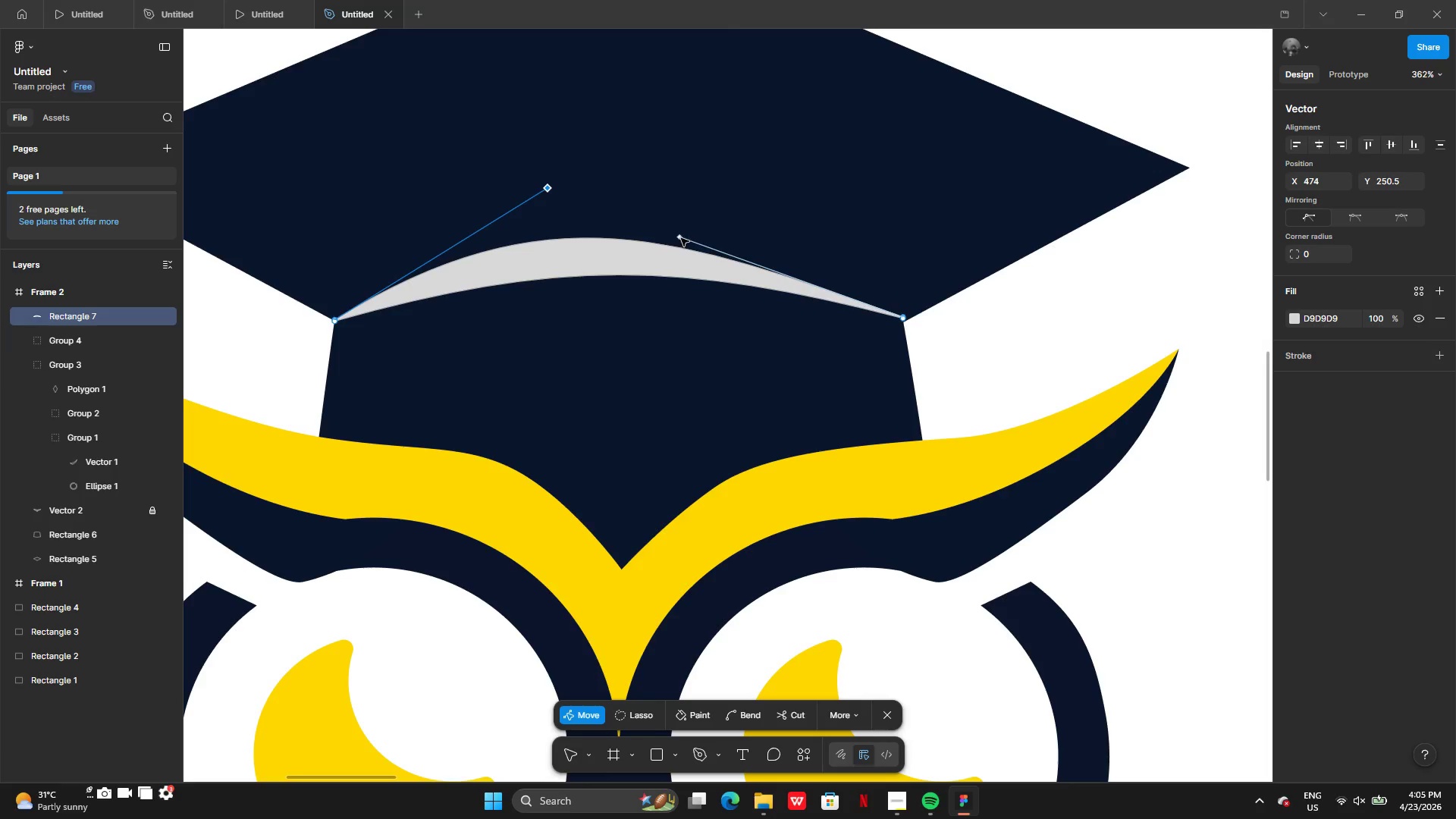 
left_click_drag(start_coordinate=[681, 237], to_coordinate=[676, 194])
 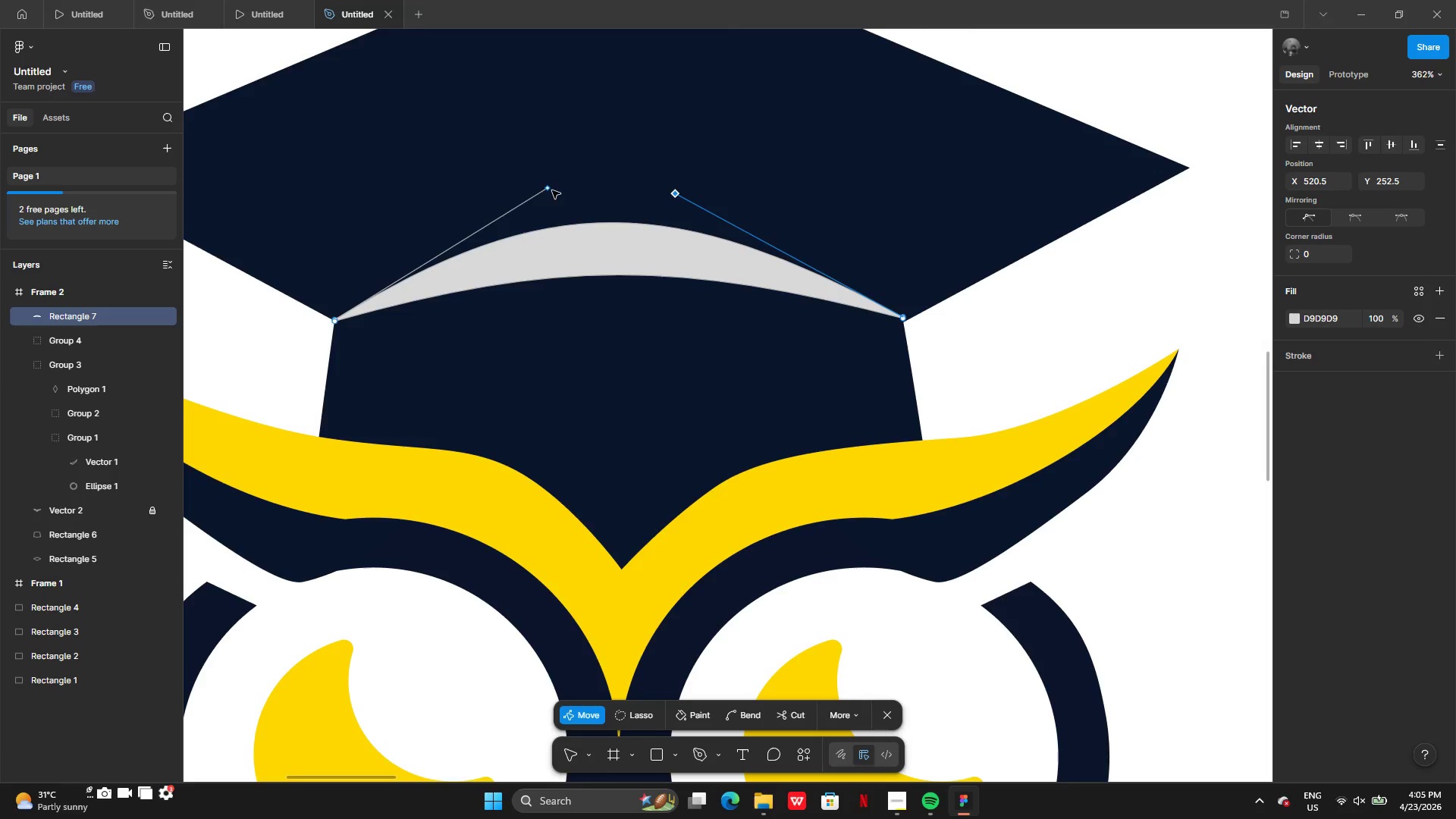 
left_click_drag(start_coordinate=[546, 187], to_coordinate=[536, 198])
 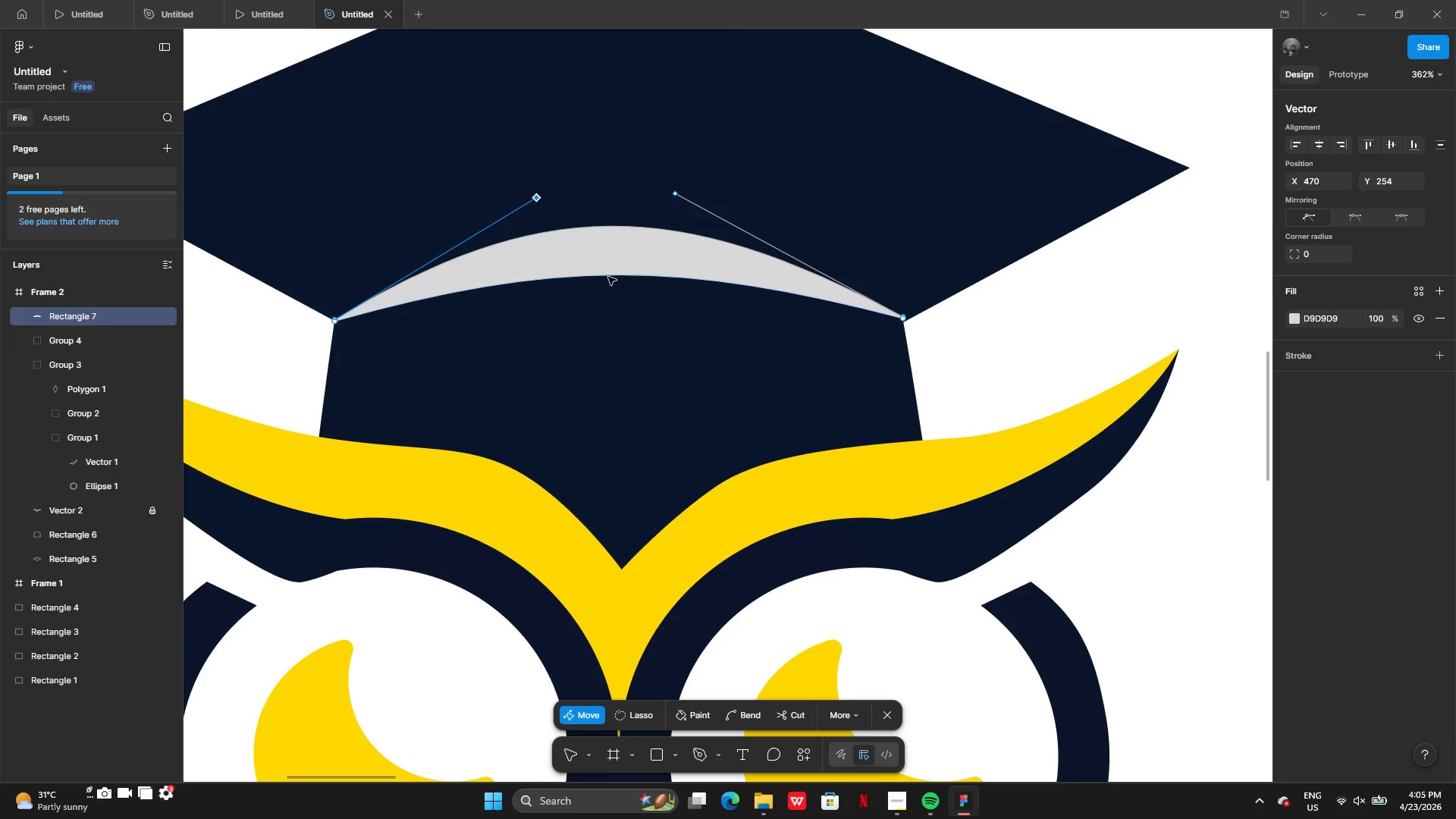 
left_click([611, 277])
 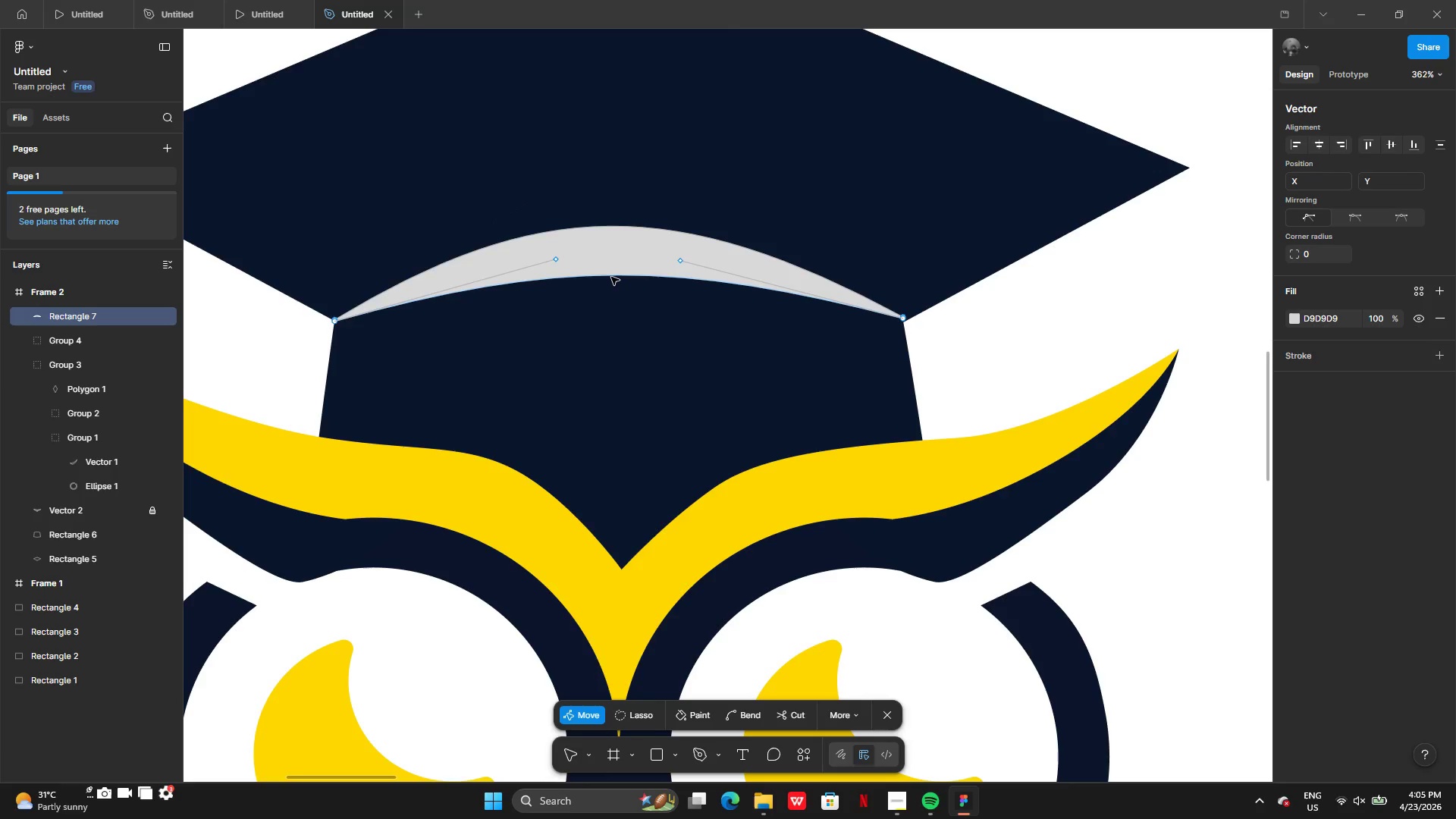 
left_click_drag(start_coordinate=[612, 277], to_coordinate=[613, 265])
 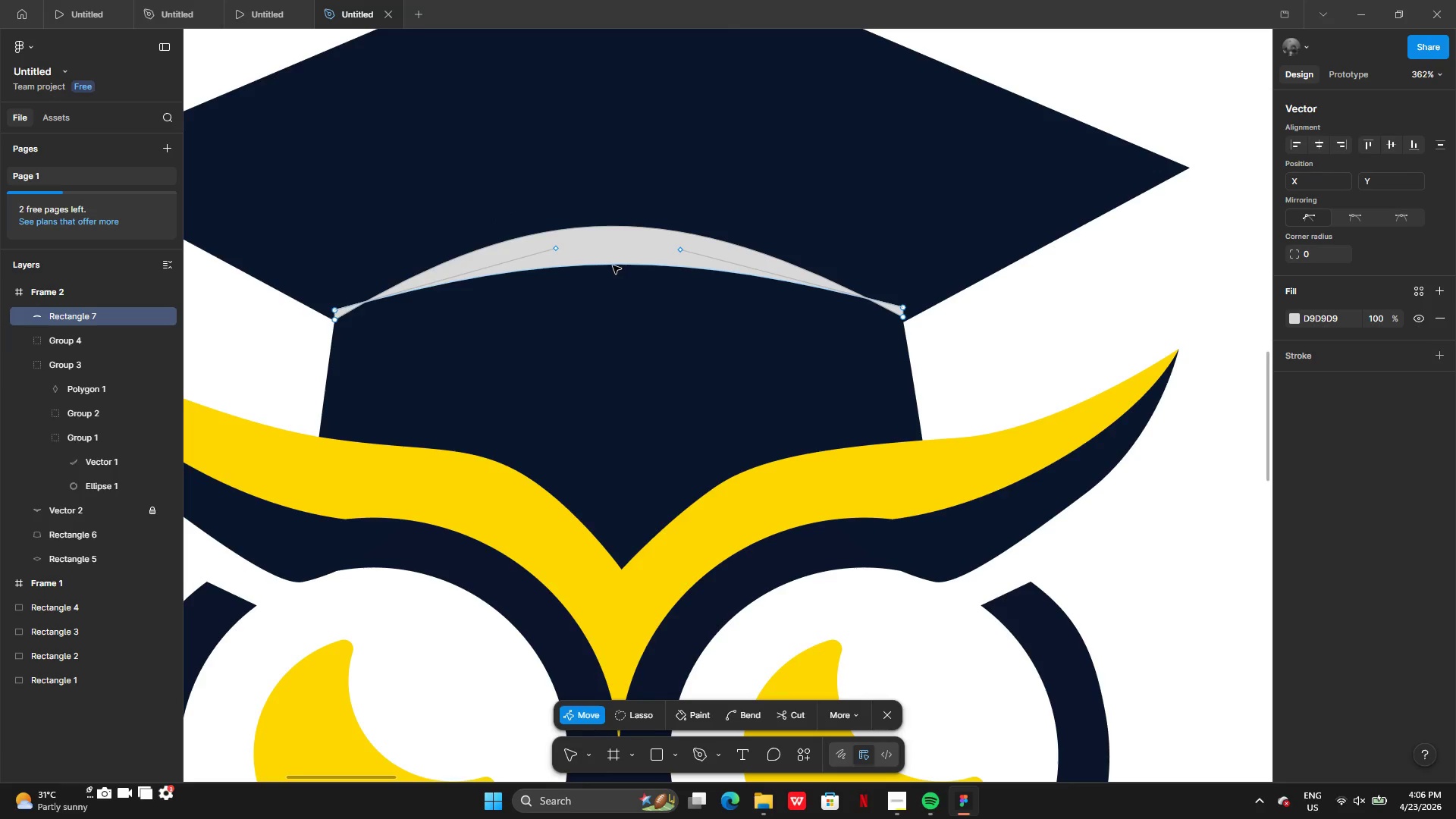 
key(Control+Z)
 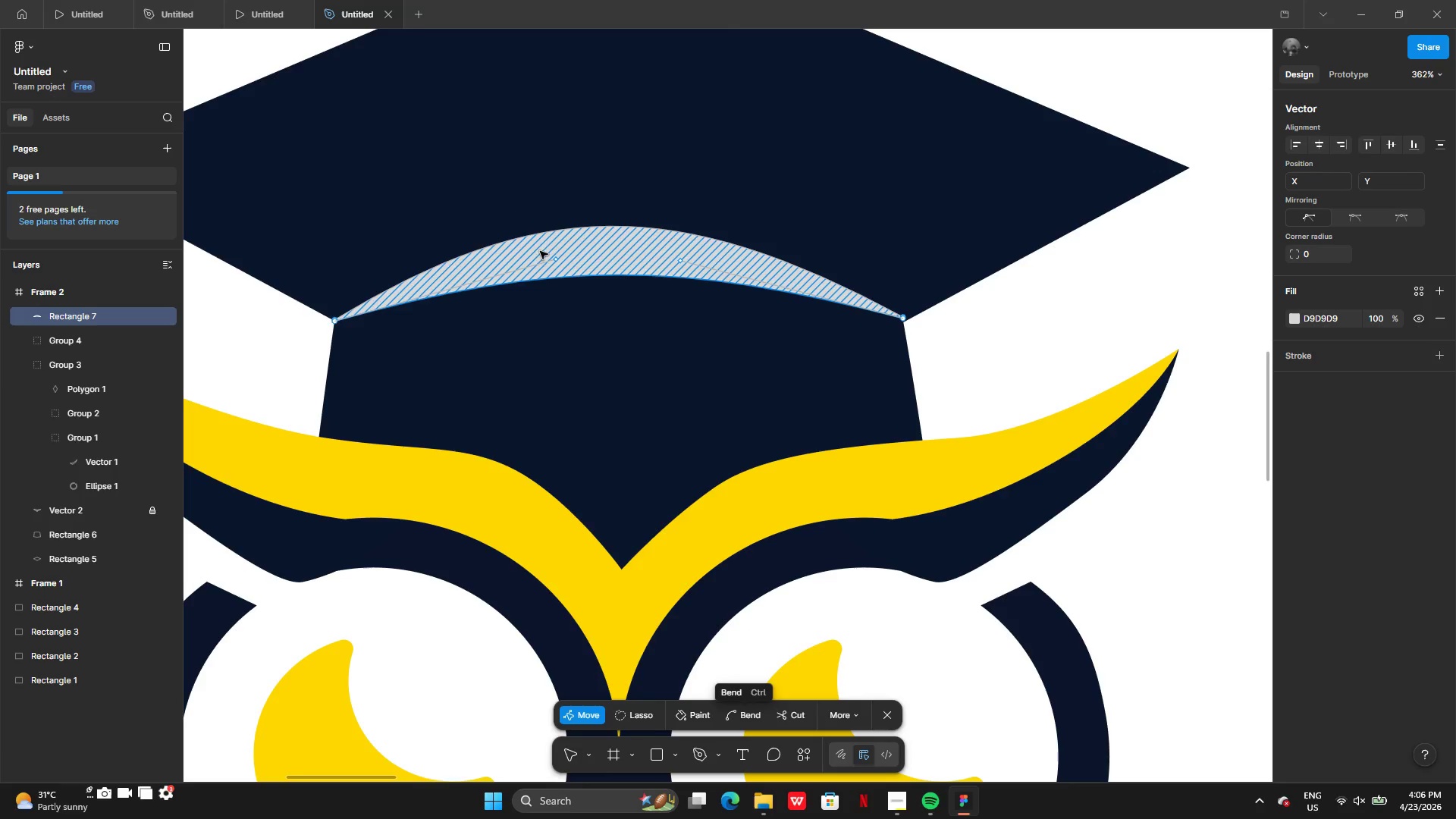 
left_click_drag(start_coordinate=[558, 260], to_coordinate=[543, 245])
 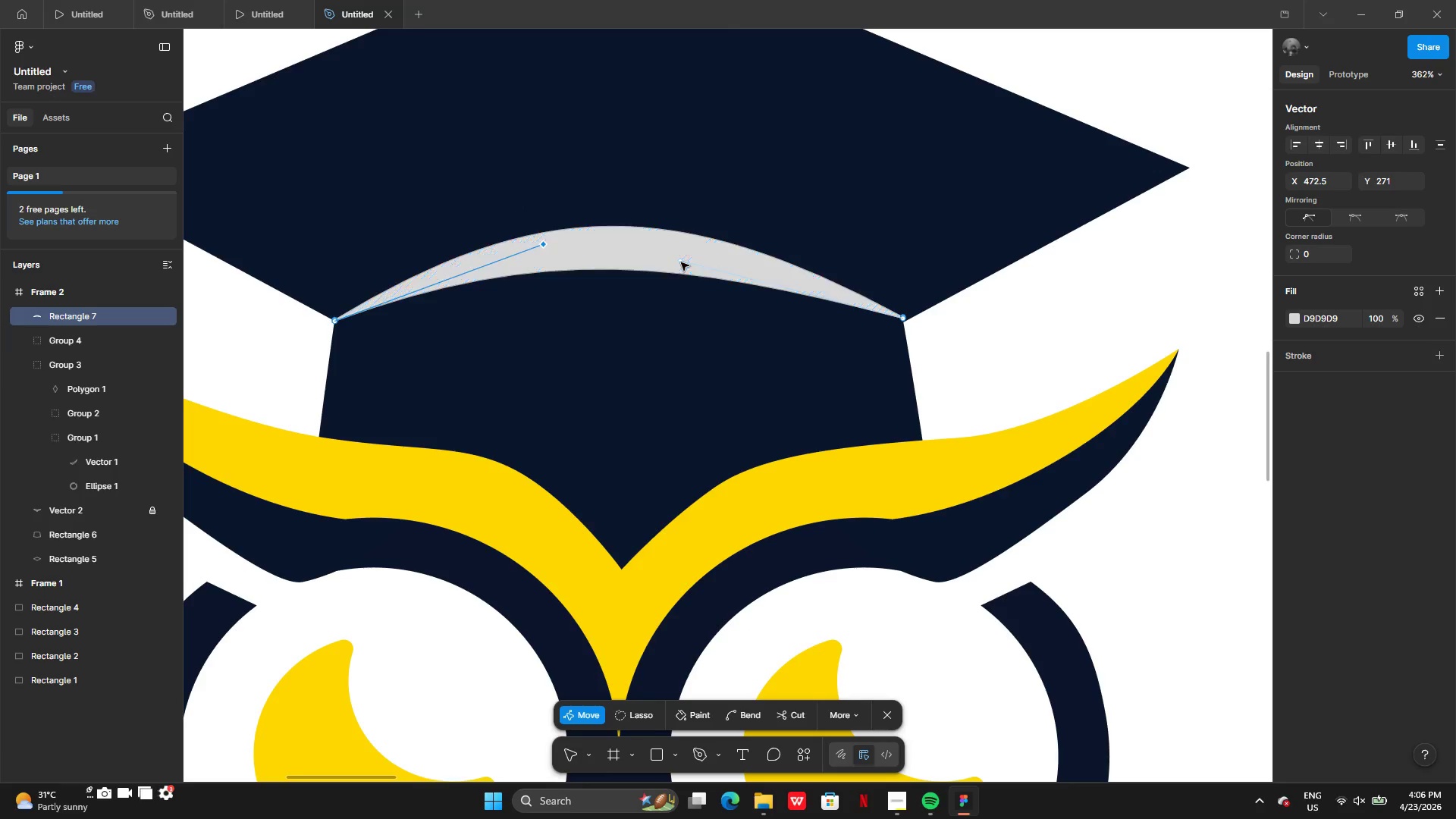 
left_click_drag(start_coordinate=[679, 259], to_coordinate=[682, 246])
 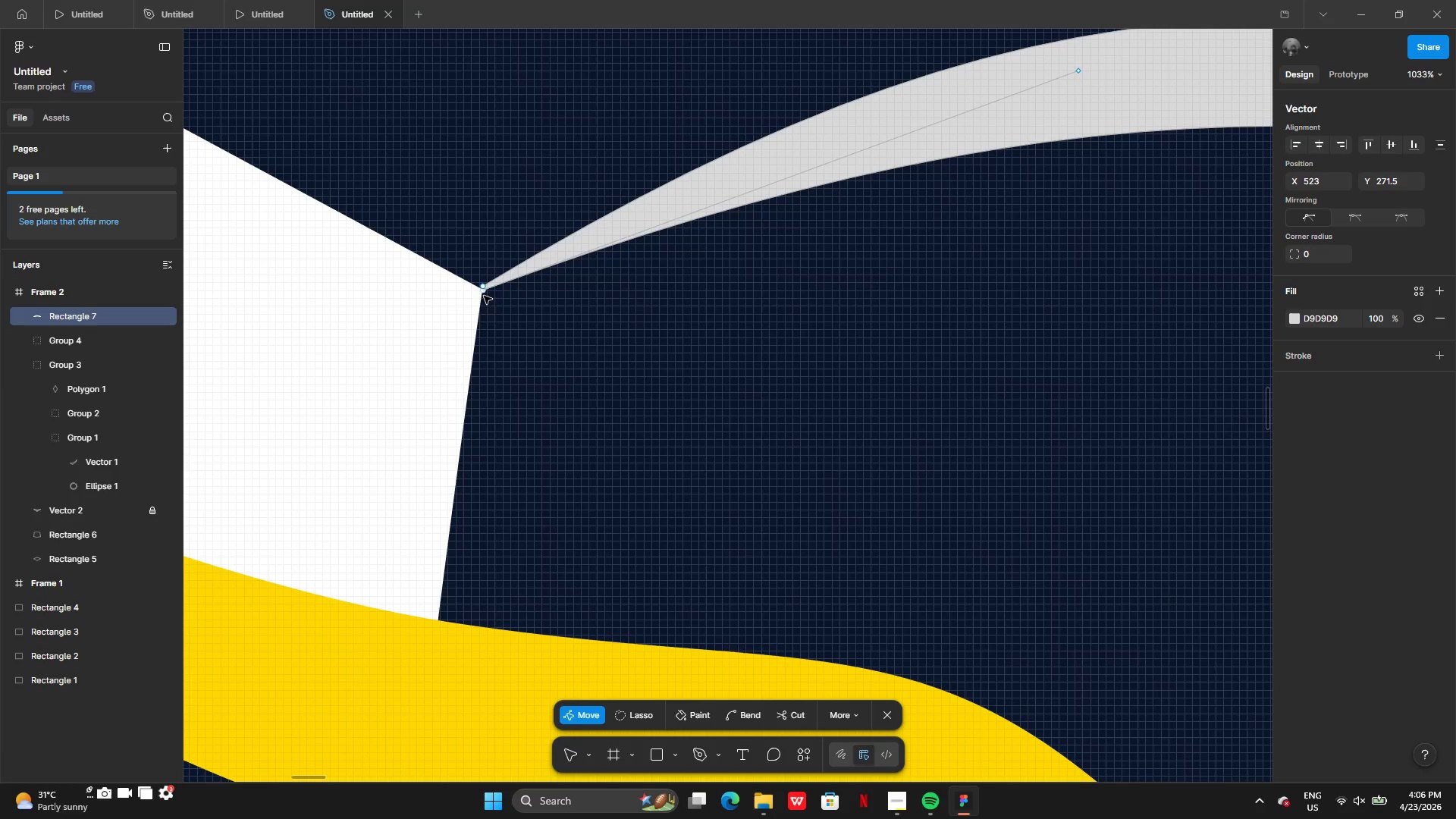 
left_click_drag(start_coordinate=[485, 293], to_coordinate=[479, 304])
 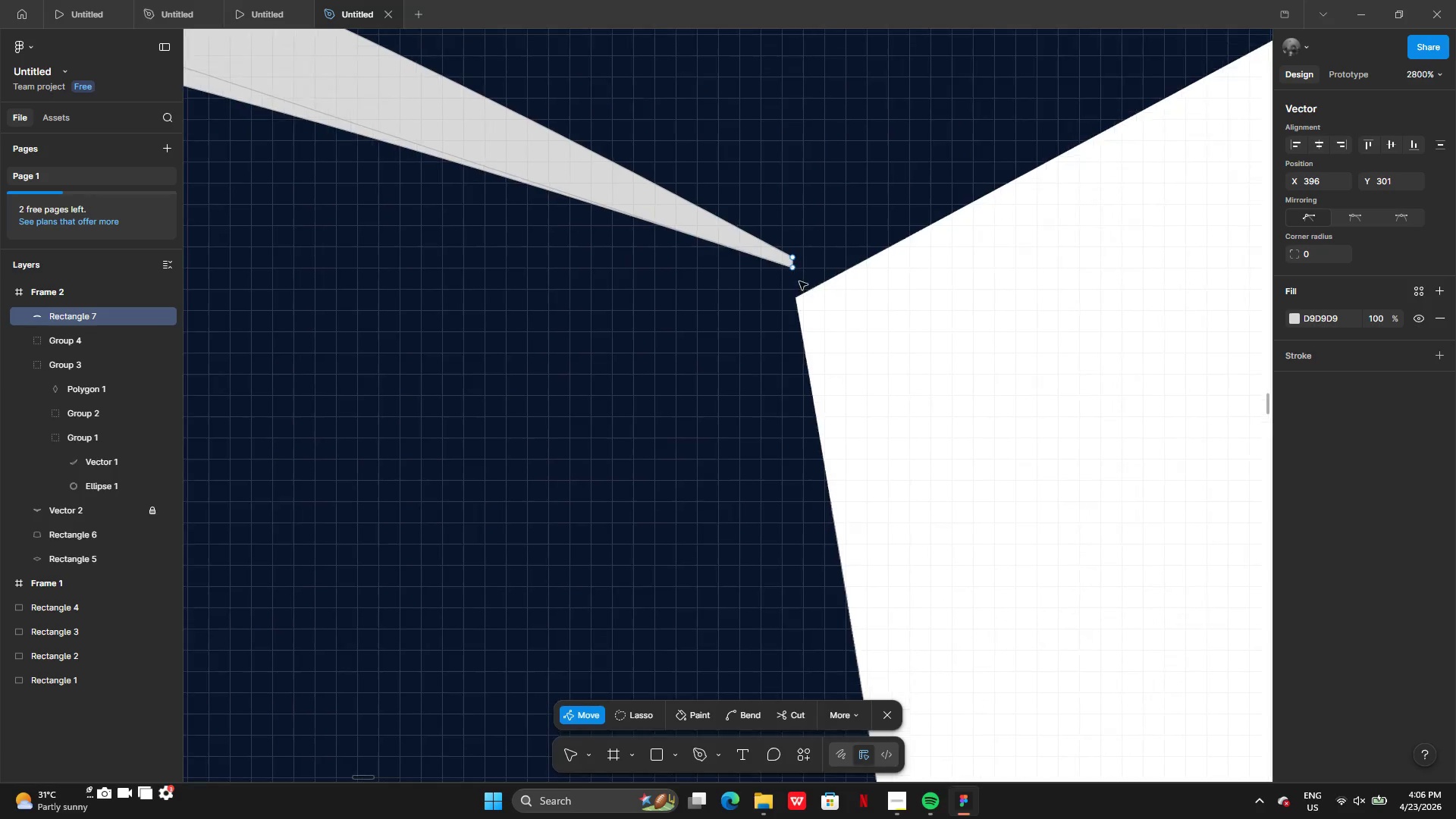 
left_click_drag(start_coordinate=[793, 272], to_coordinate=[801, 322])
 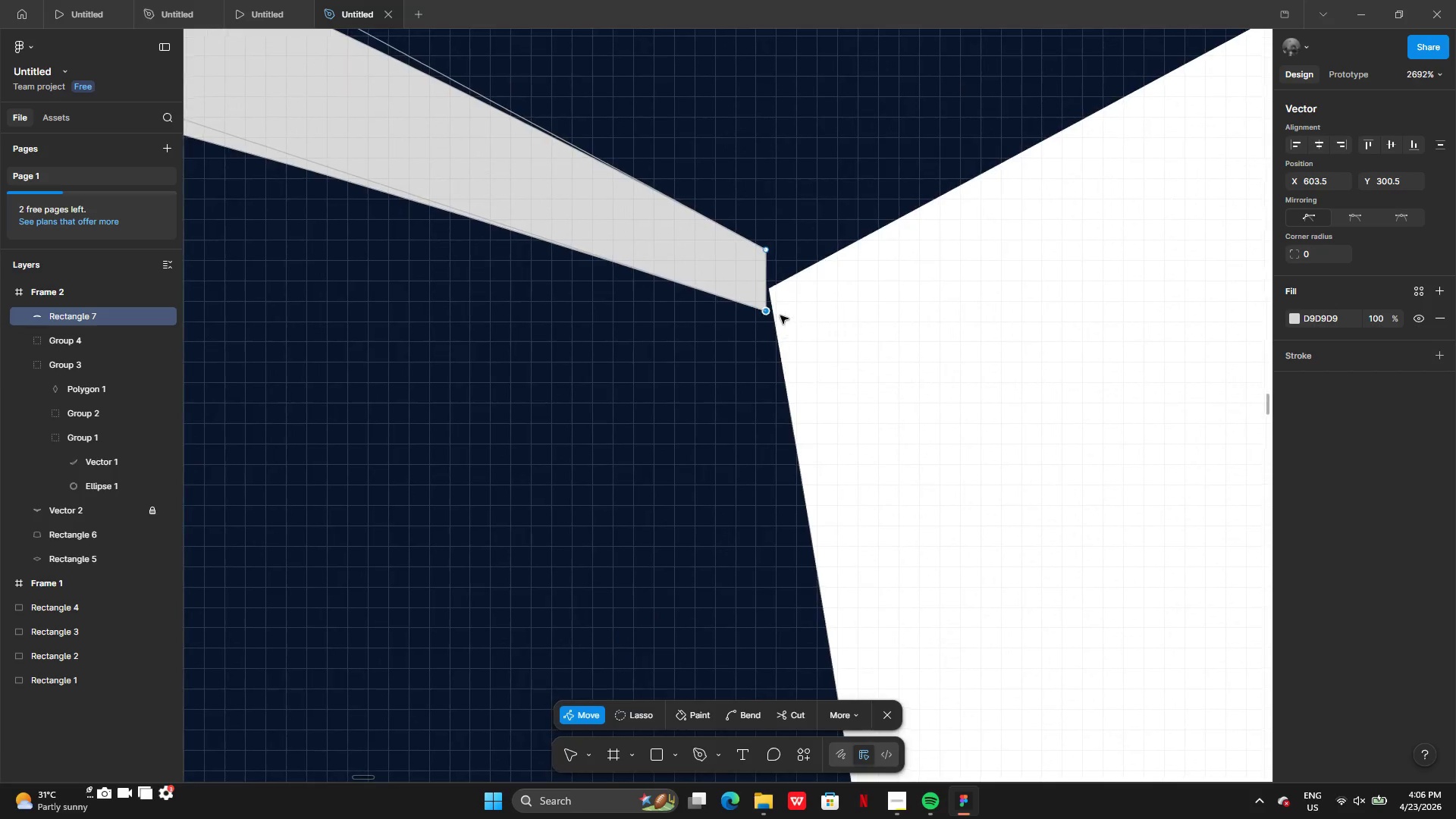 
left_click_drag(start_coordinate=[767, 314], to_coordinate=[780, 323])
 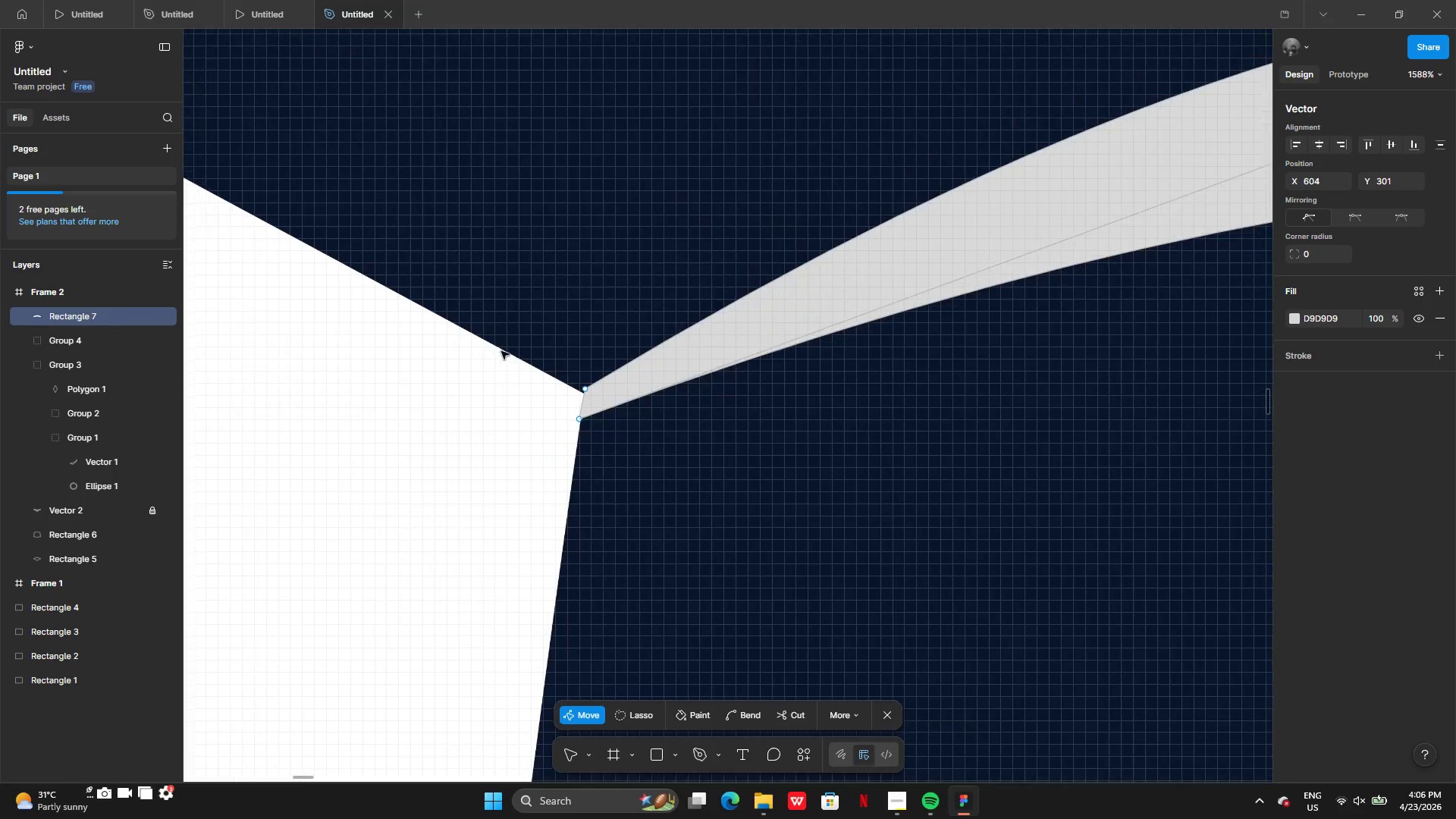 
left_click_drag(start_coordinate=[586, 389], to_coordinate=[592, 364])
 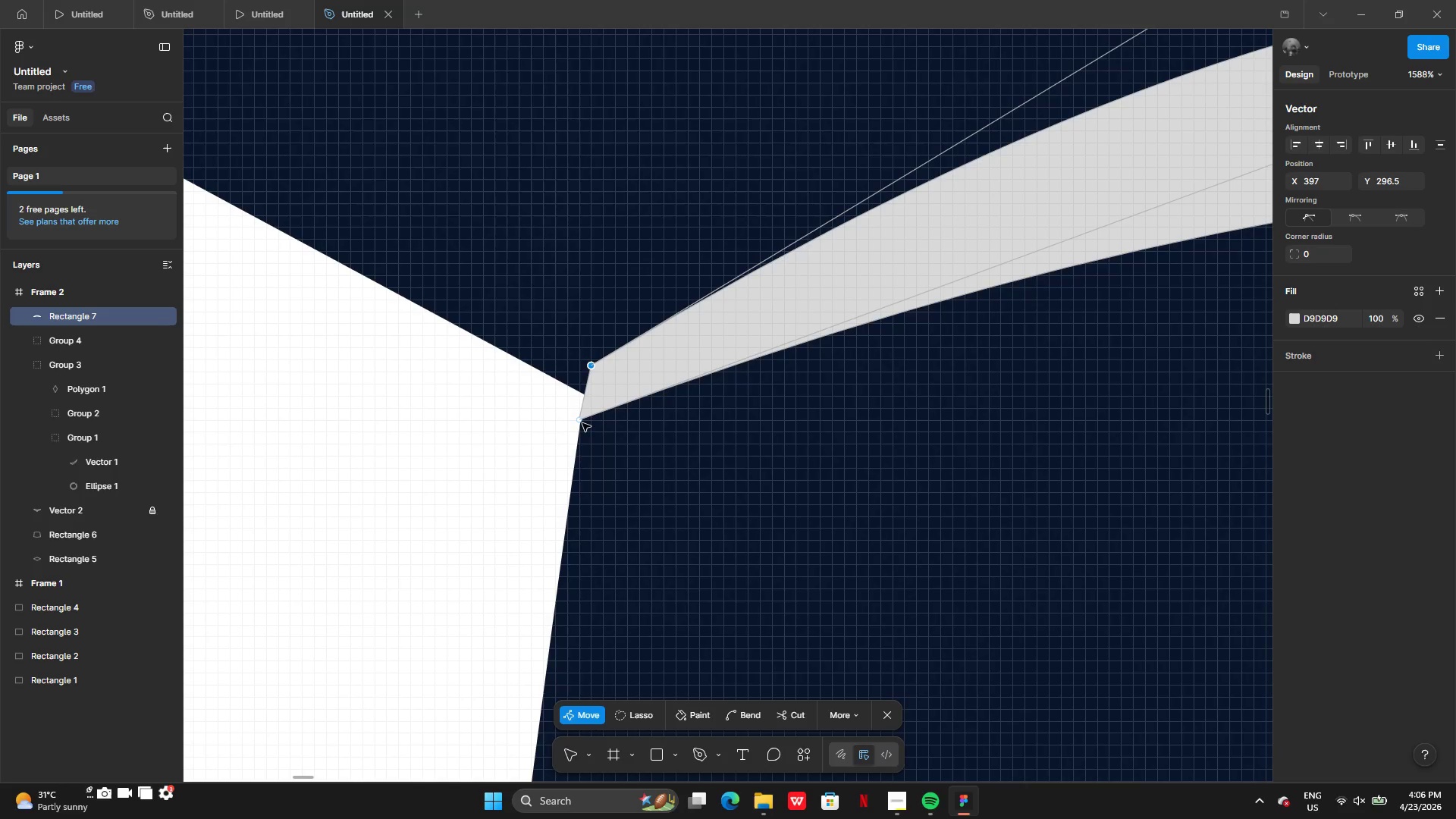 
left_click_drag(start_coordinate=[582, 422], to_coordinate=[578, 428])
 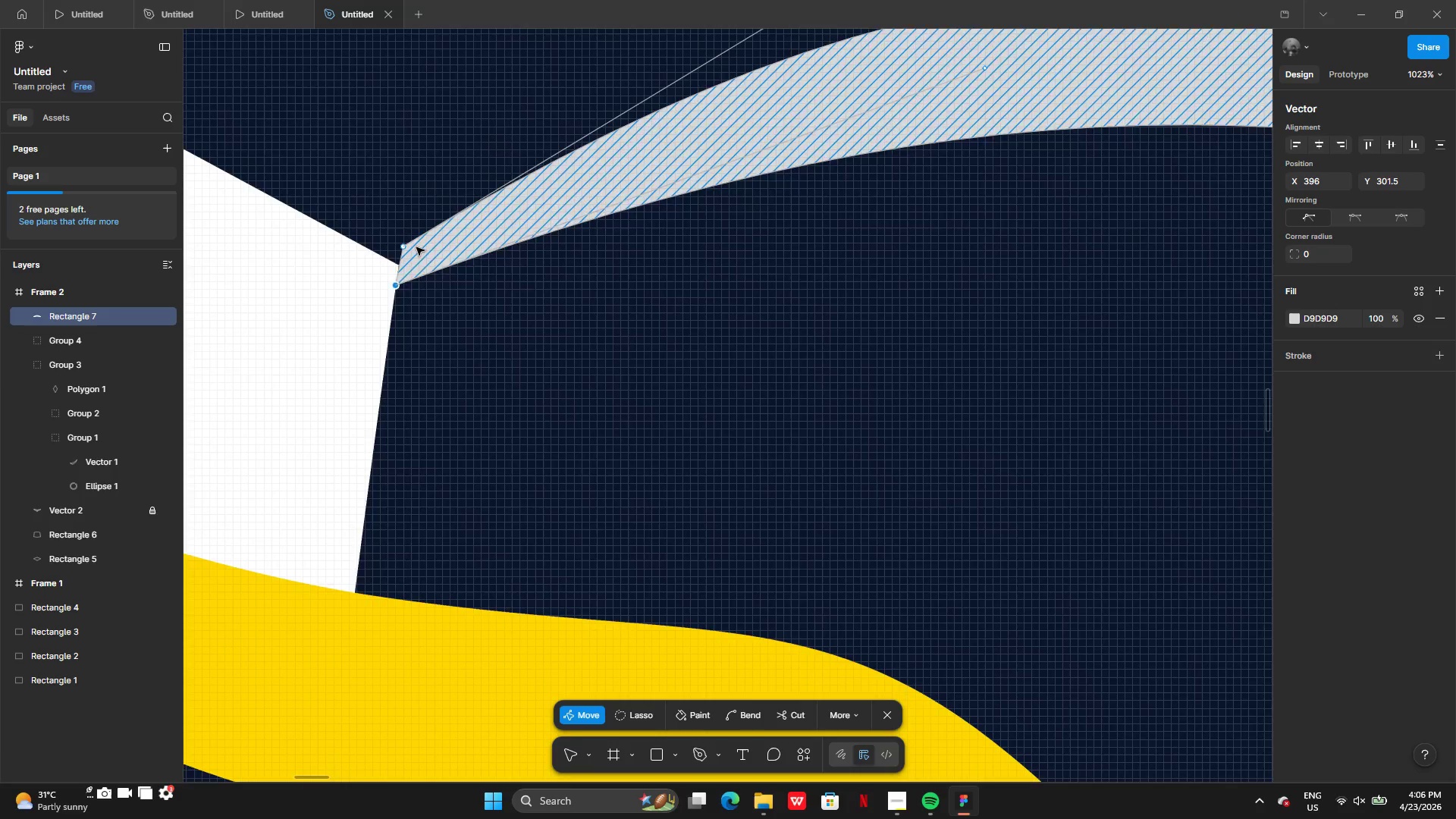 
left_click_drag(start_coordinate=[410, 300], to_coordinate=[409, 288])
 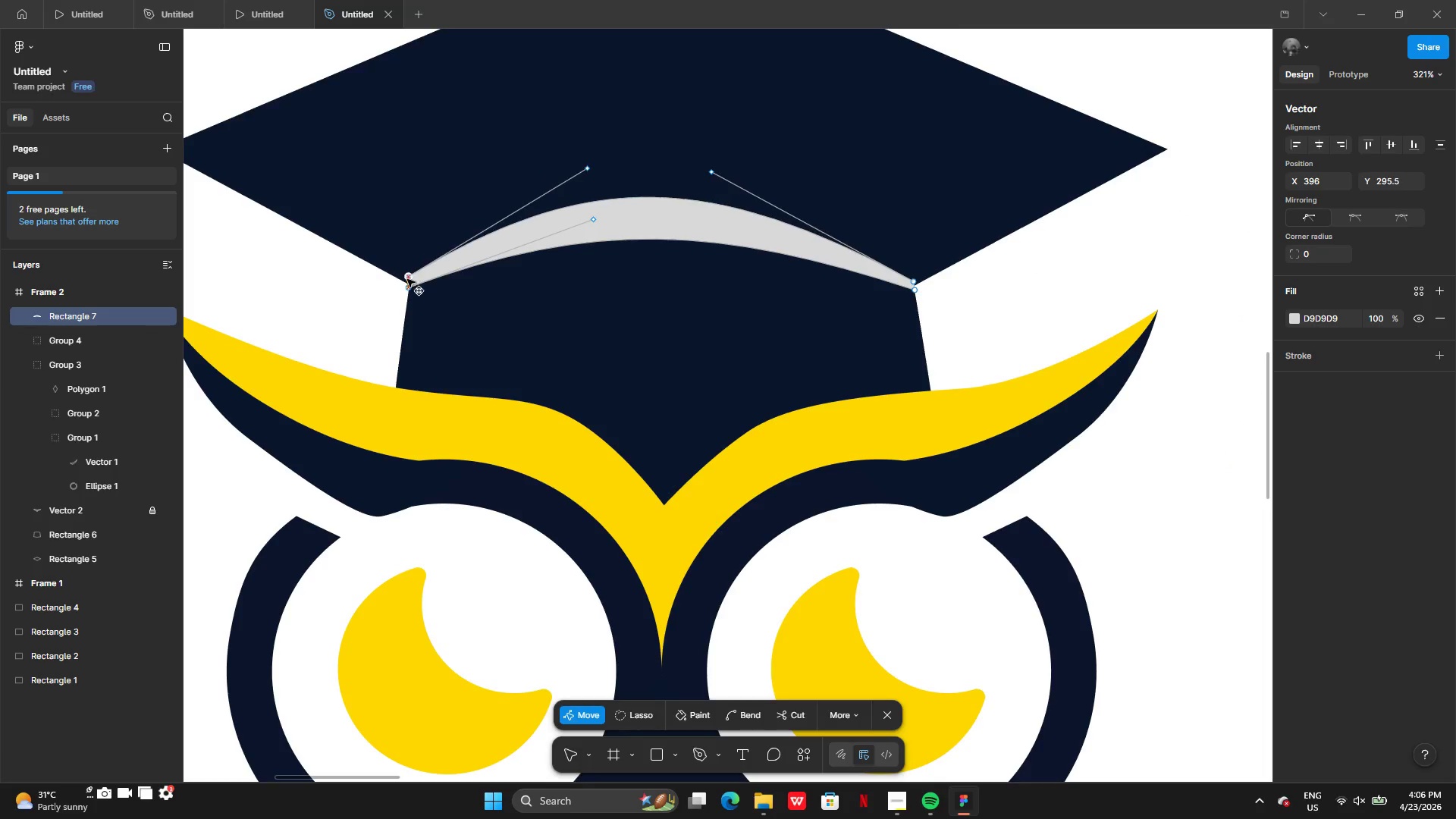 
wait(9.84)
 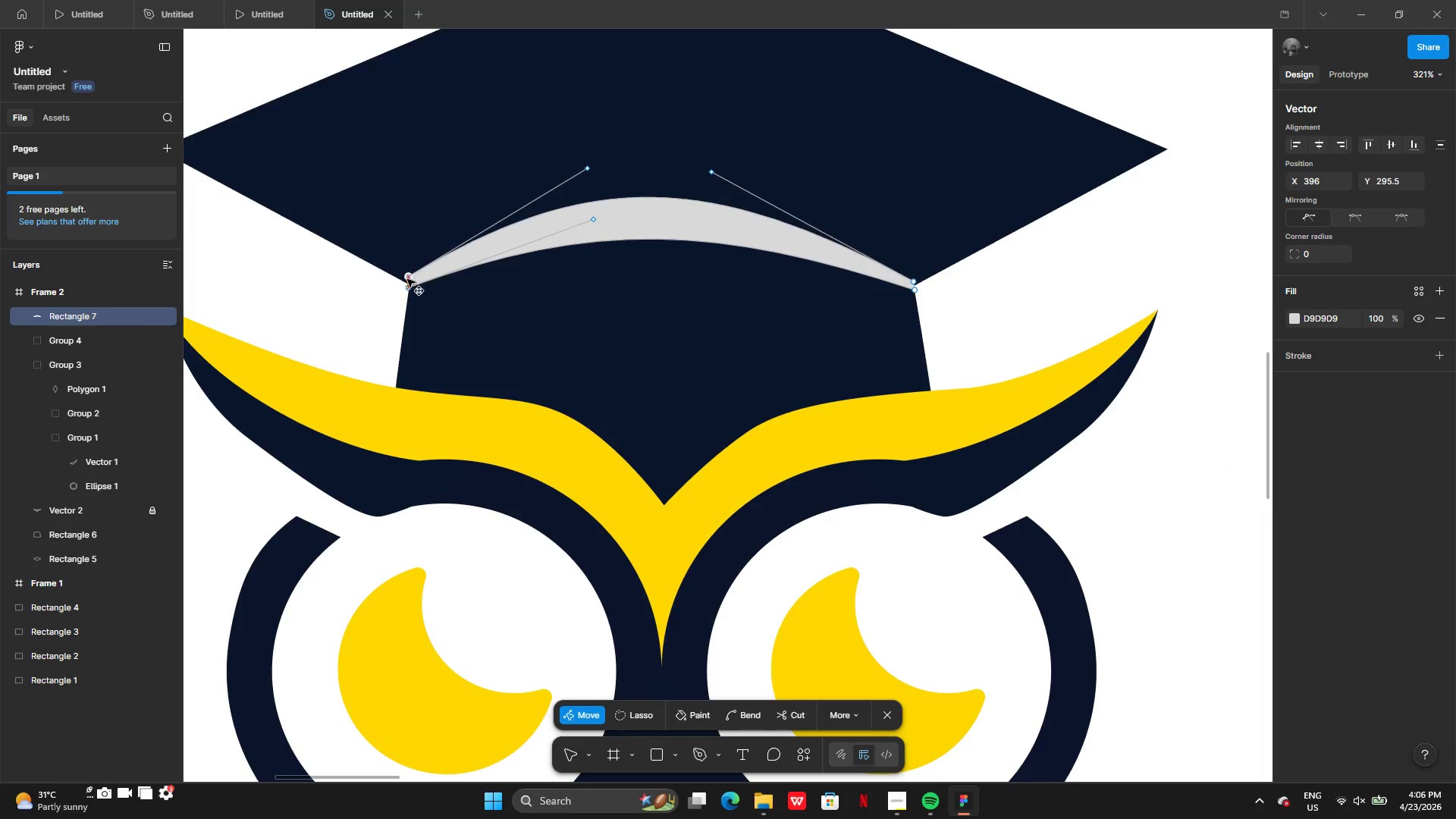 
left_click_drag(start_coordinate=[441, 252], to_coordinate=[447, 247])
 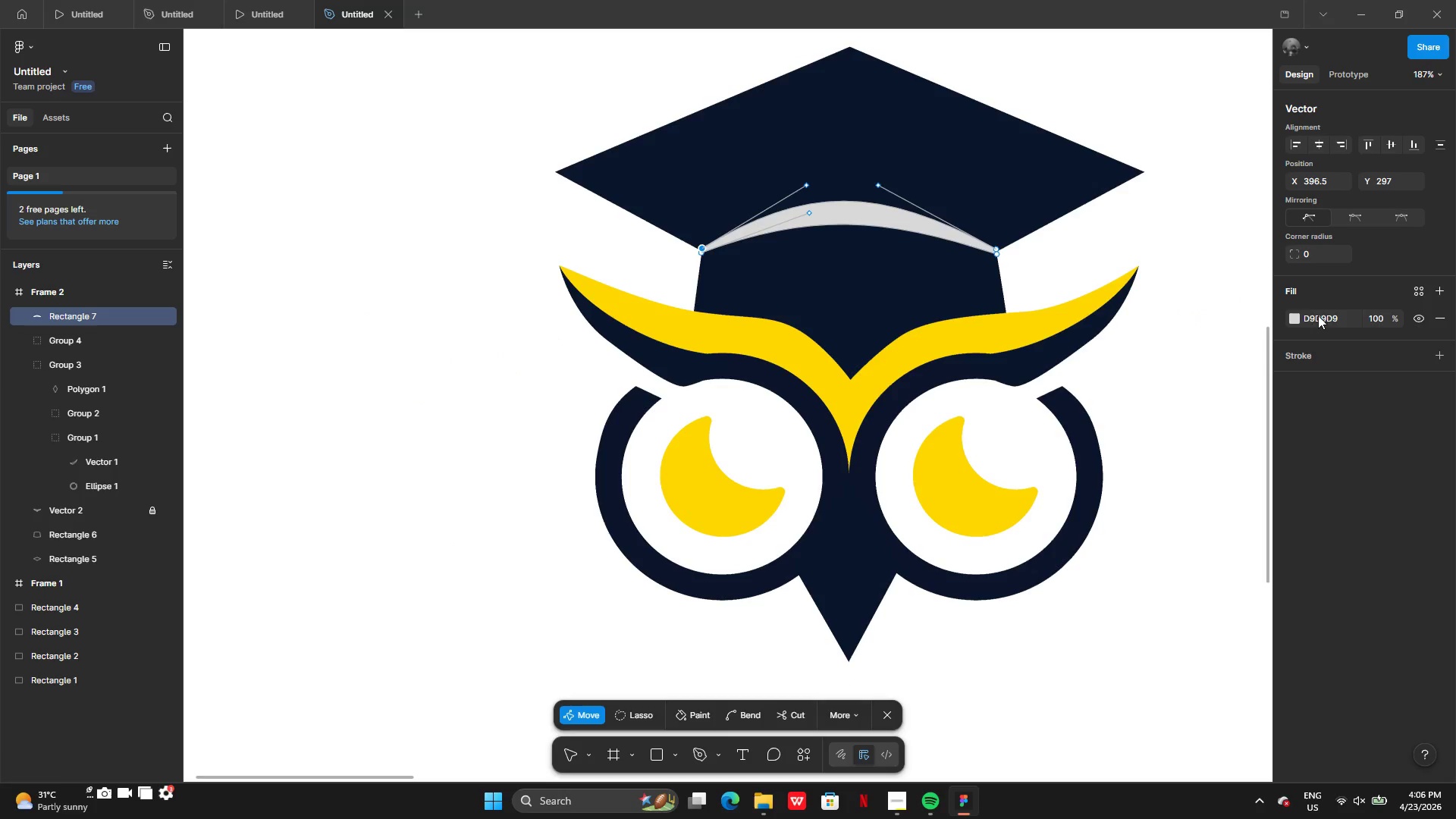 
left_click([1296, 318])
 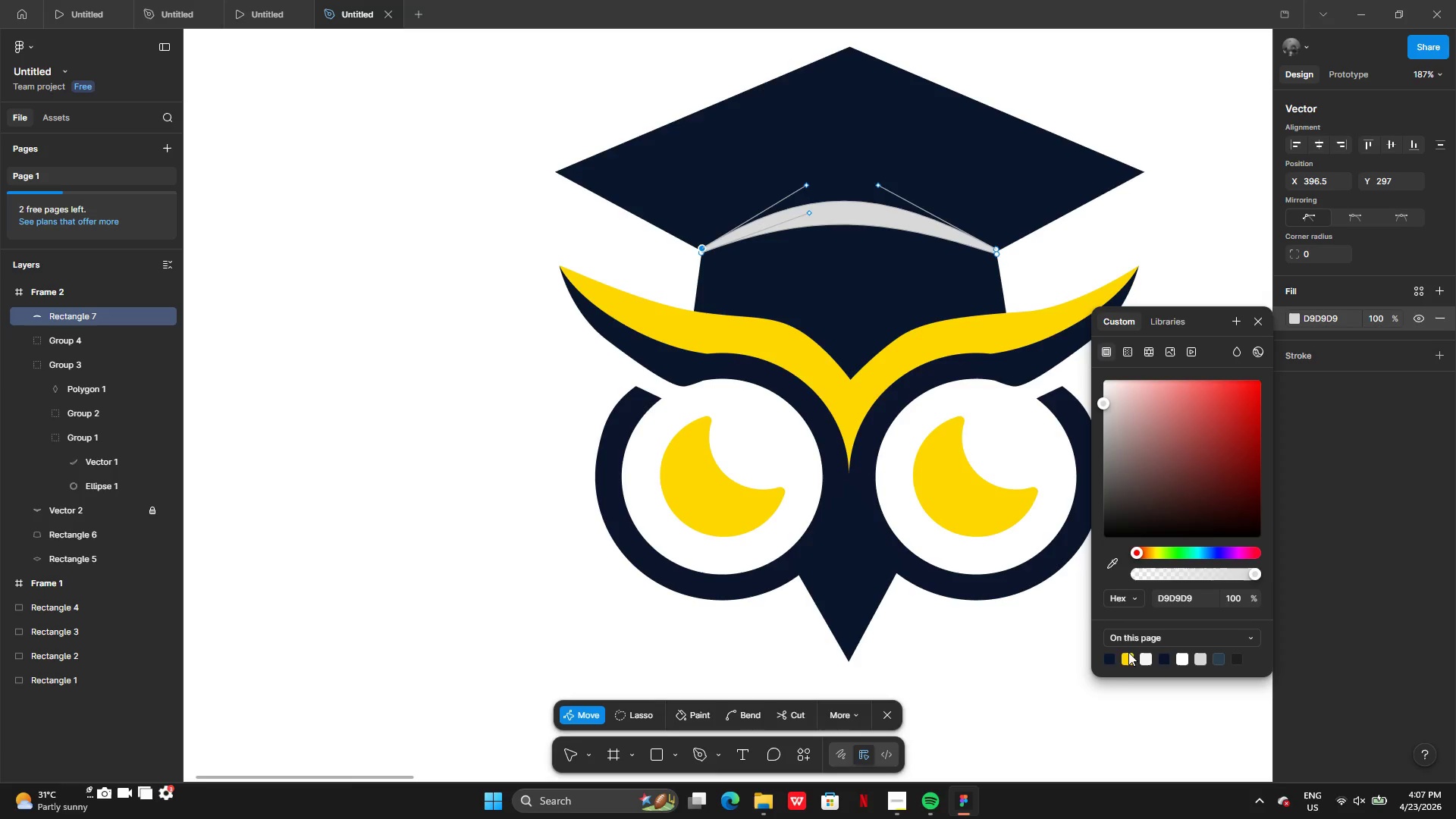 
left_click([1122, 658])
 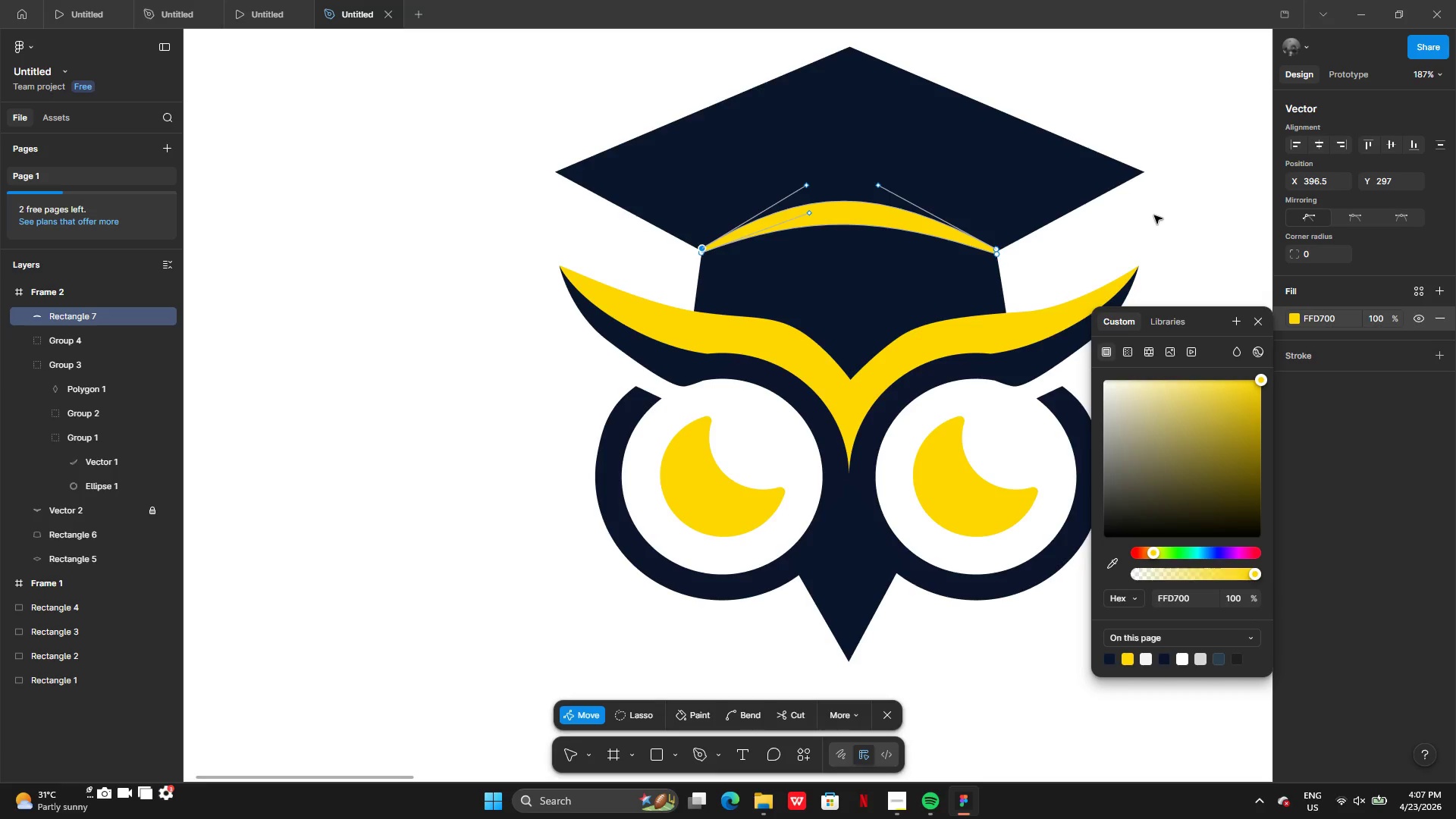 
left_click([1040, 204])
 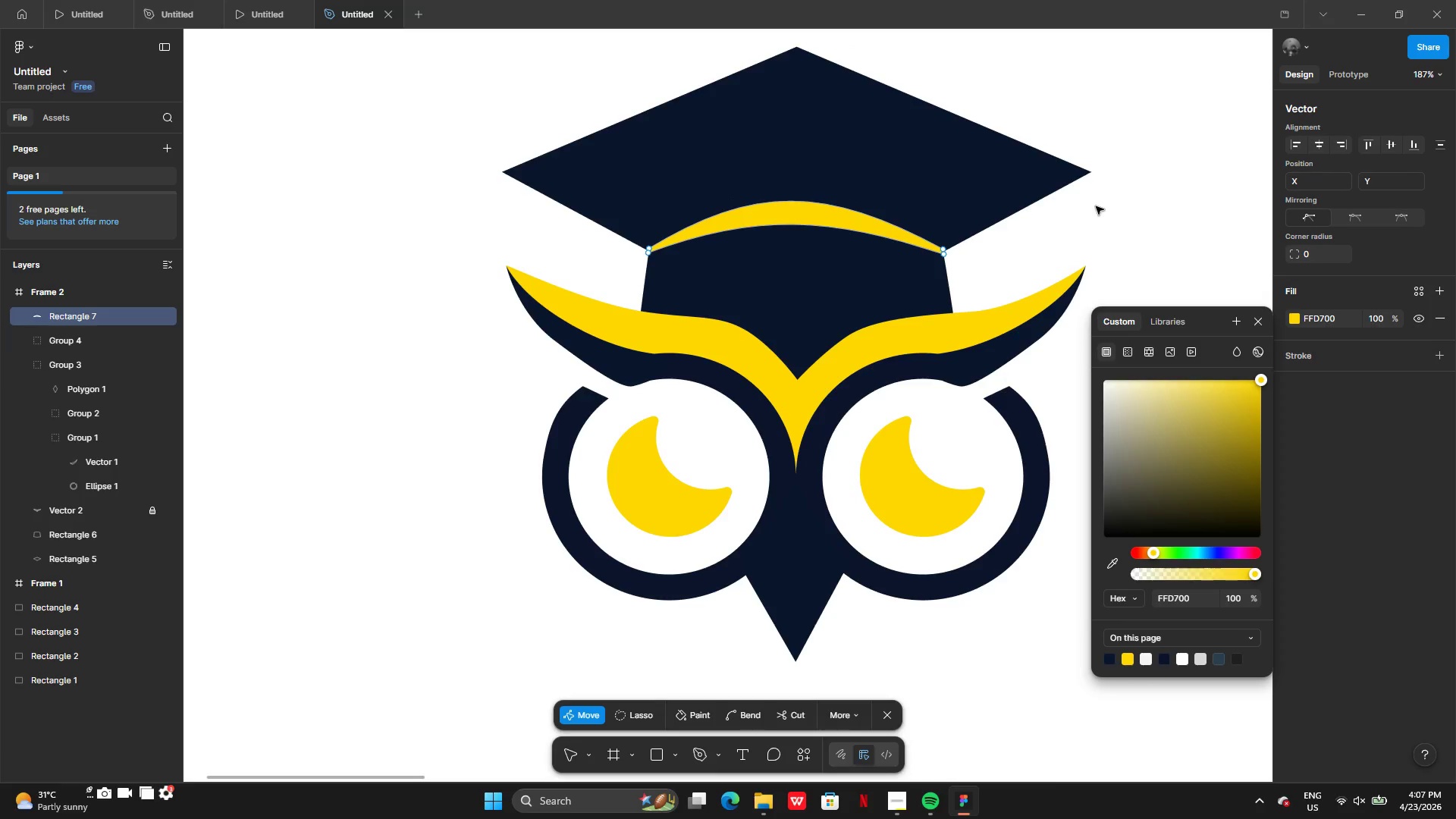 
double_click([1096, 206])
 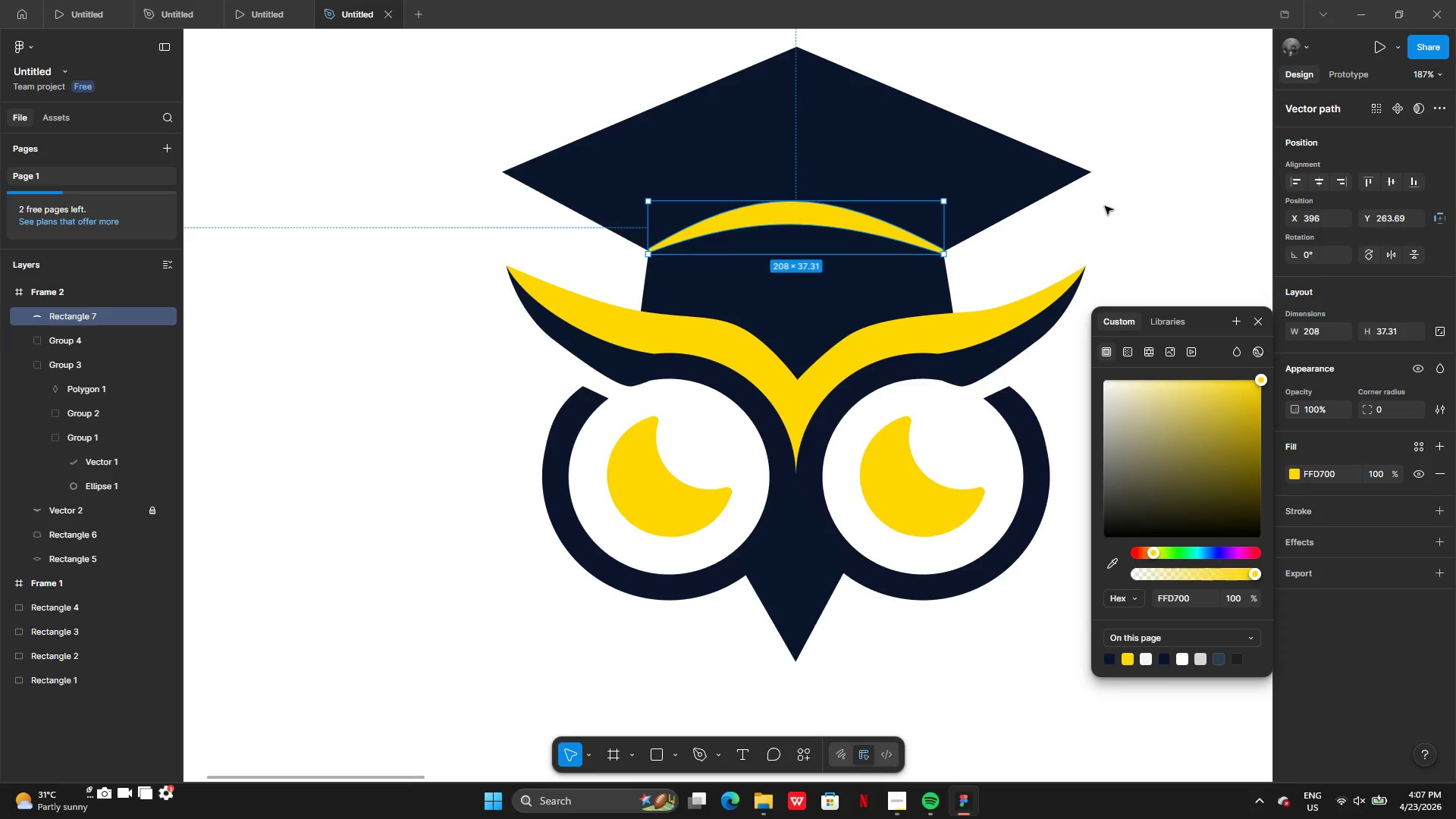 
left_click([1108, 206])
 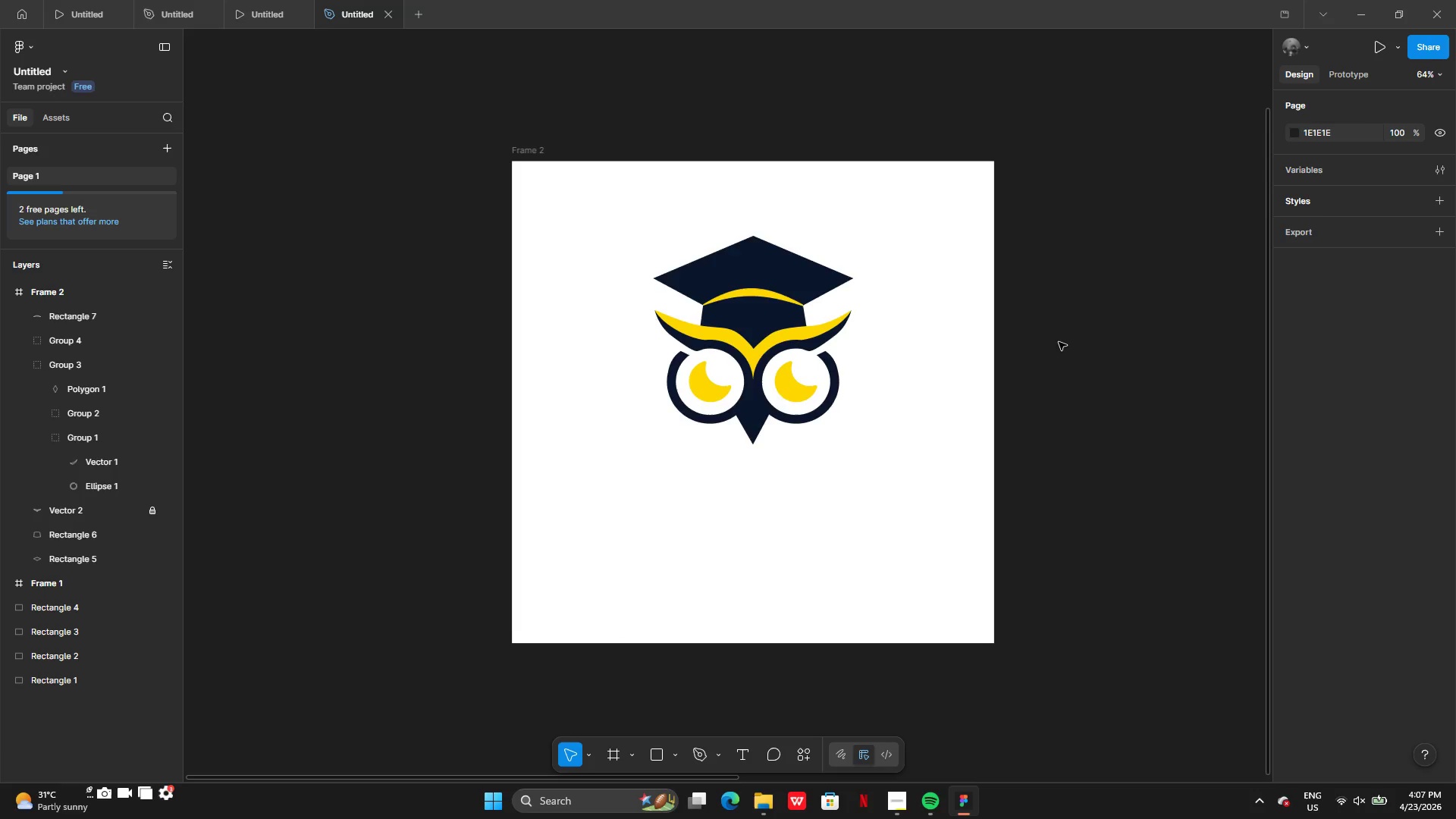 
wait(11.2)
 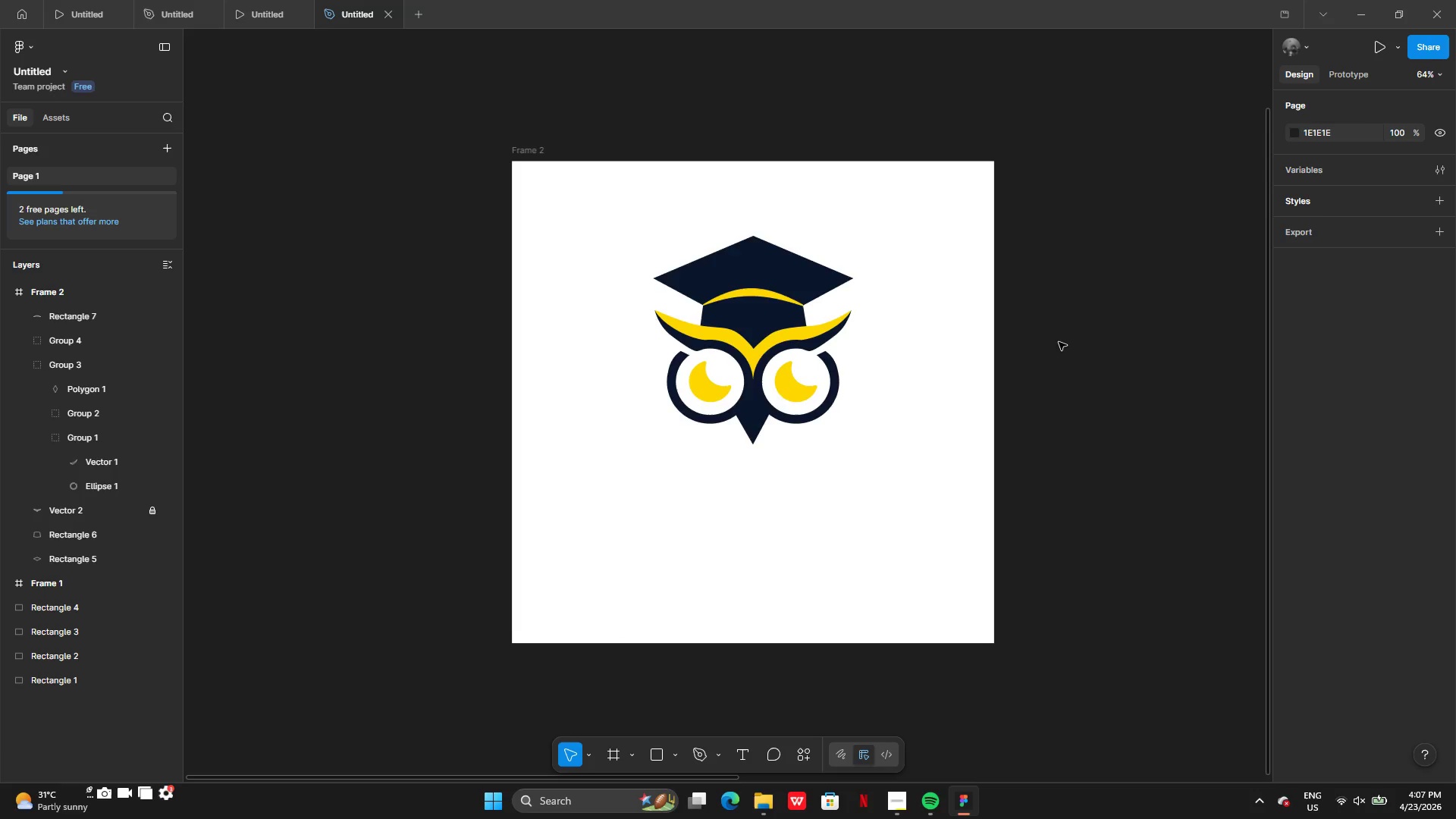 
left_click([933, 262])
 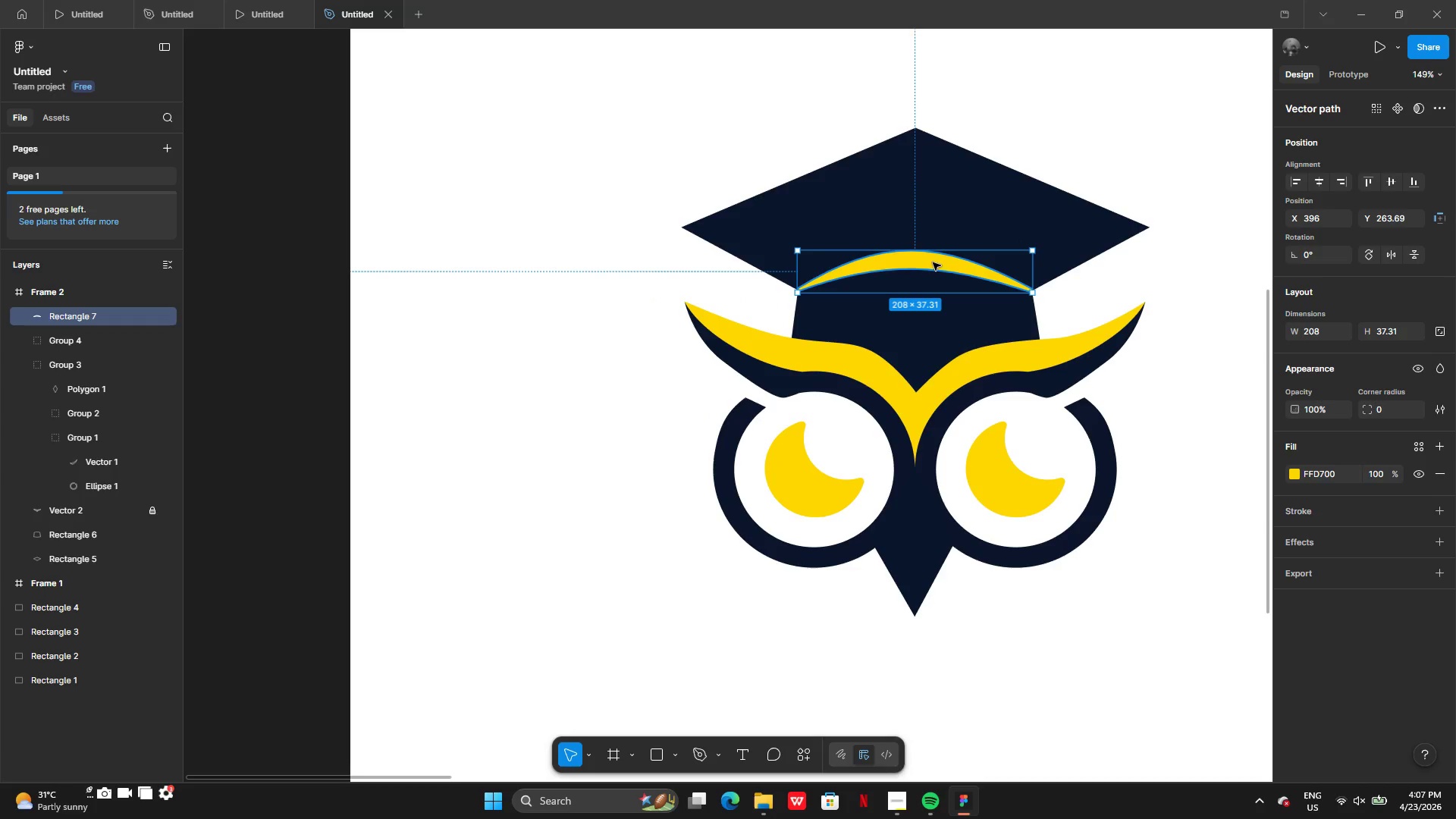 
hold_key(key=CapsLock, duration=1.34)
 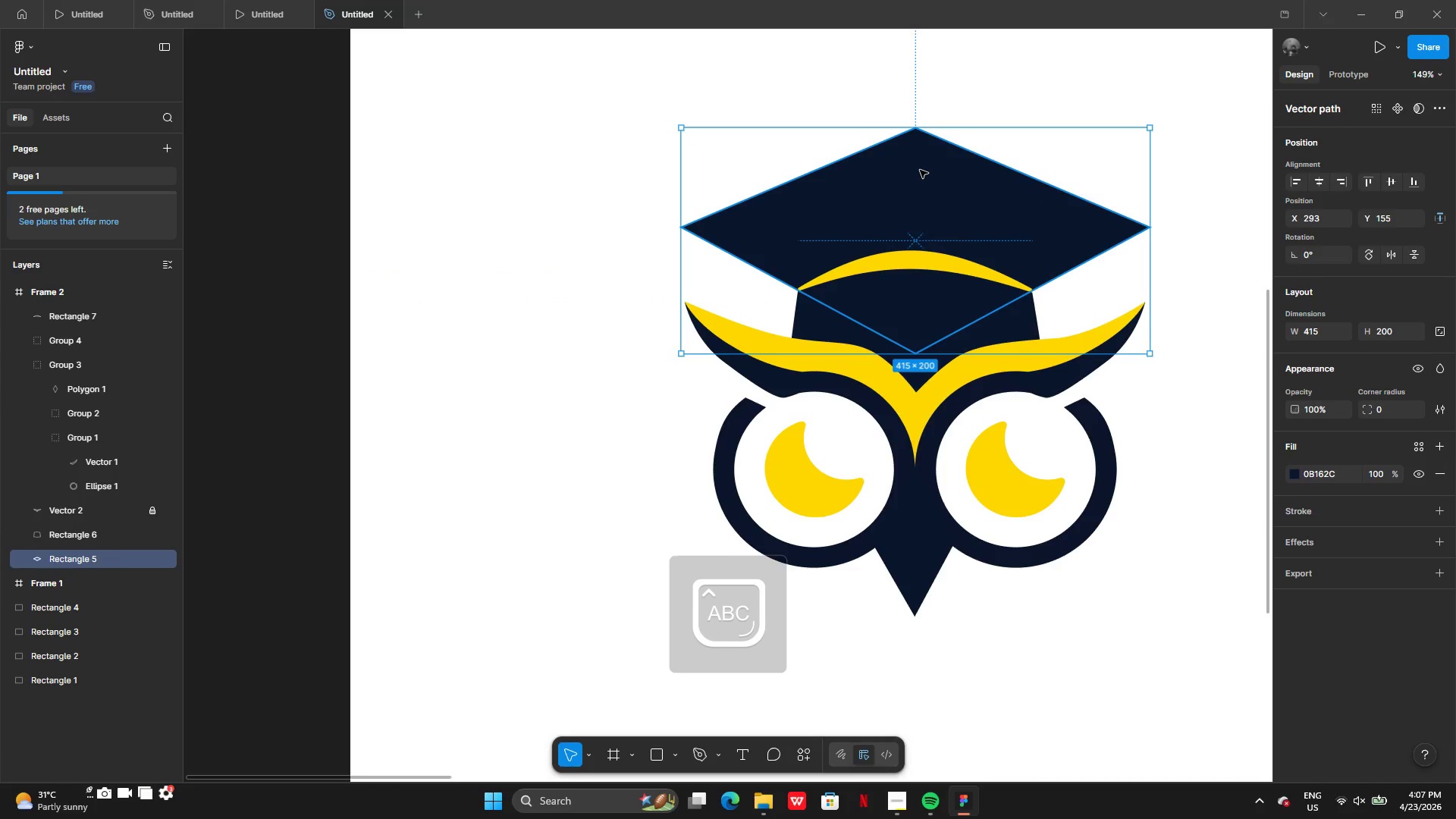 
double_click([924, 325])
 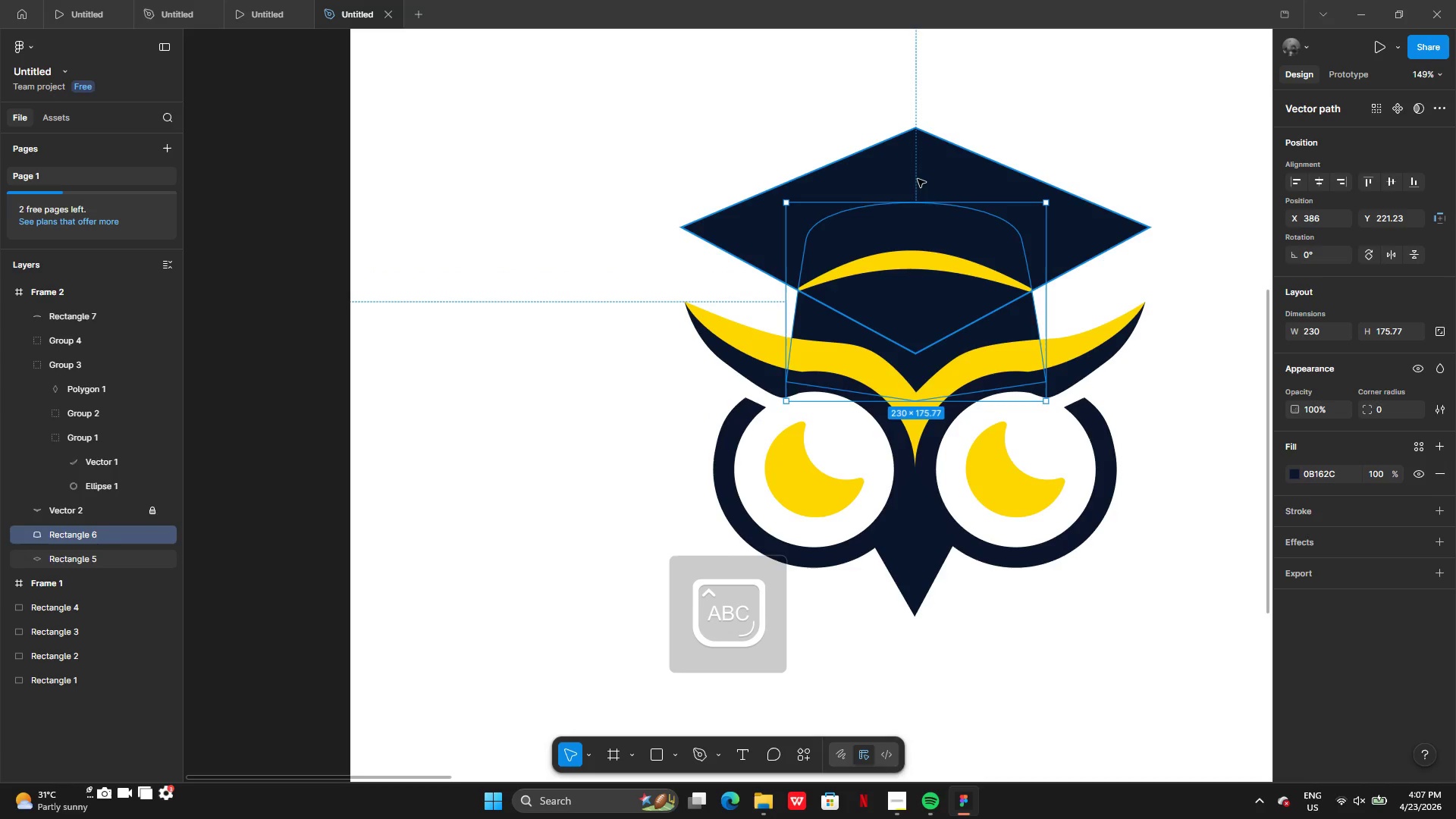 
left_click([920, 170])
 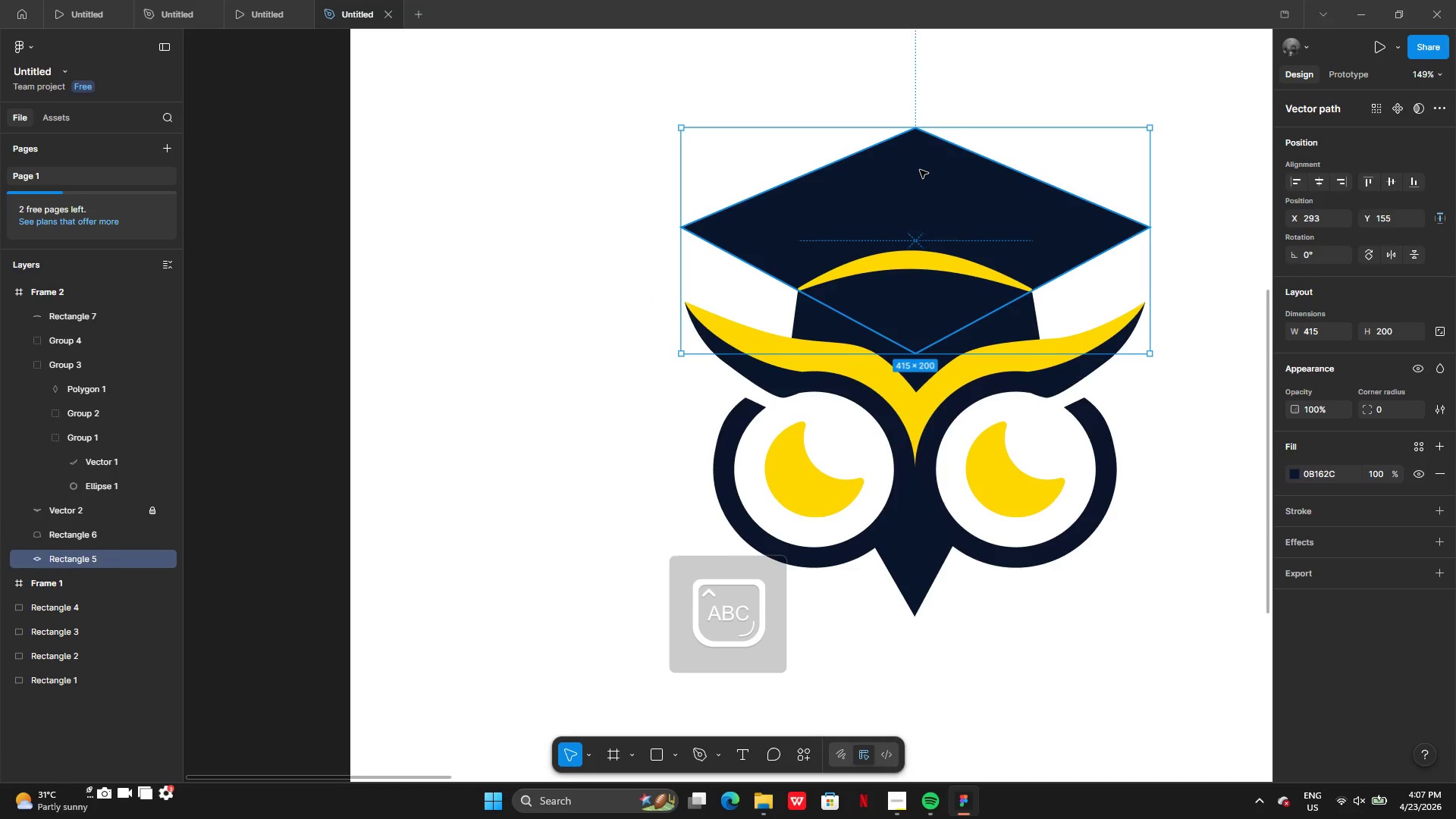 
key(Control+G)
 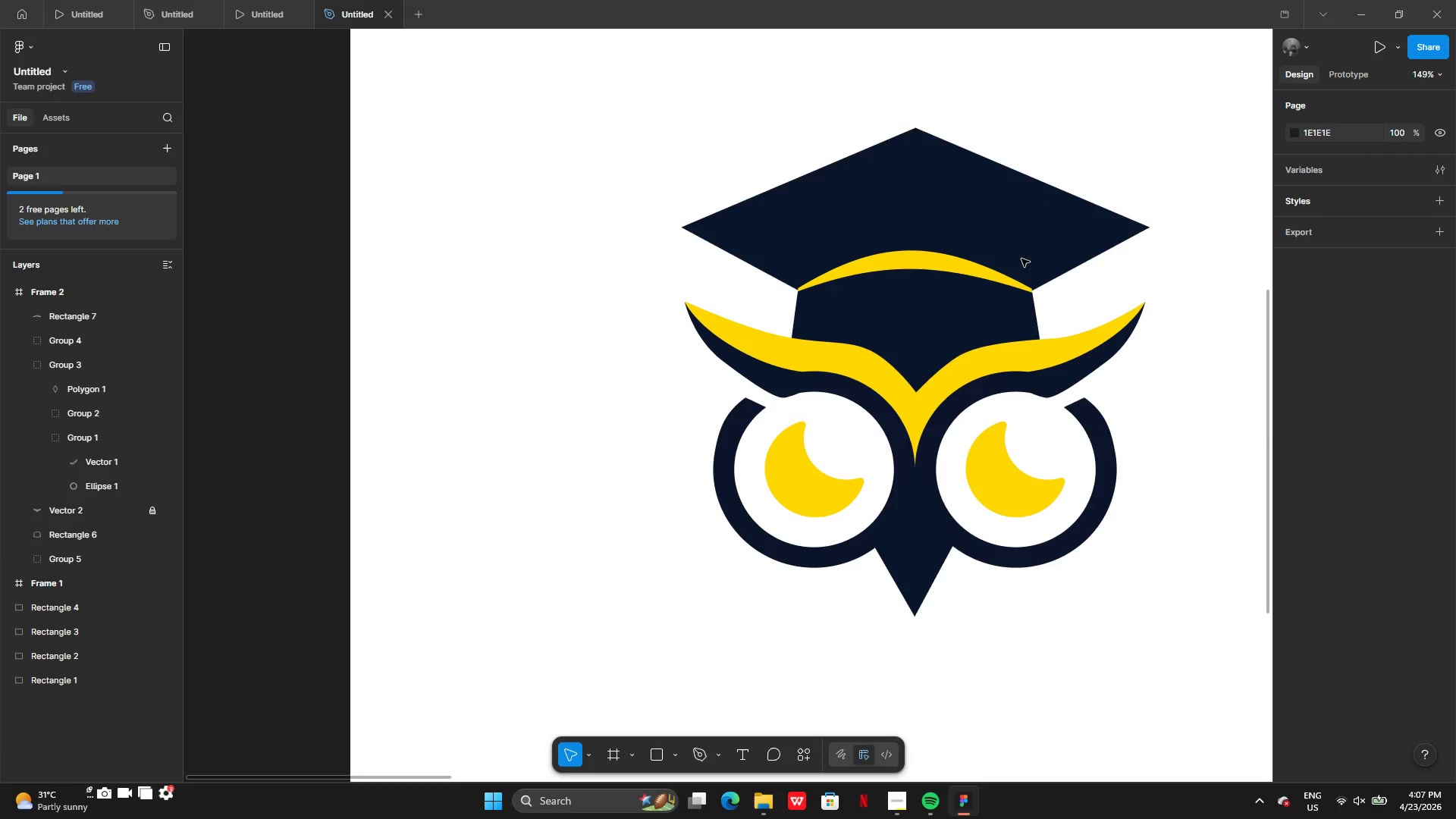 
key(Control+Z)
 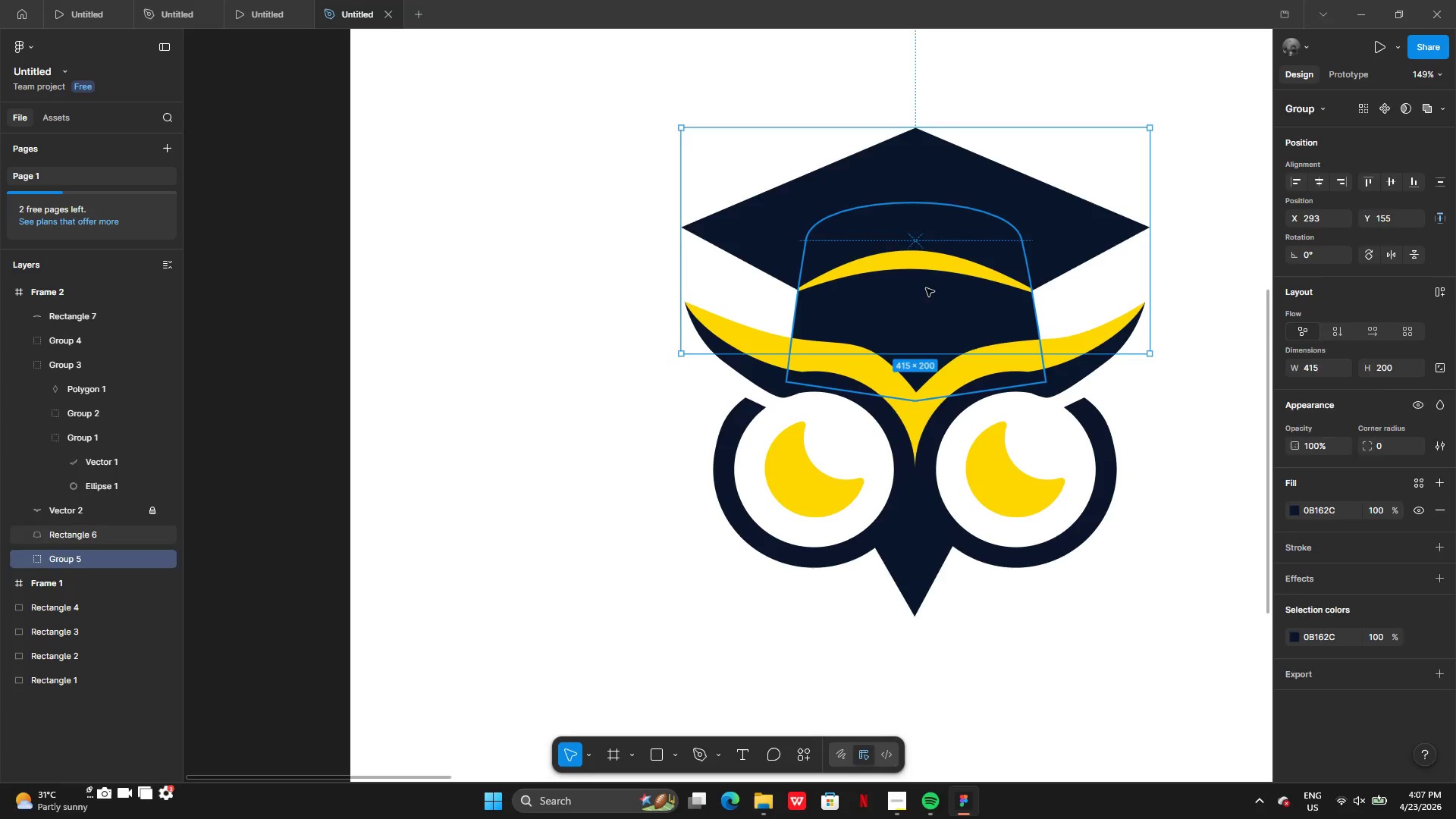 
double_click([915, 266])
 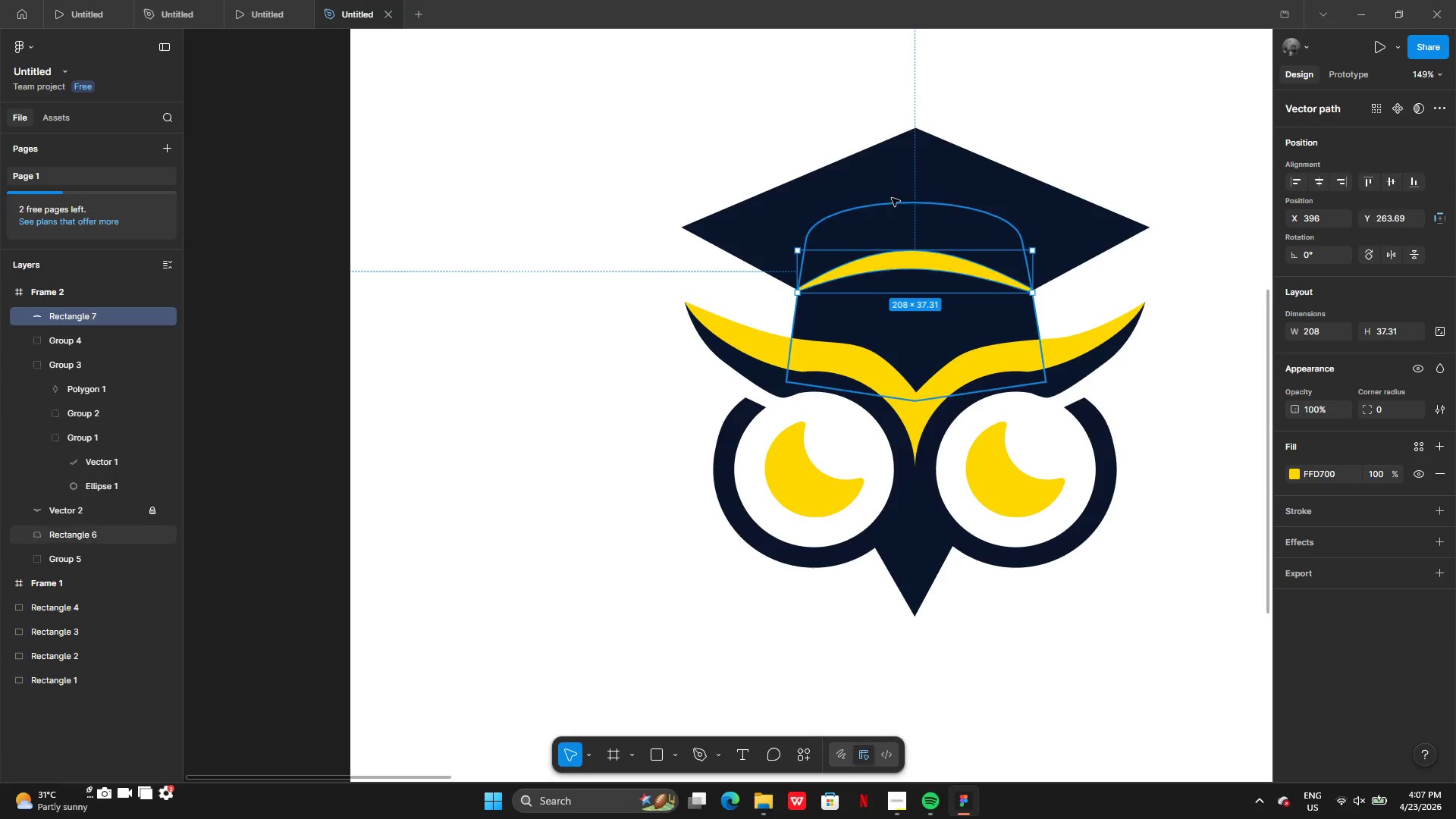 
left_click([892, 194])
 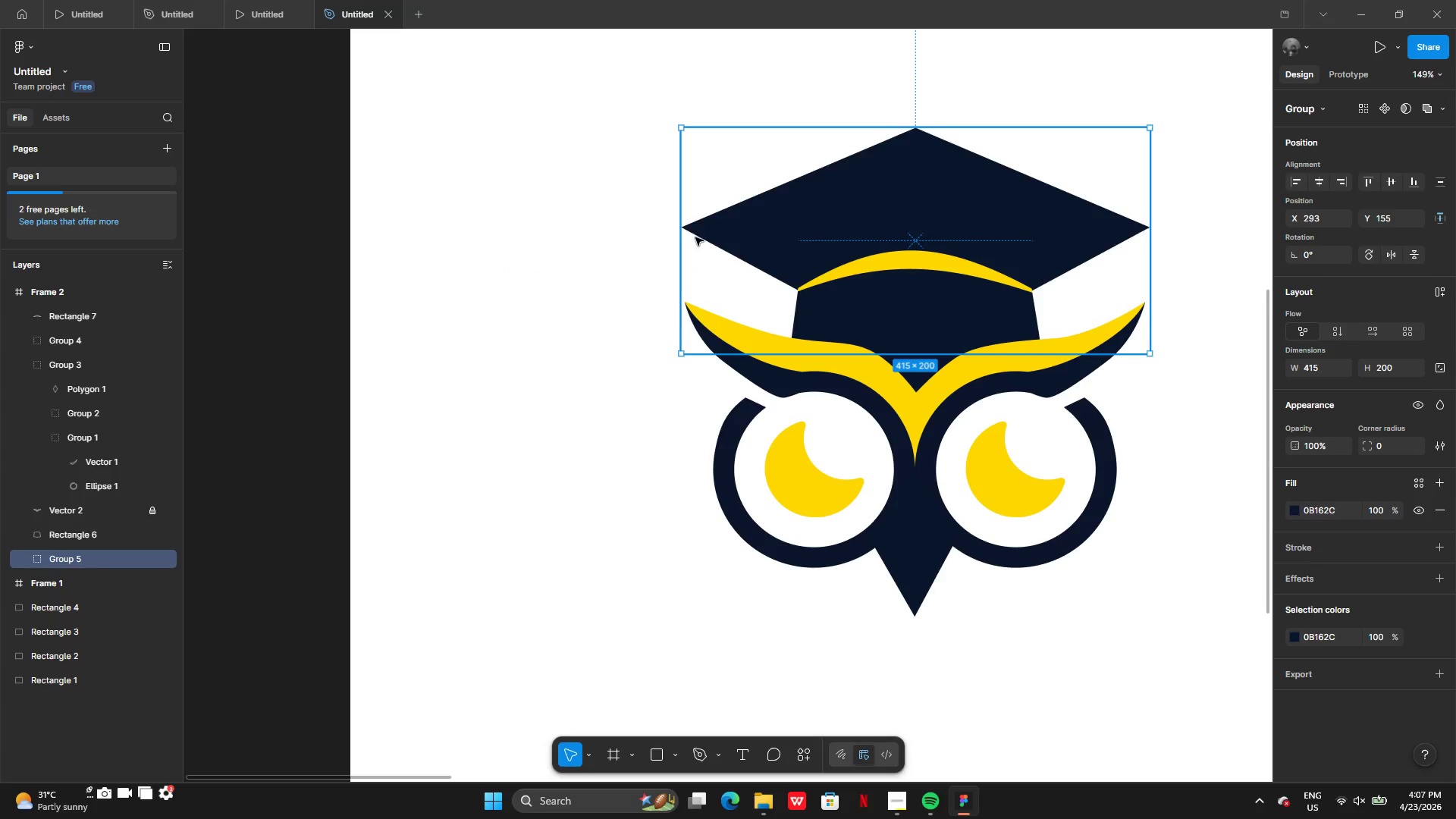 
left_click([597, 271])
 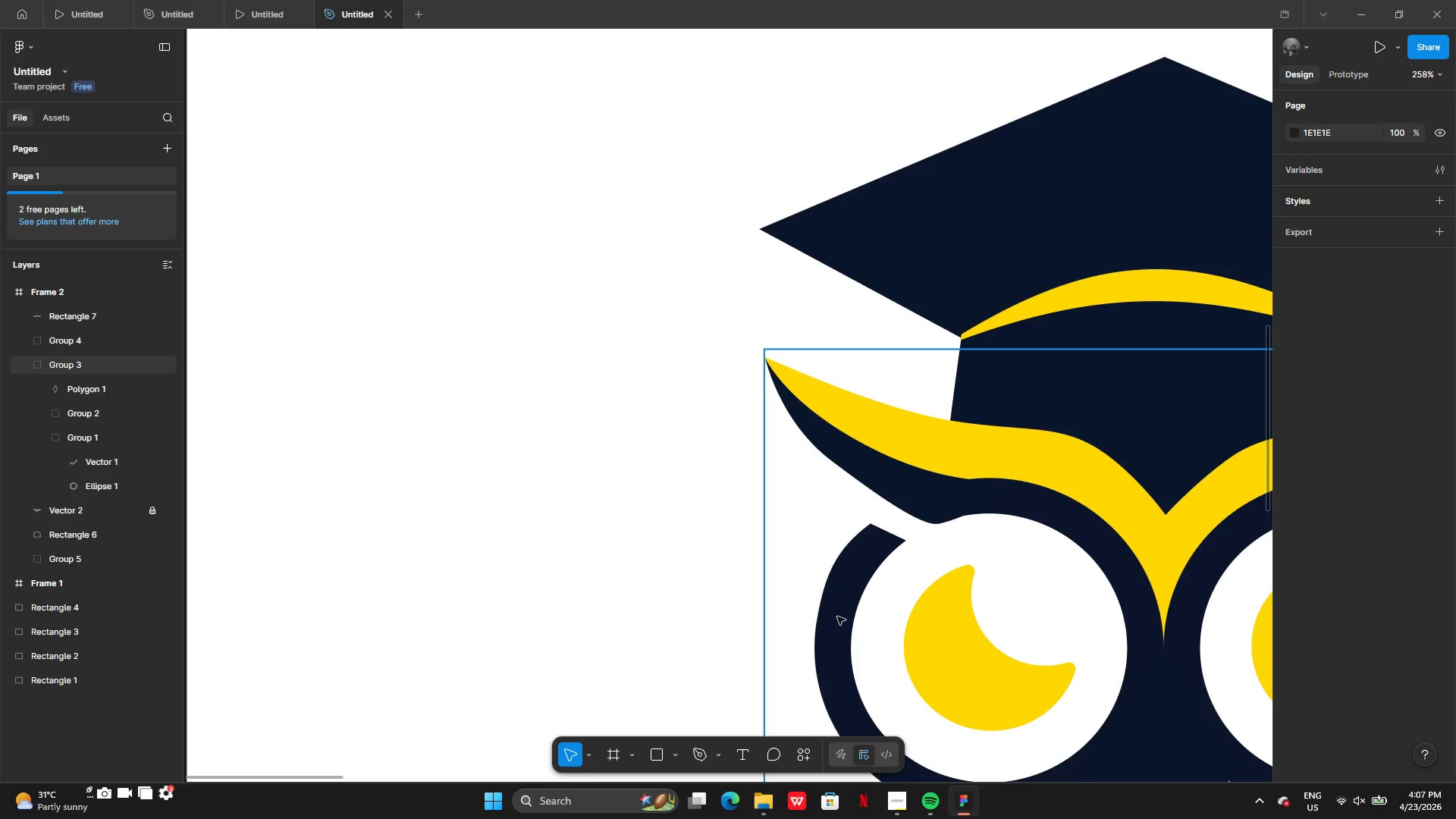 
mouse_move([695, 749])
 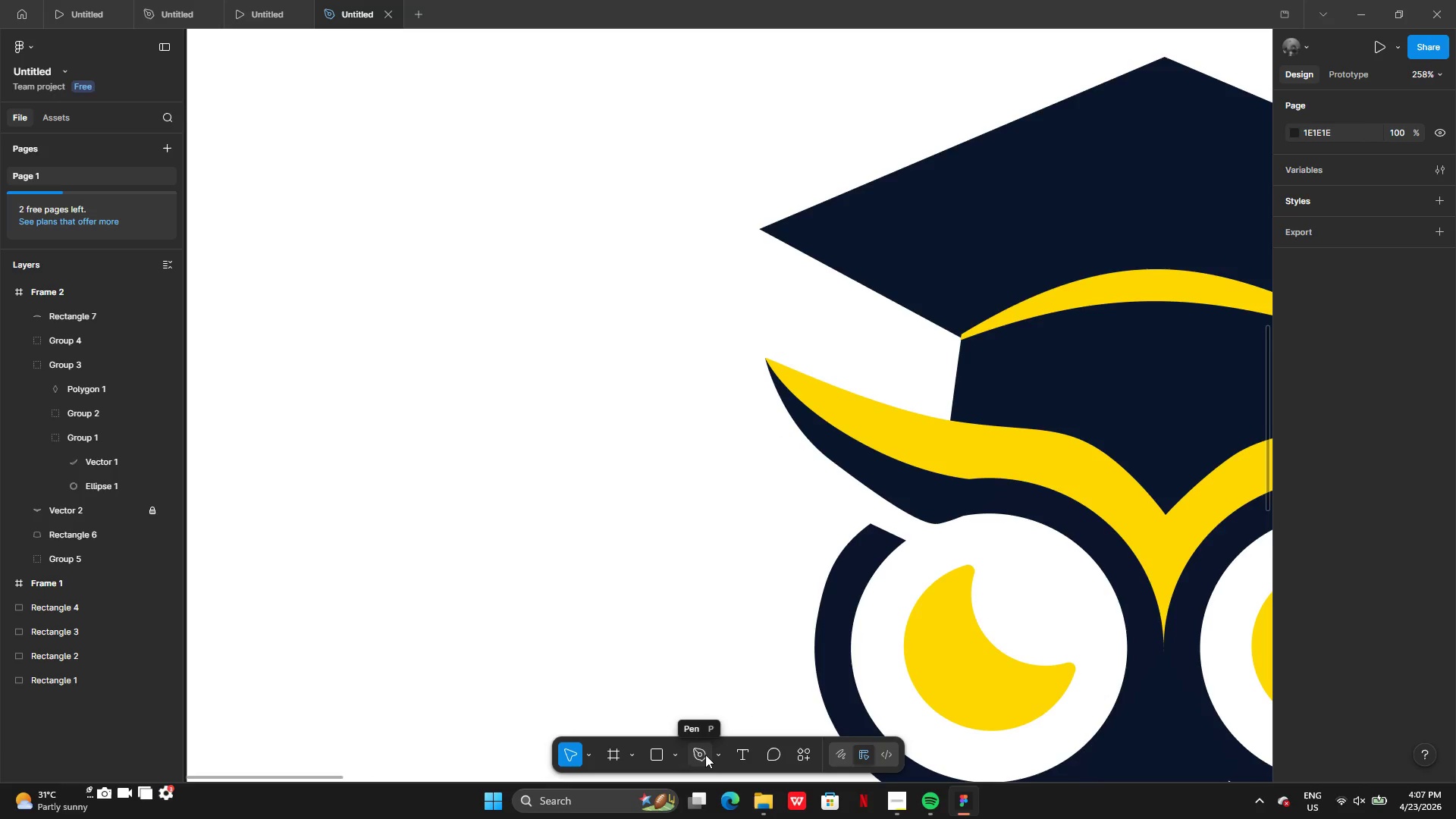 
left_click([704, 755])
 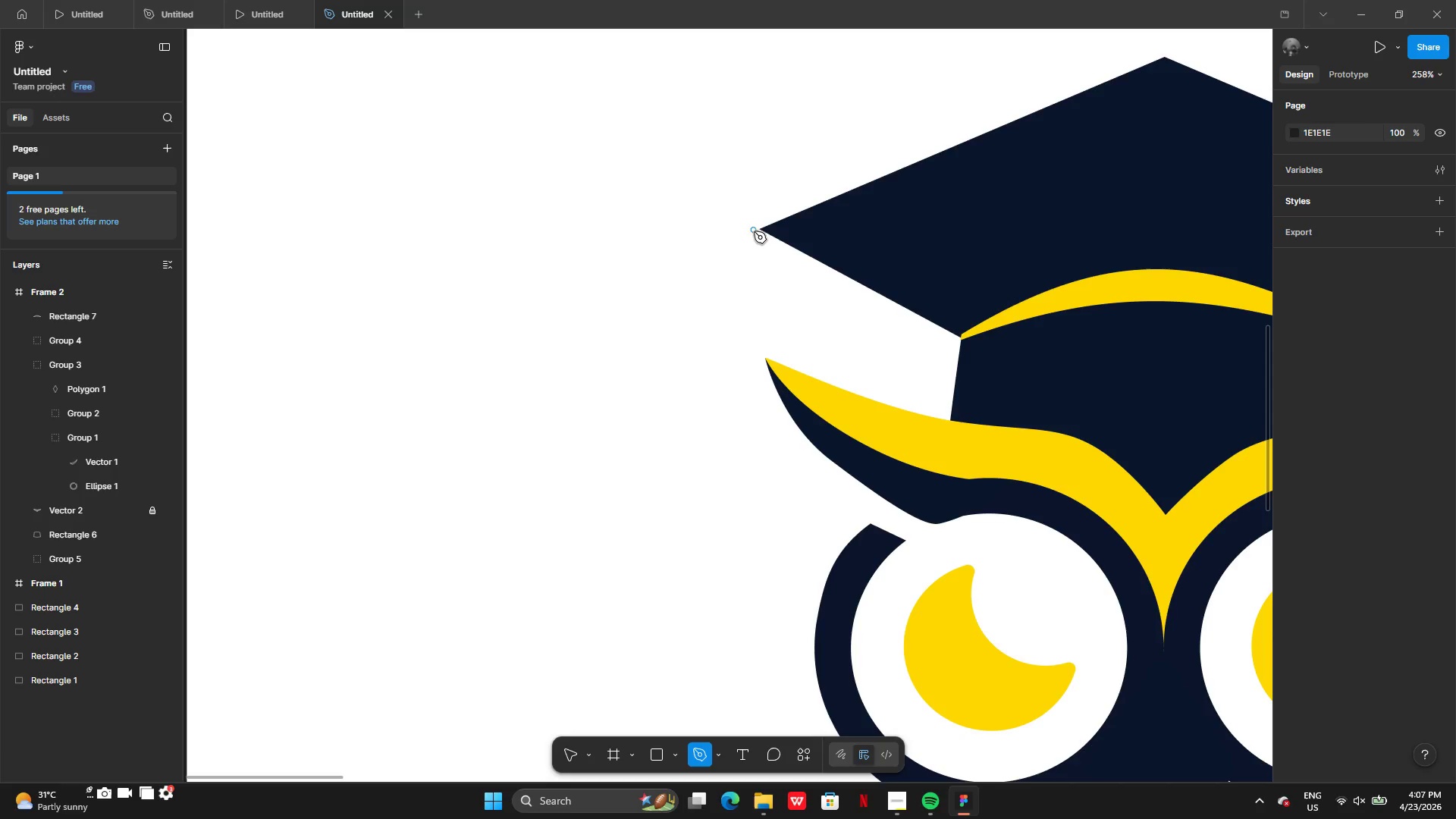 
left_click_drag(start_coordinate=[765, 222], to_coordinate=[761, 222])
 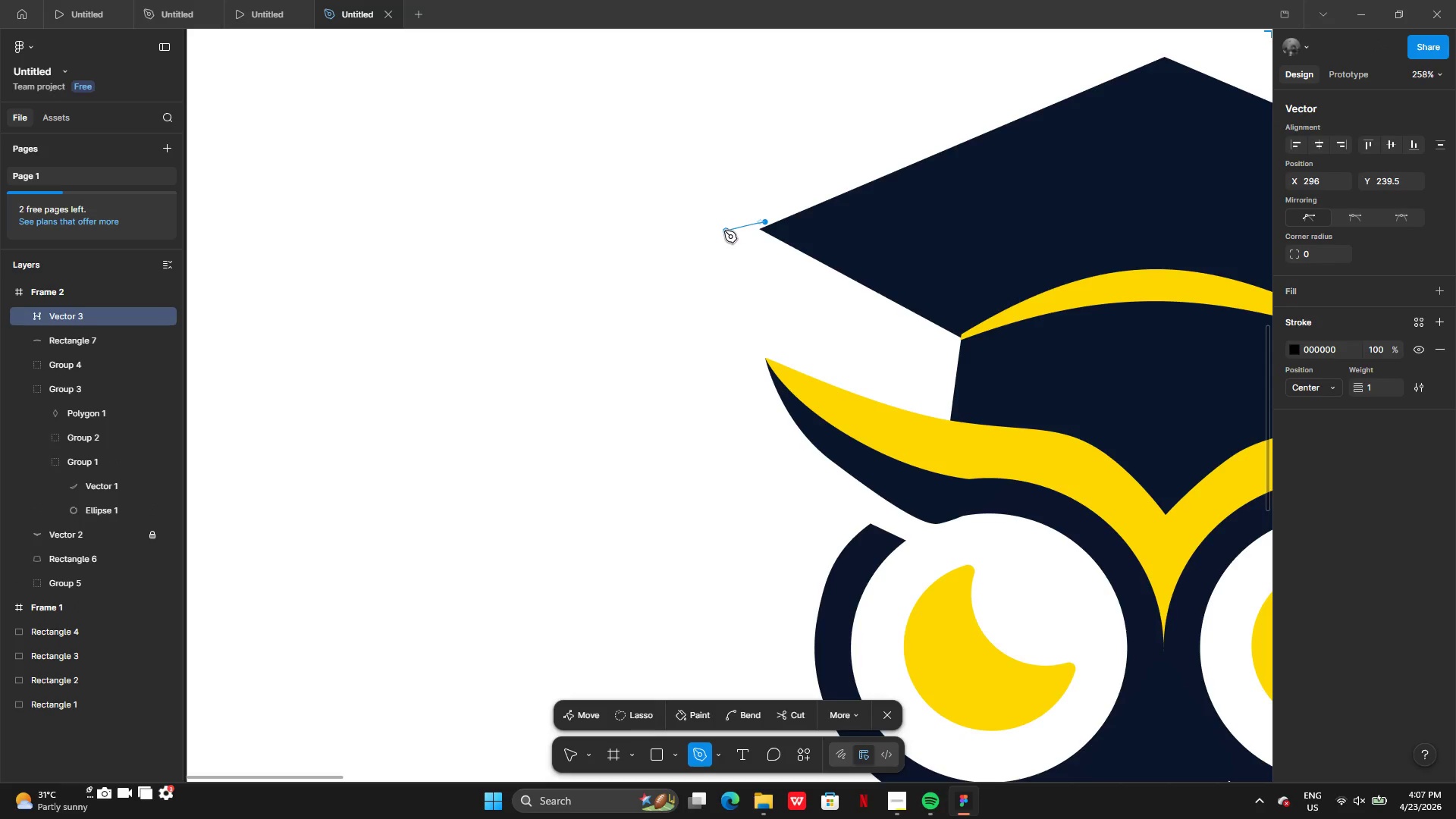 
left_click([723, 231])
 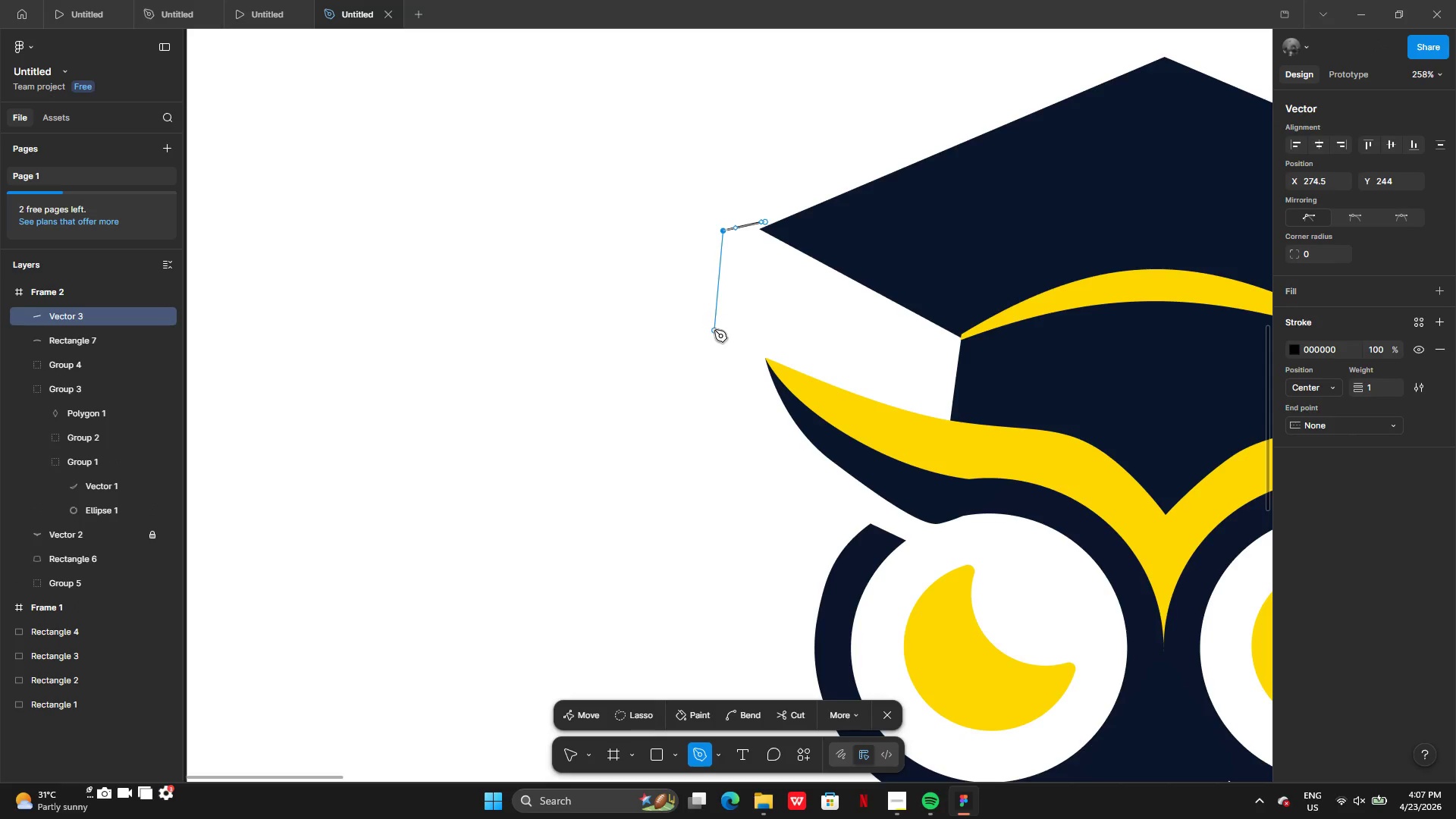 
left_click([714, 329])
 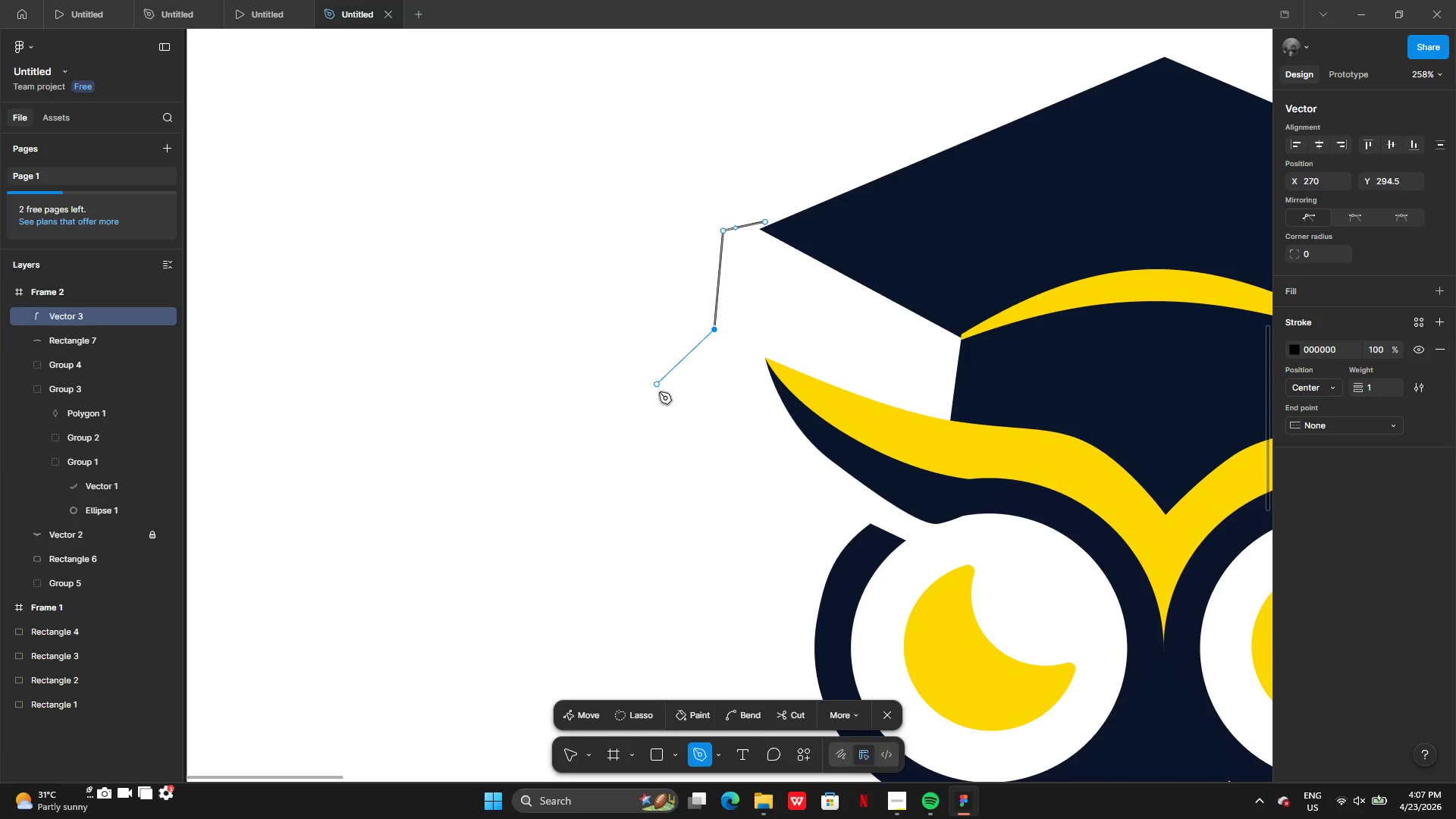 
left_click([665, 421])
 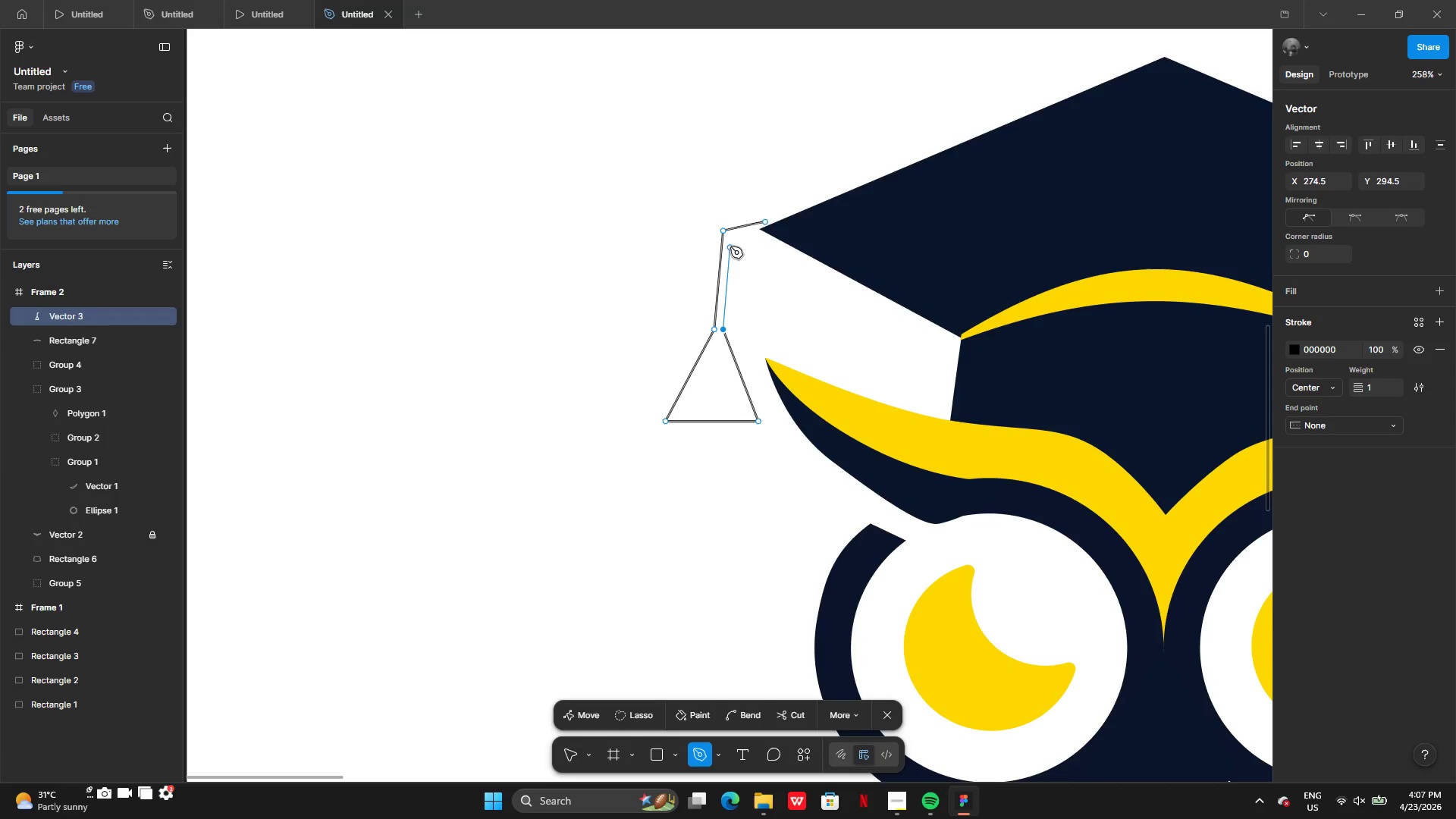 
wait(5.2)
 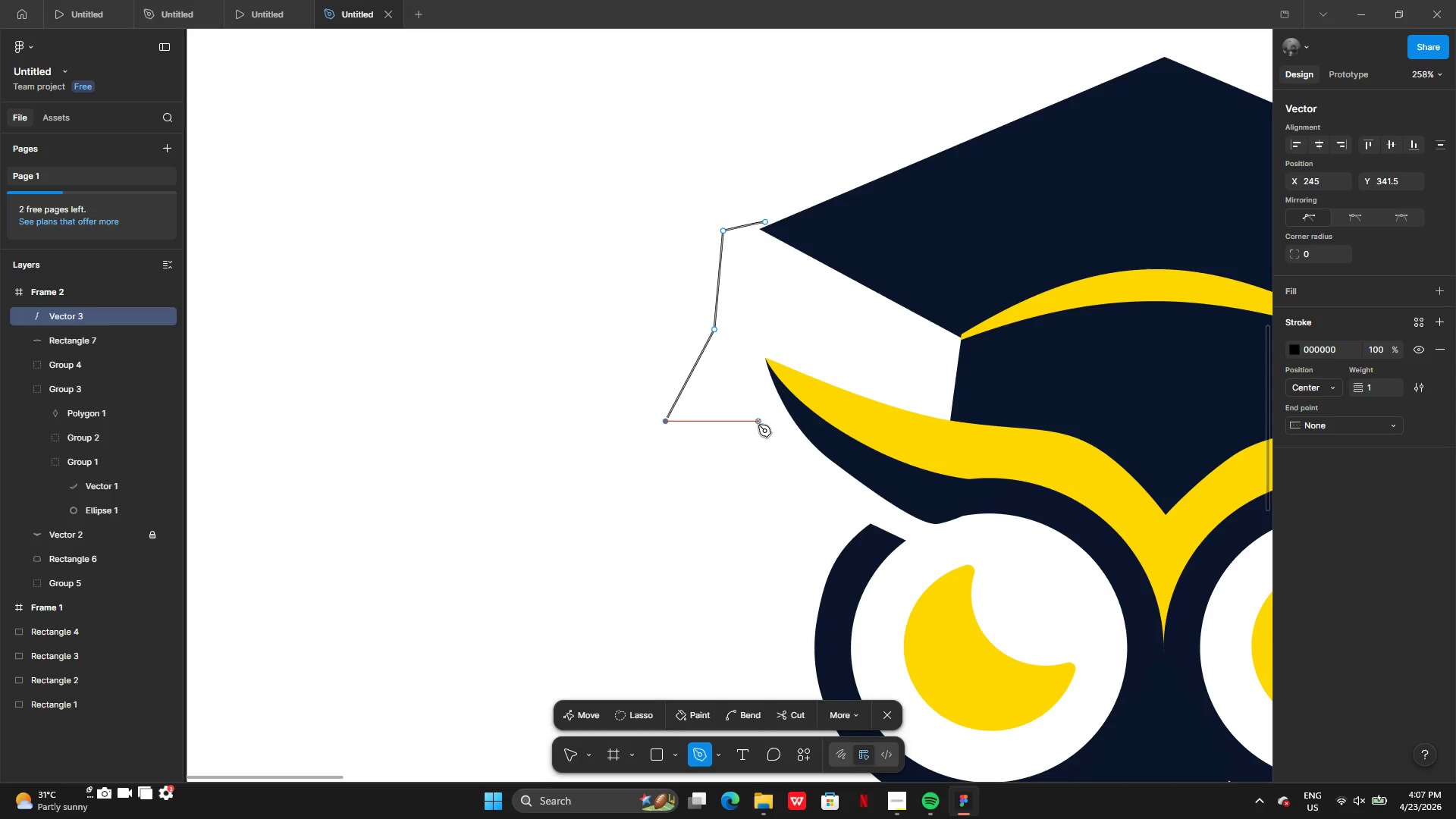 
left_click([730, 235])
 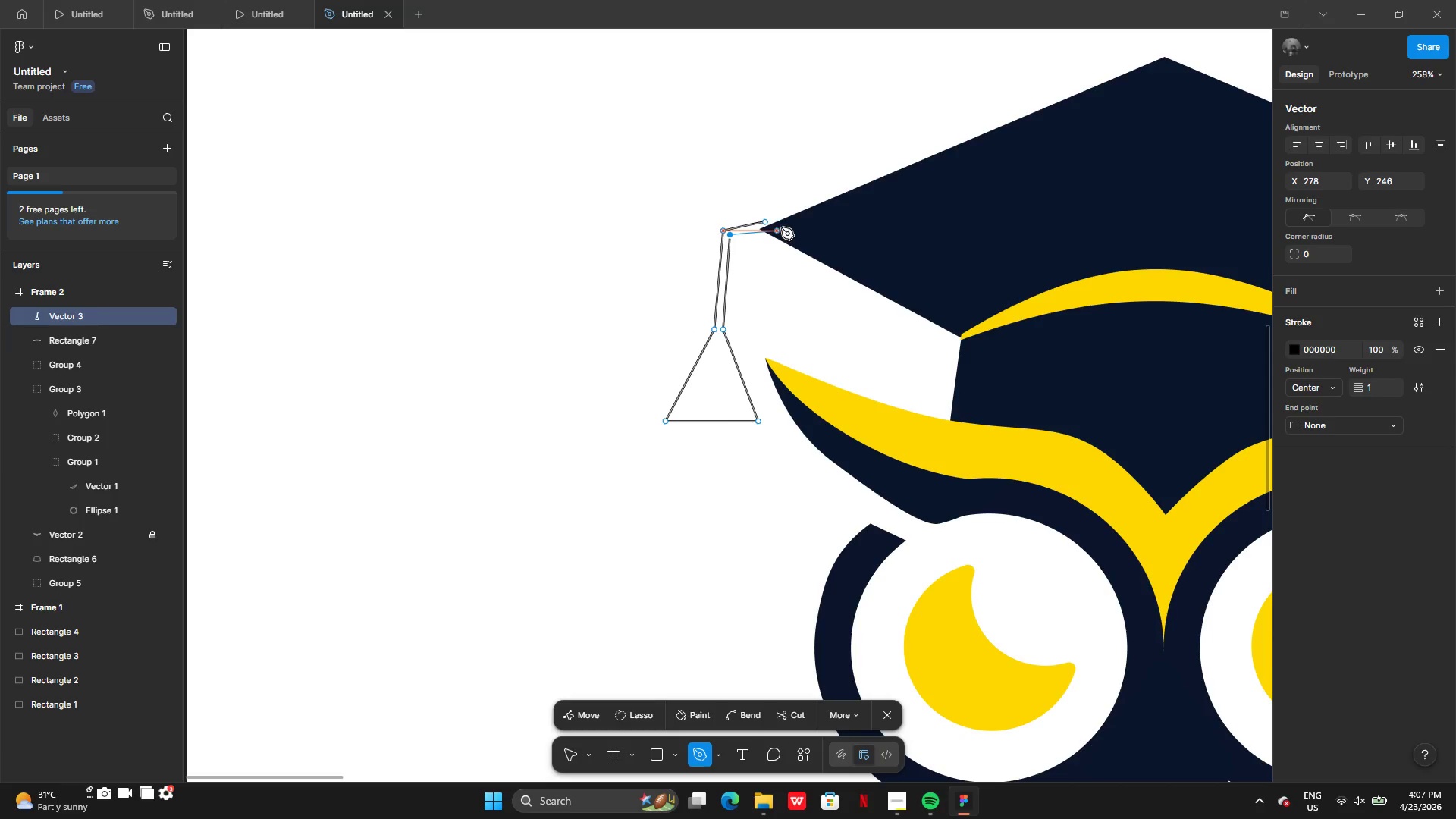 
left_click([791, 226])
 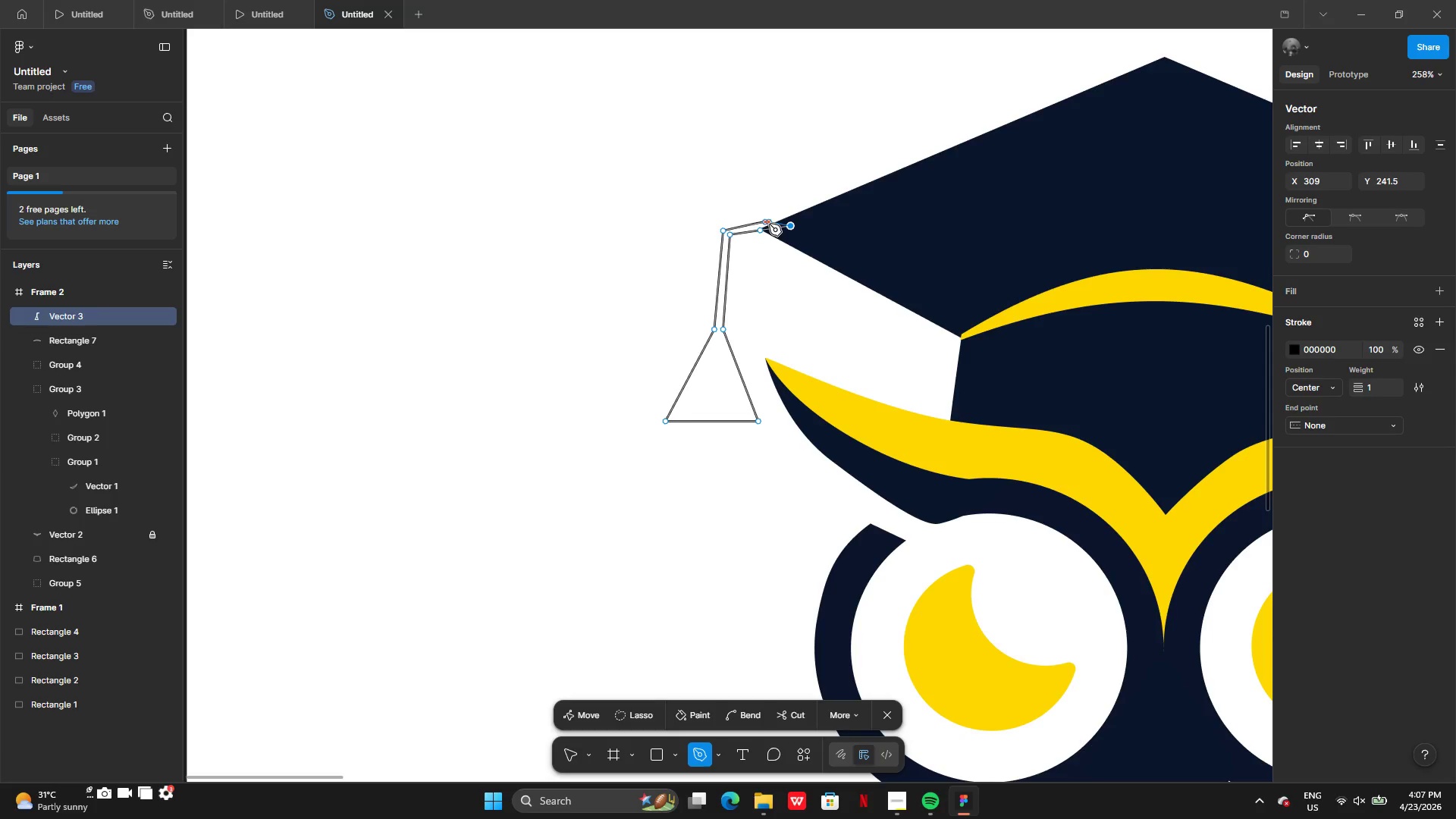 
left_click([786, 216])
 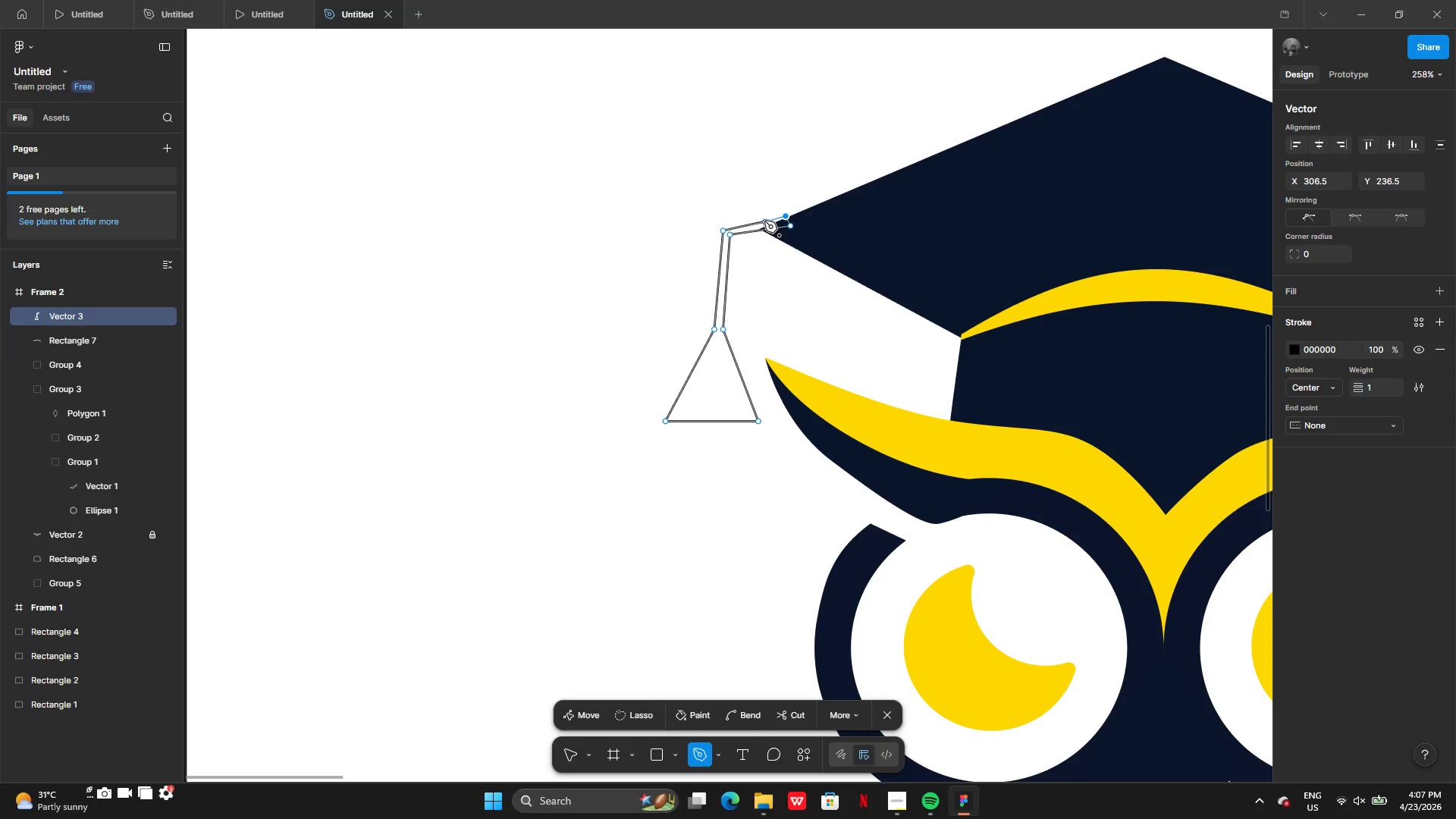 
left_click([764, 221])
 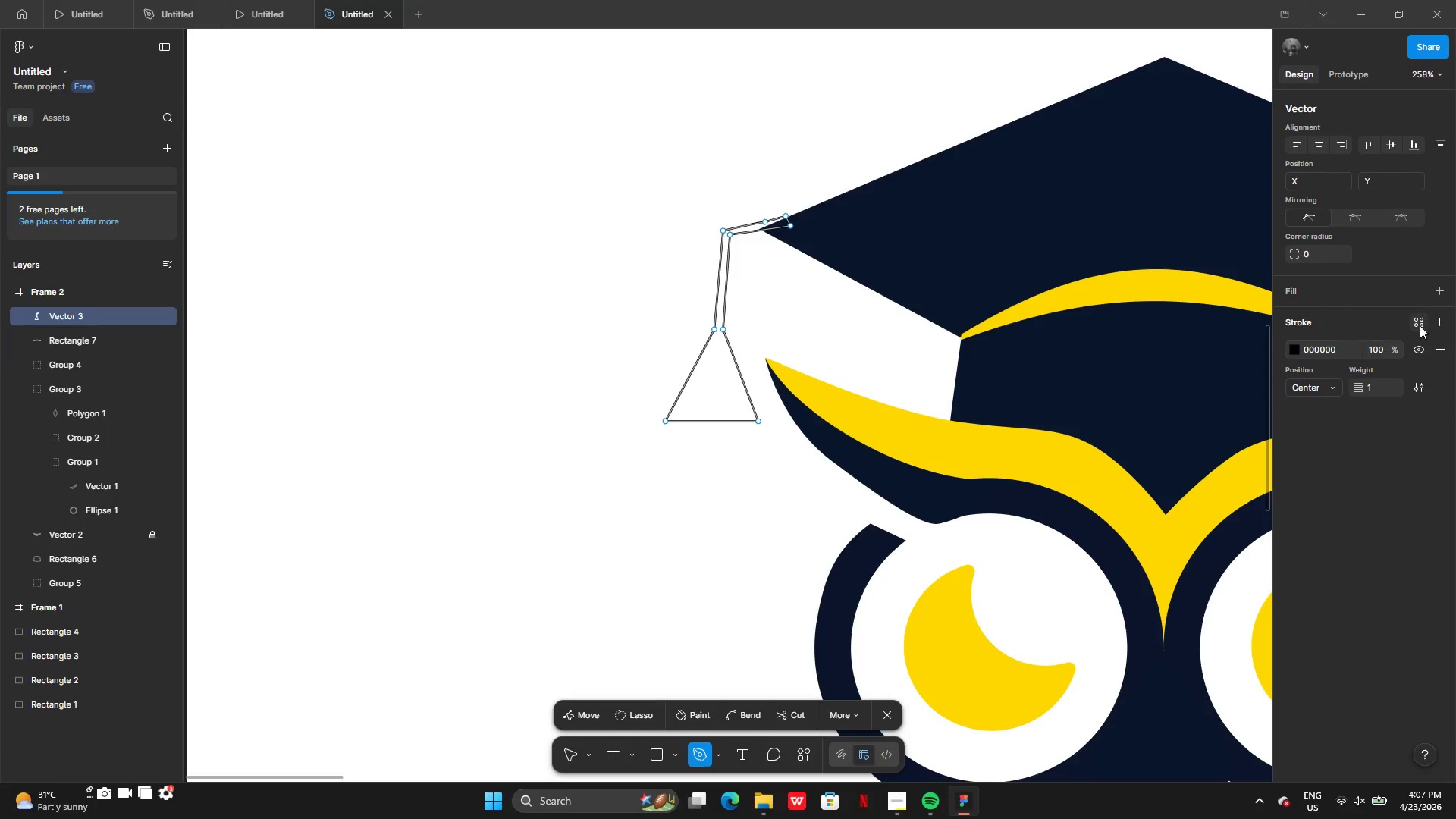 
left_click([1439, 292])
 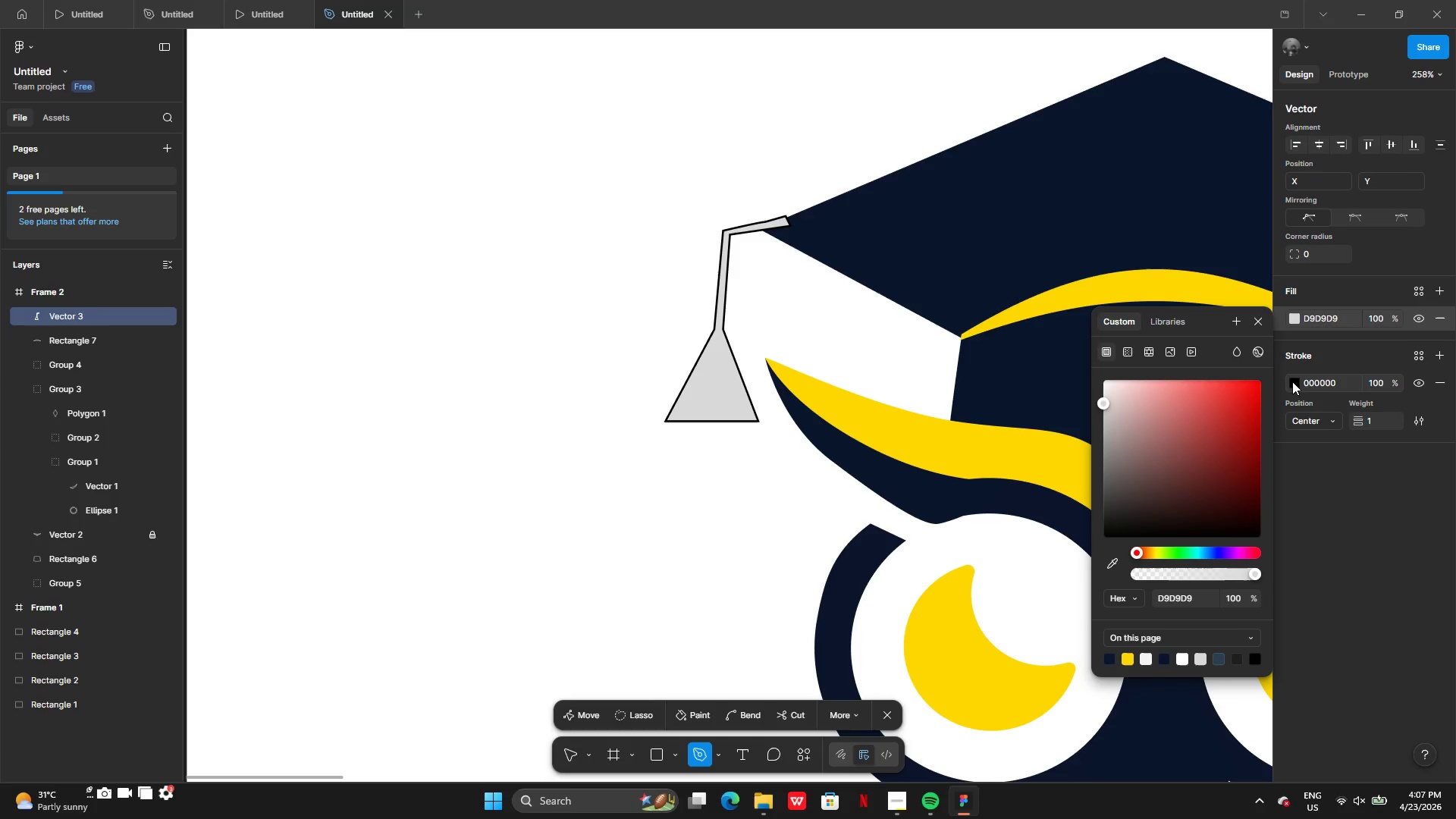 
left_click([1293, 384])
 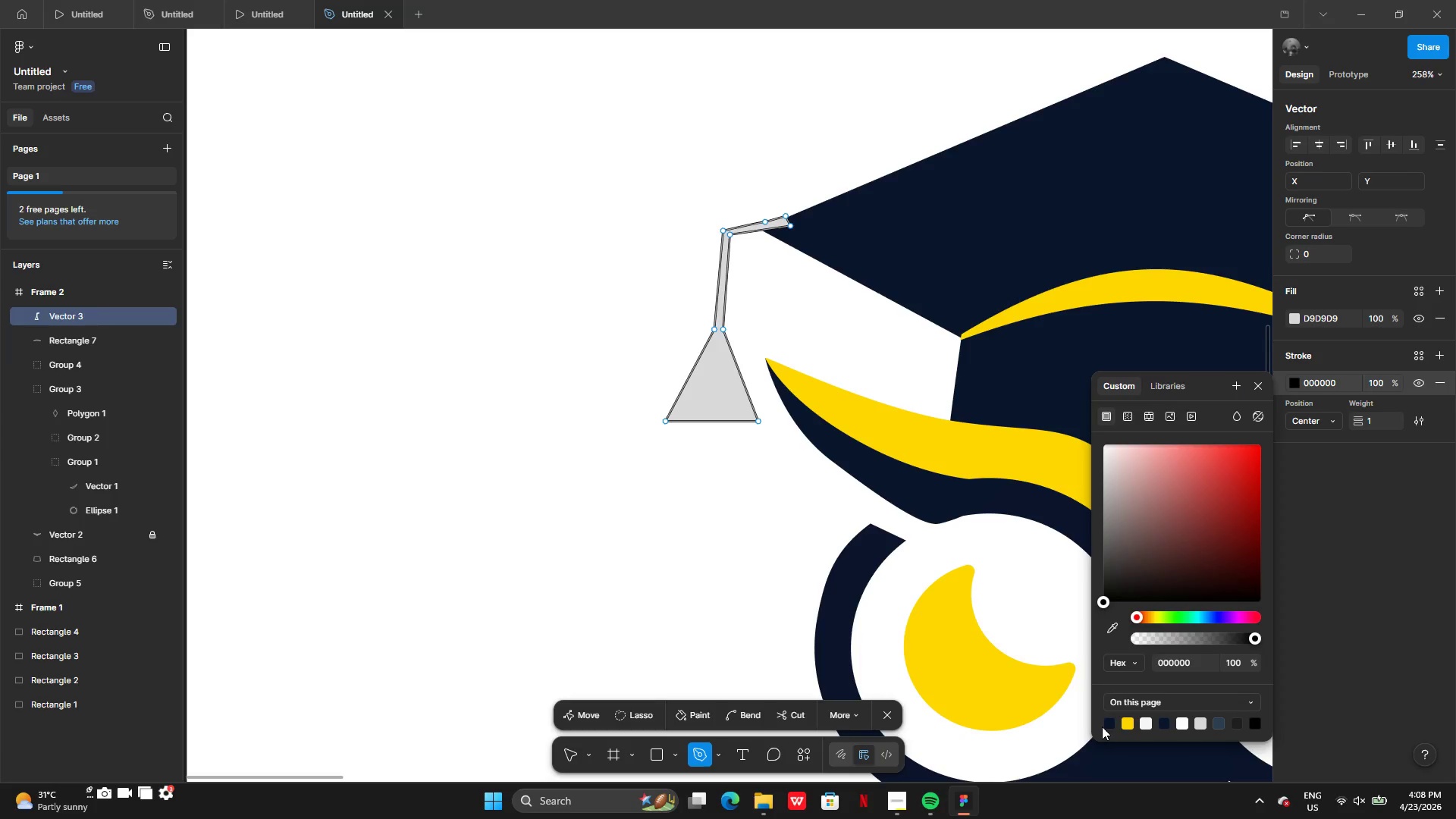 
left_click([1116, 722])
 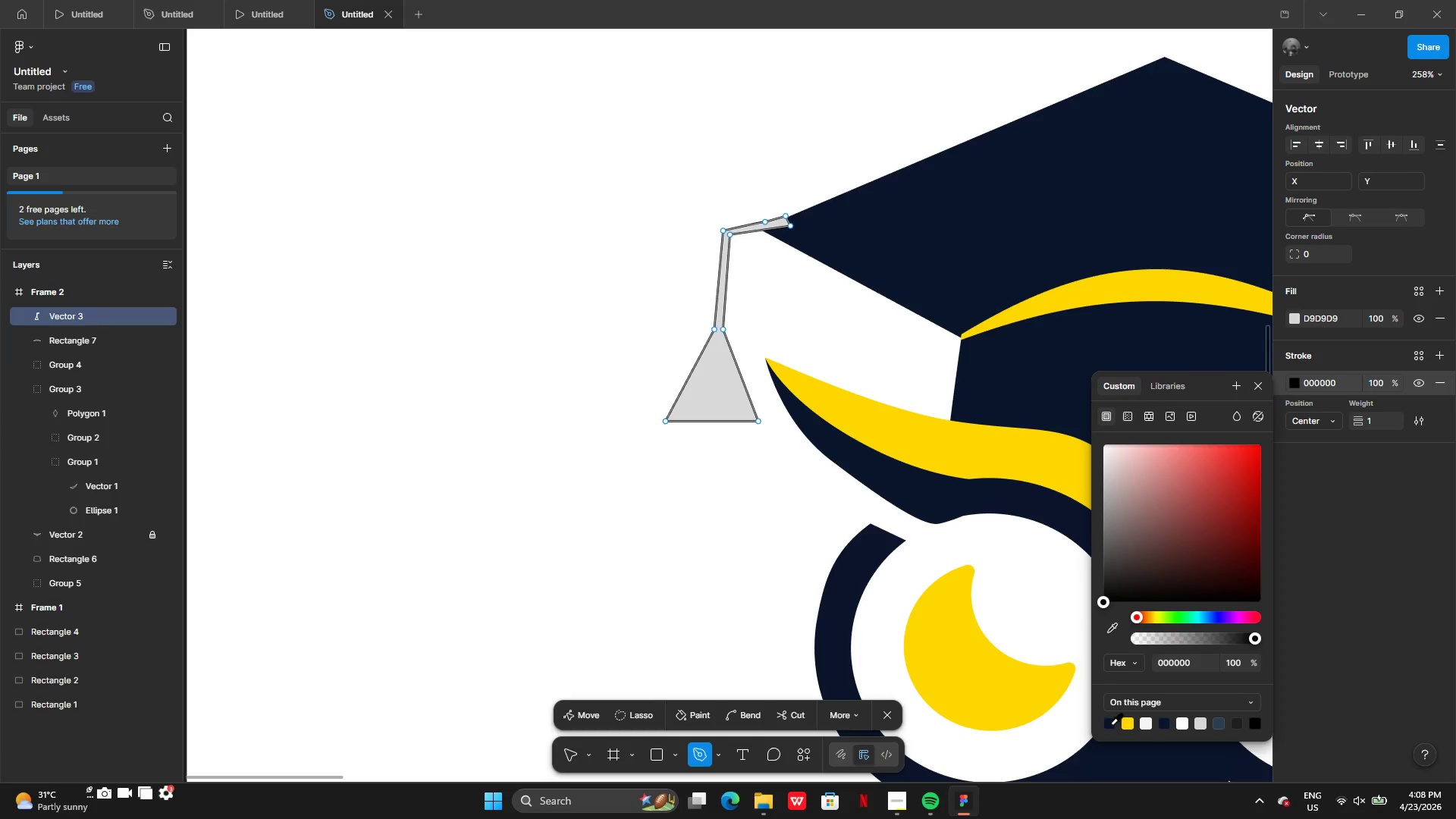 
left_click([1110, 725])
 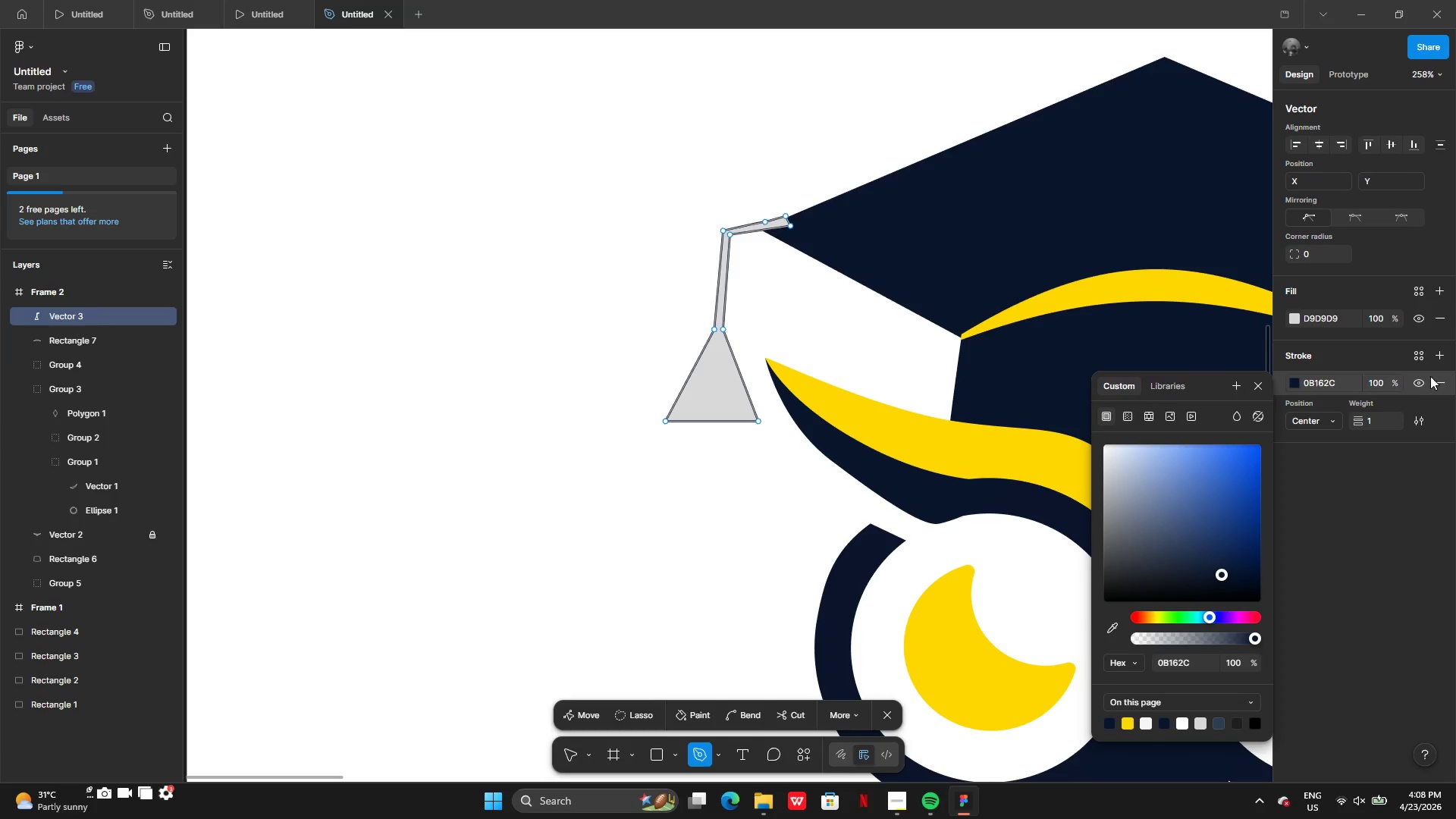 
left_click([1429, 378])
 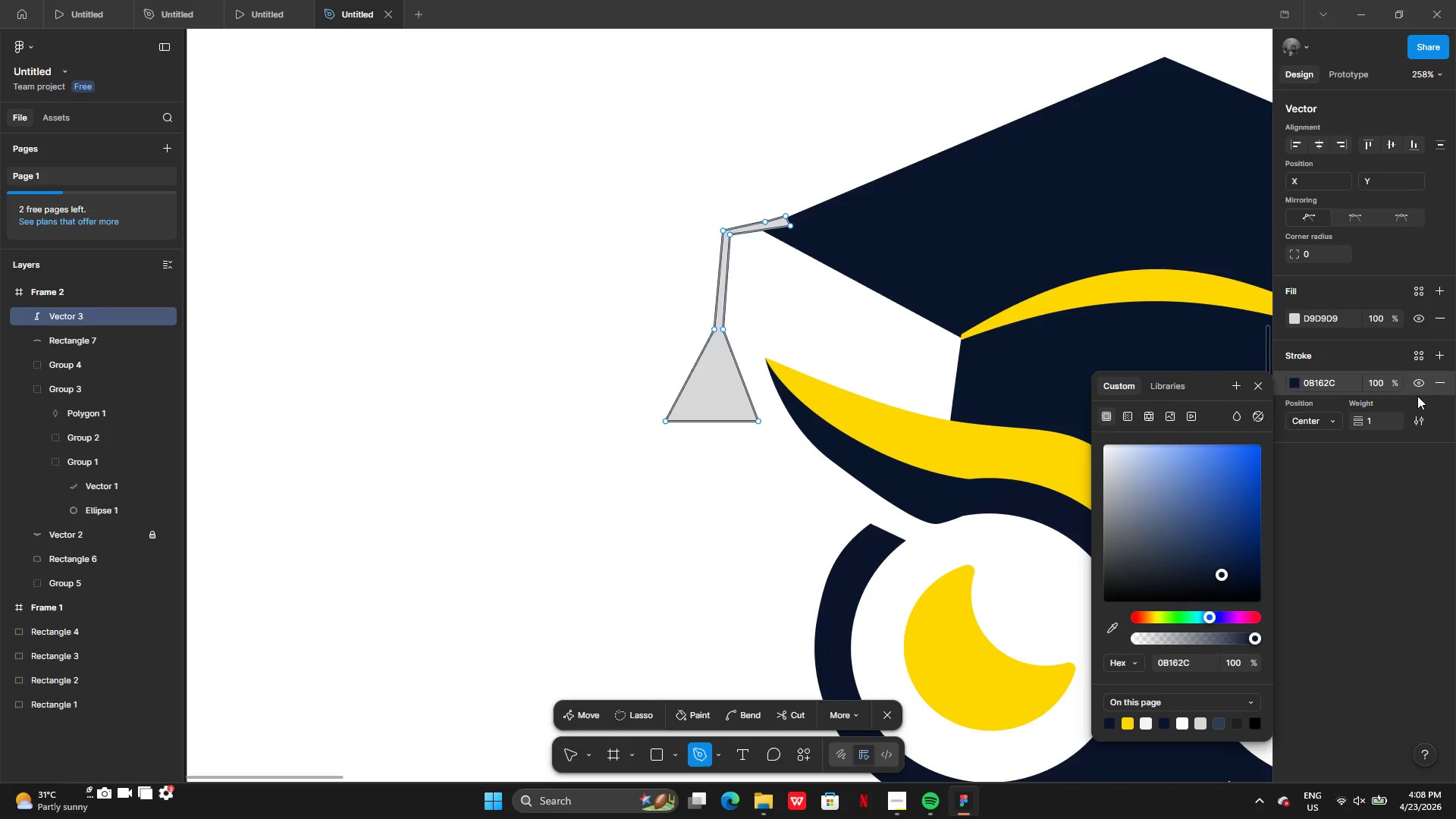 
left_click([1441, 378])
 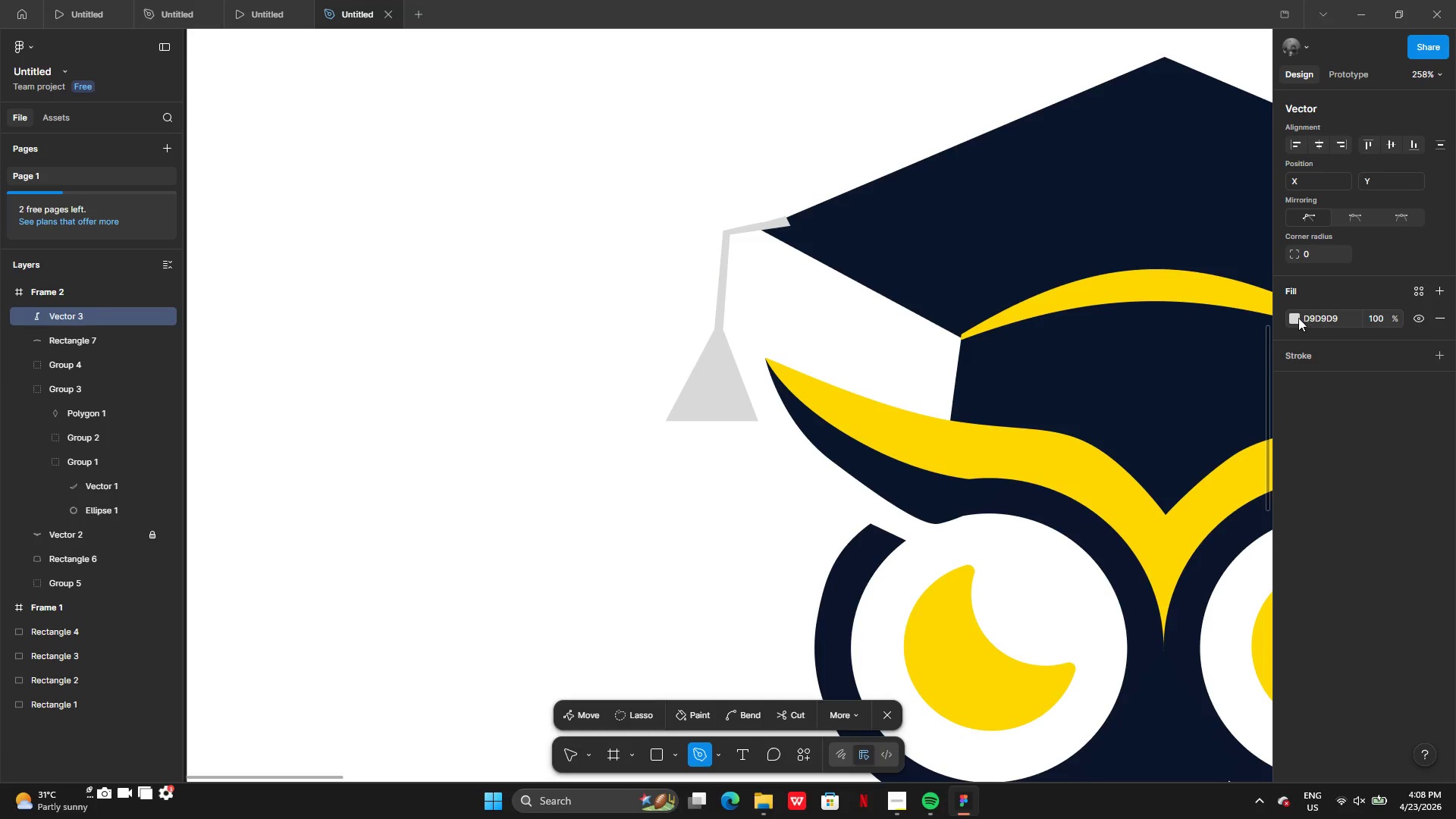 
left_click([1295, 318])
 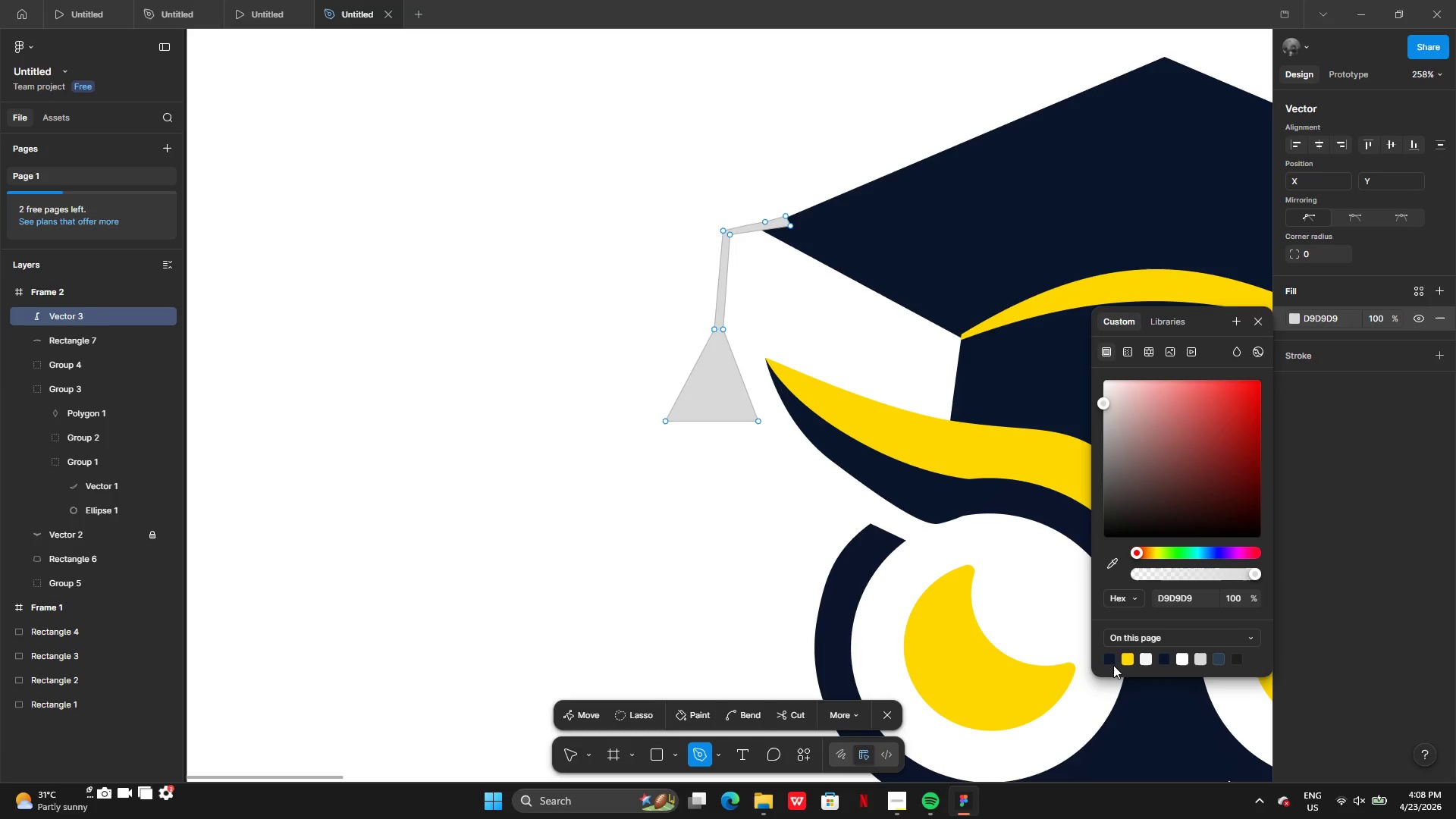 
left_click([1111, 654])
 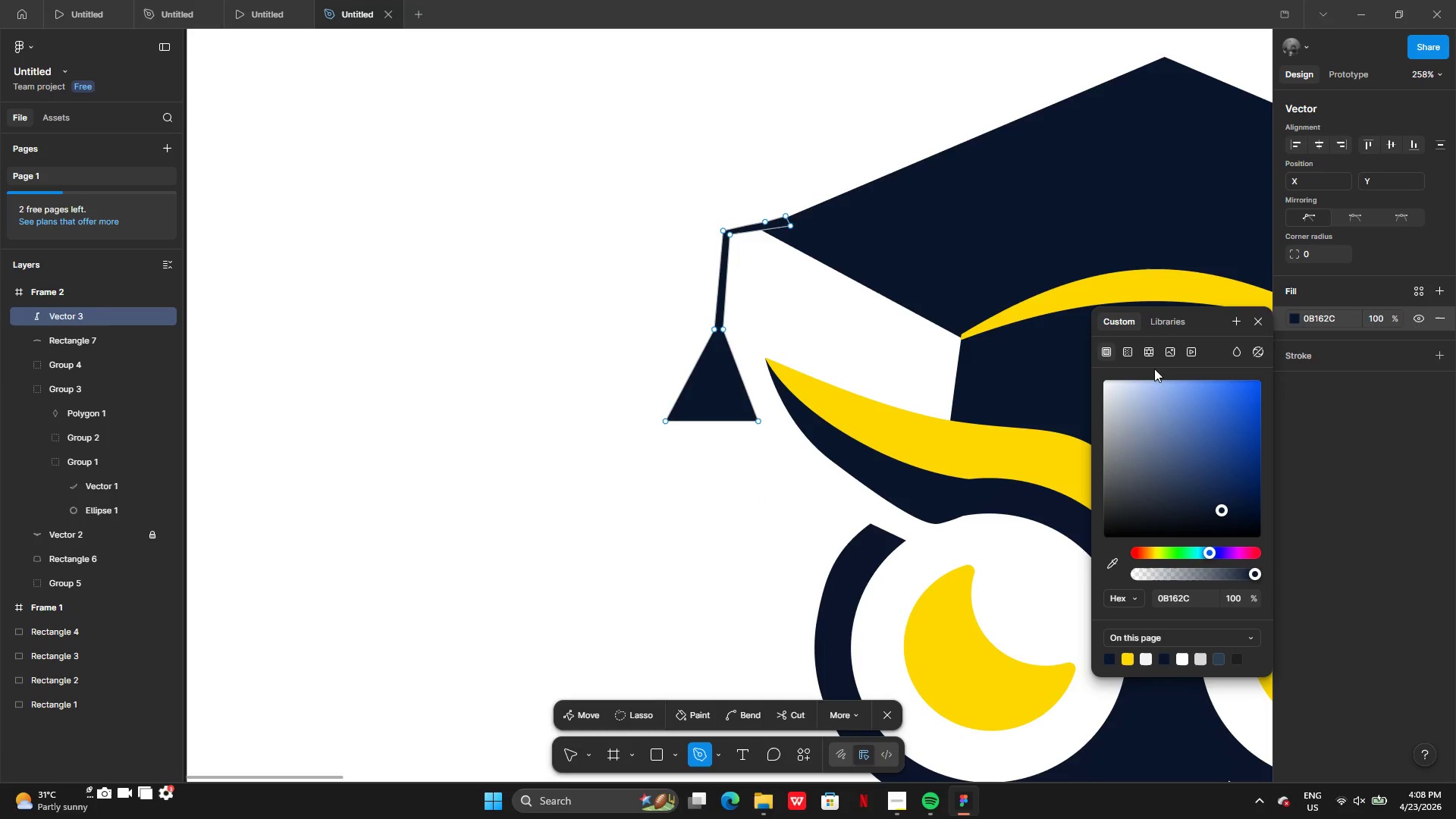 
left_click([1260, 315])
 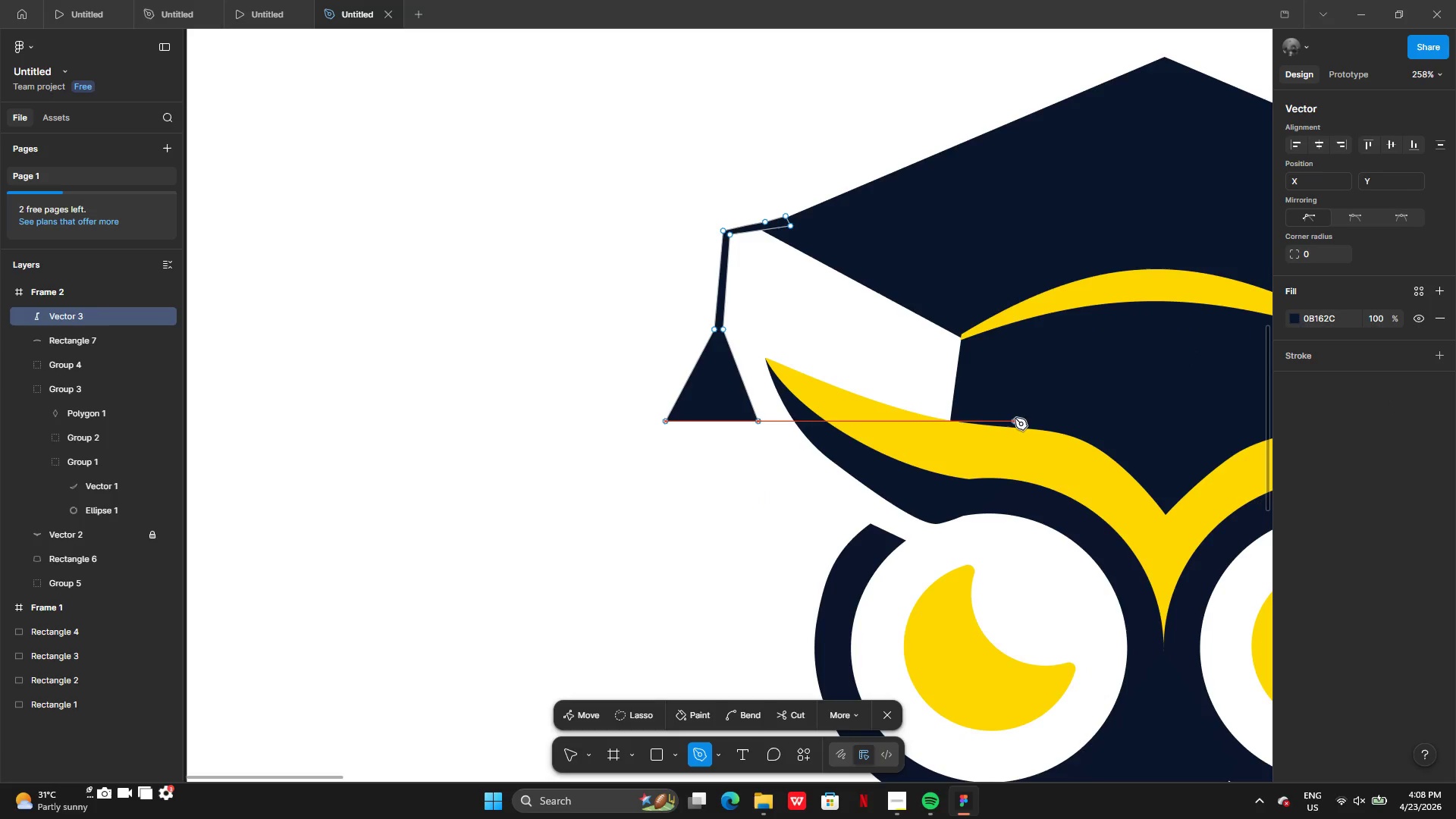 
key(Enter)
 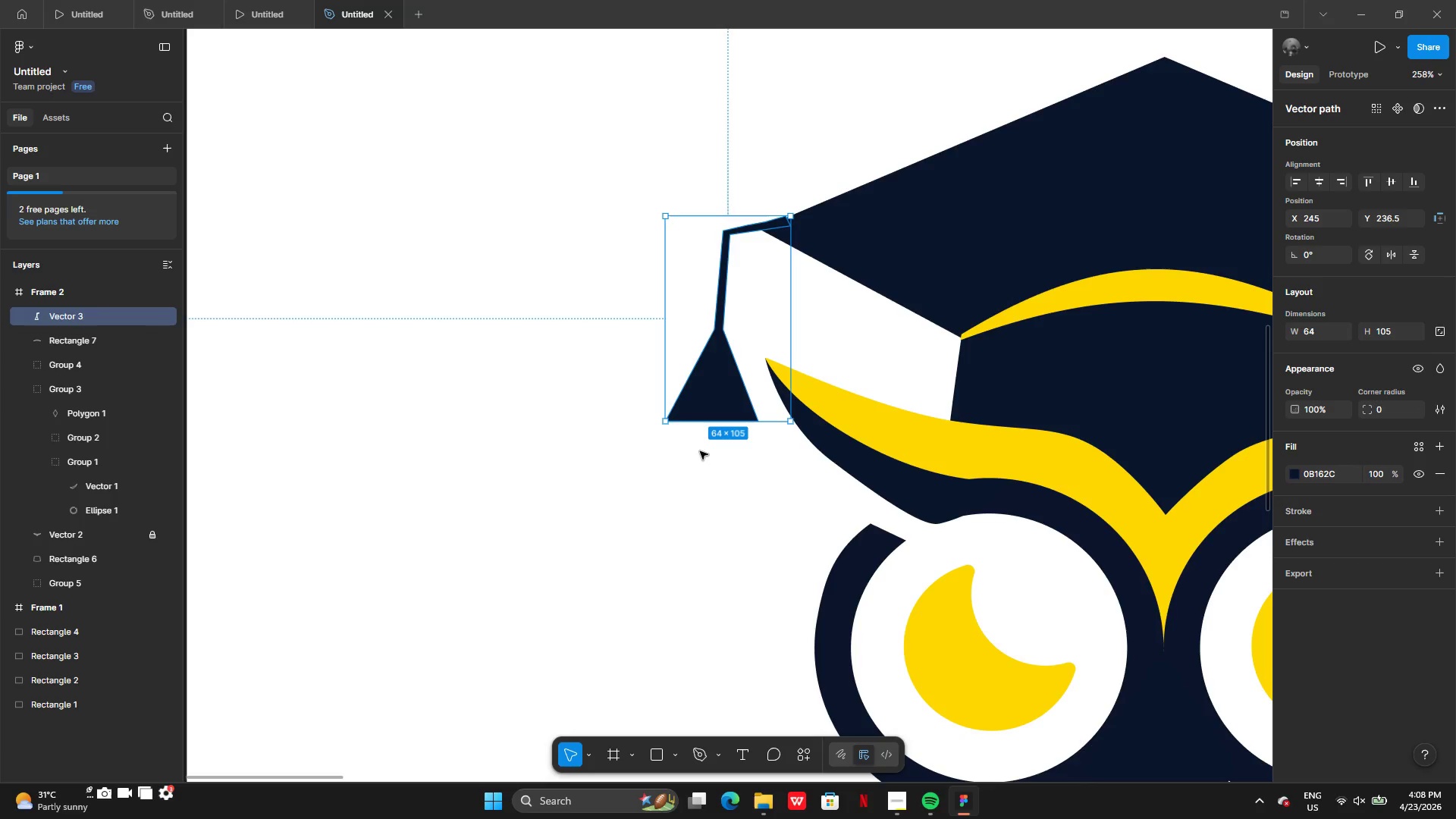 
double_click([698, 452])
 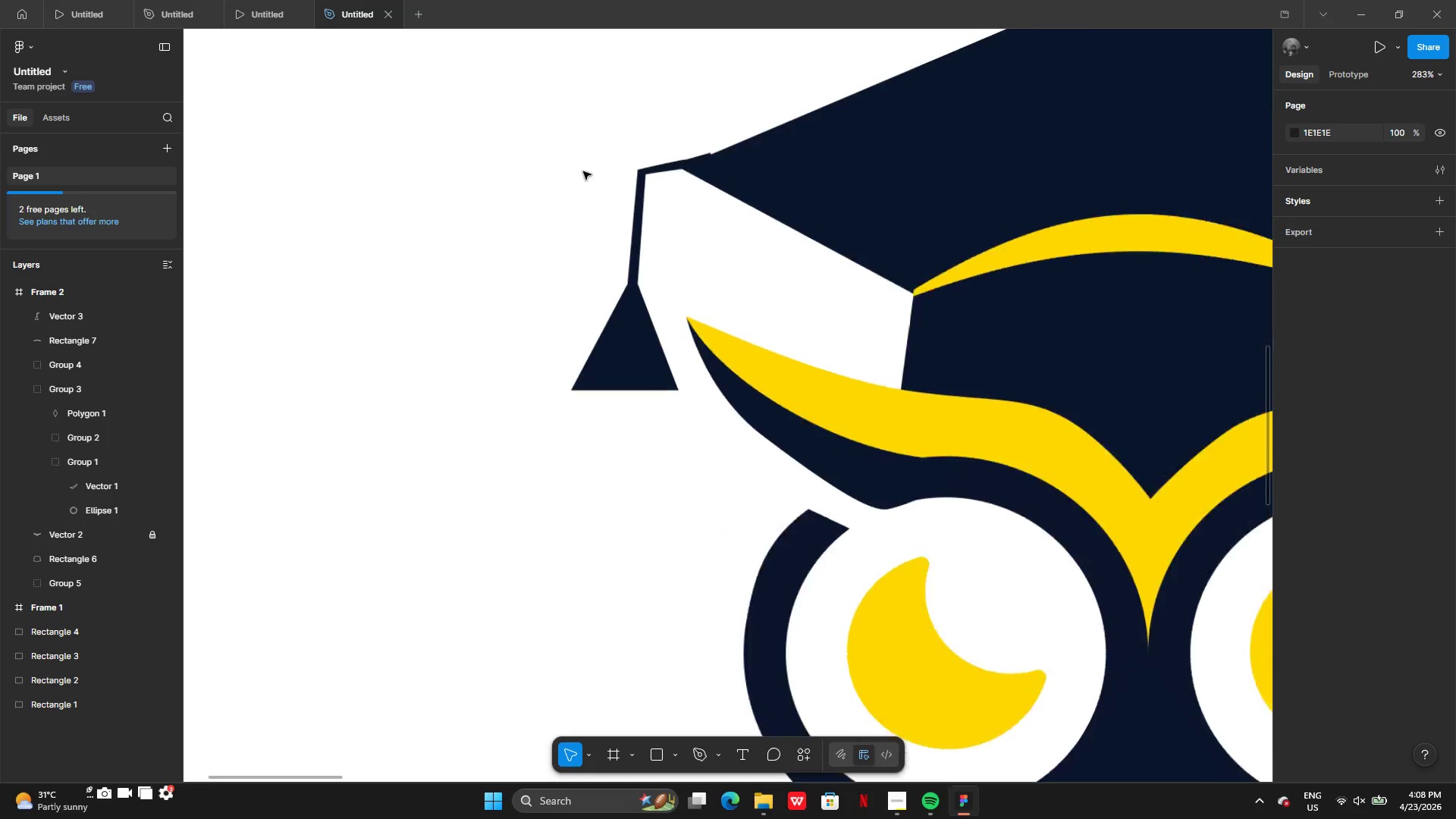 
left_click([644, 234])
 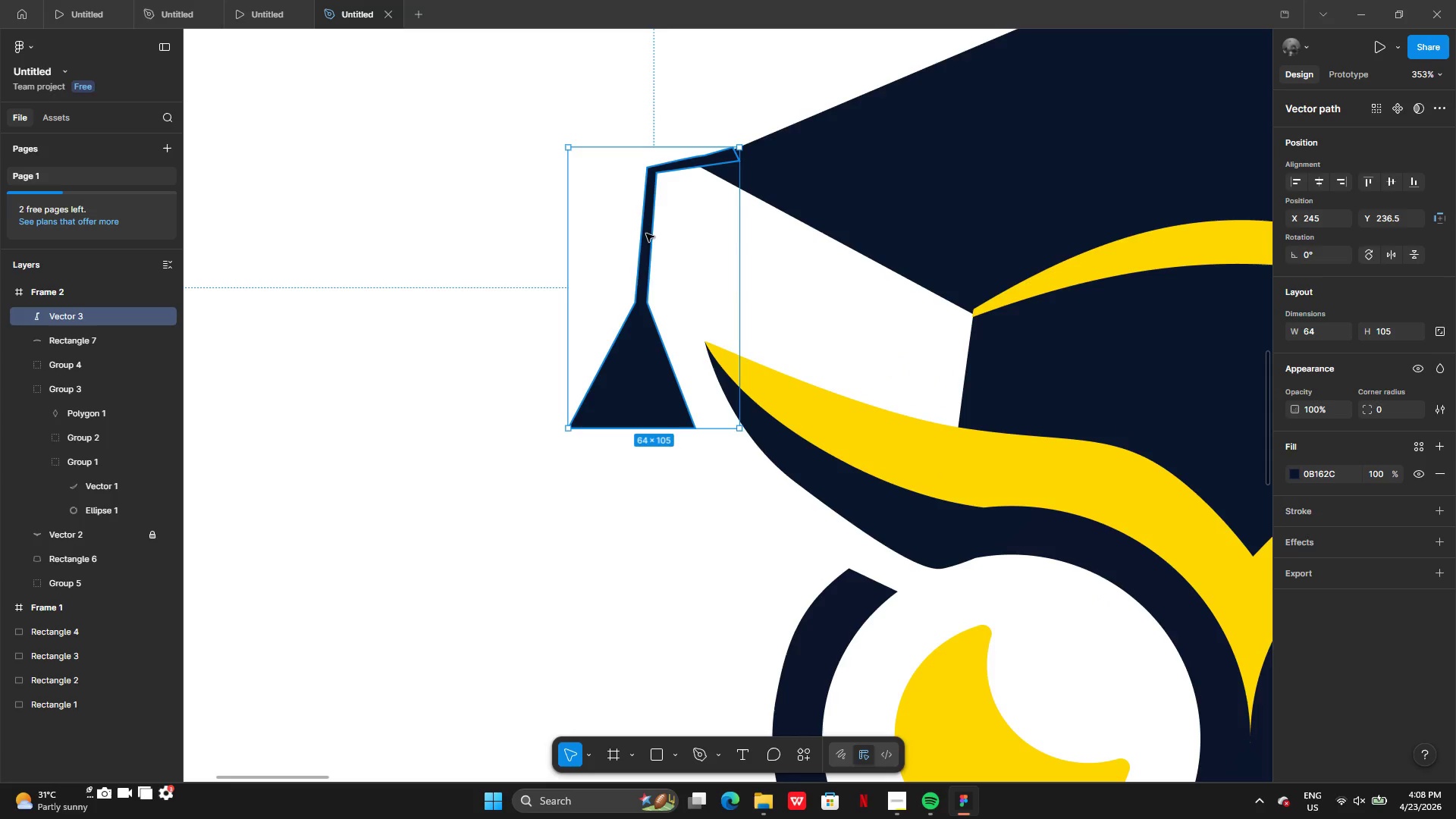 
left_click_drag(start_coordinate=[647, 234], to_coordinate=[689, 224])
 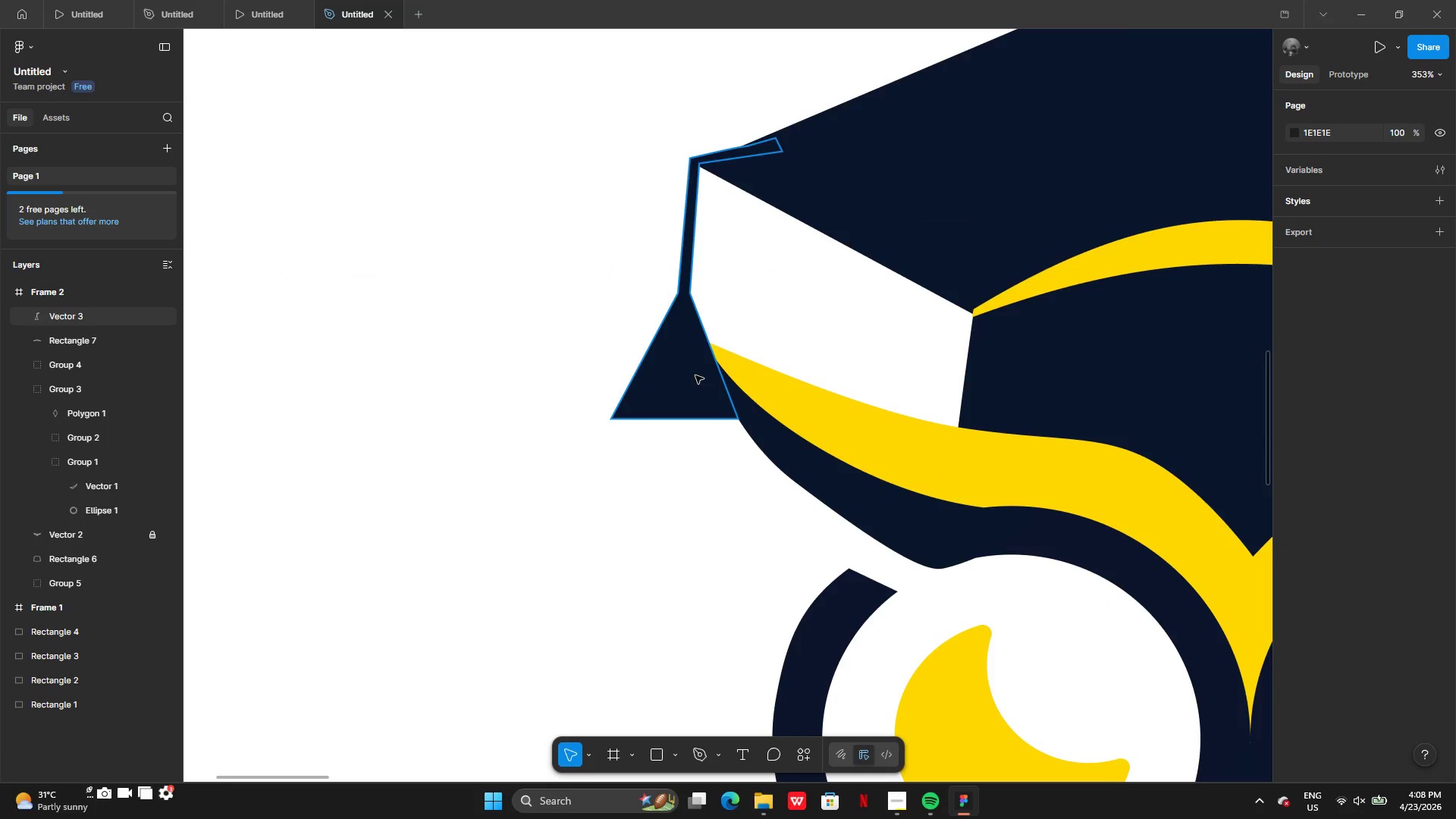 
left_click_drag(start_coordinate=[689, 413], to_coordinate=[695, 322])
 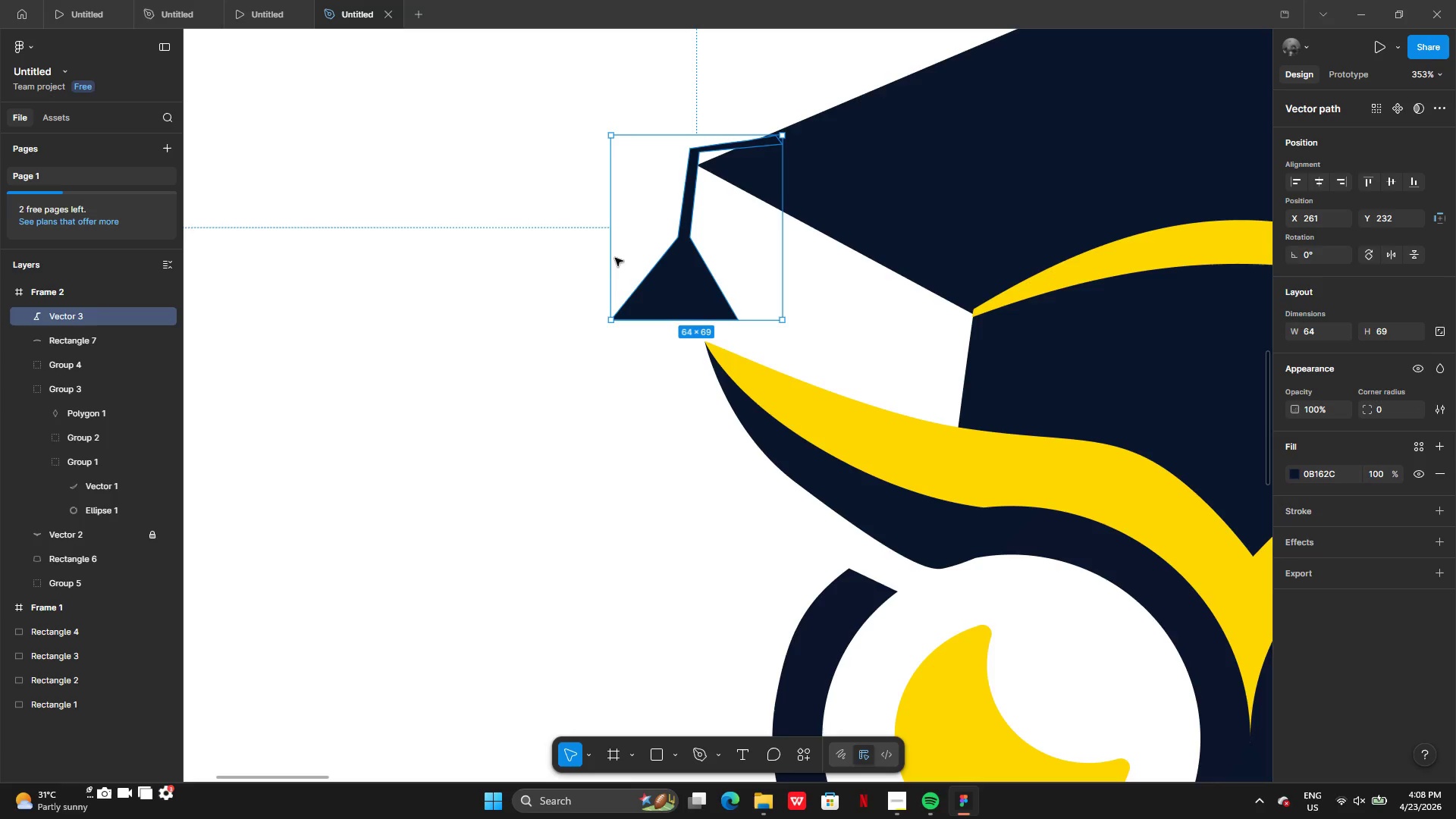 
left_click_drag(start_coordinate=[611, 258], to_coordinate=[644, 253])
 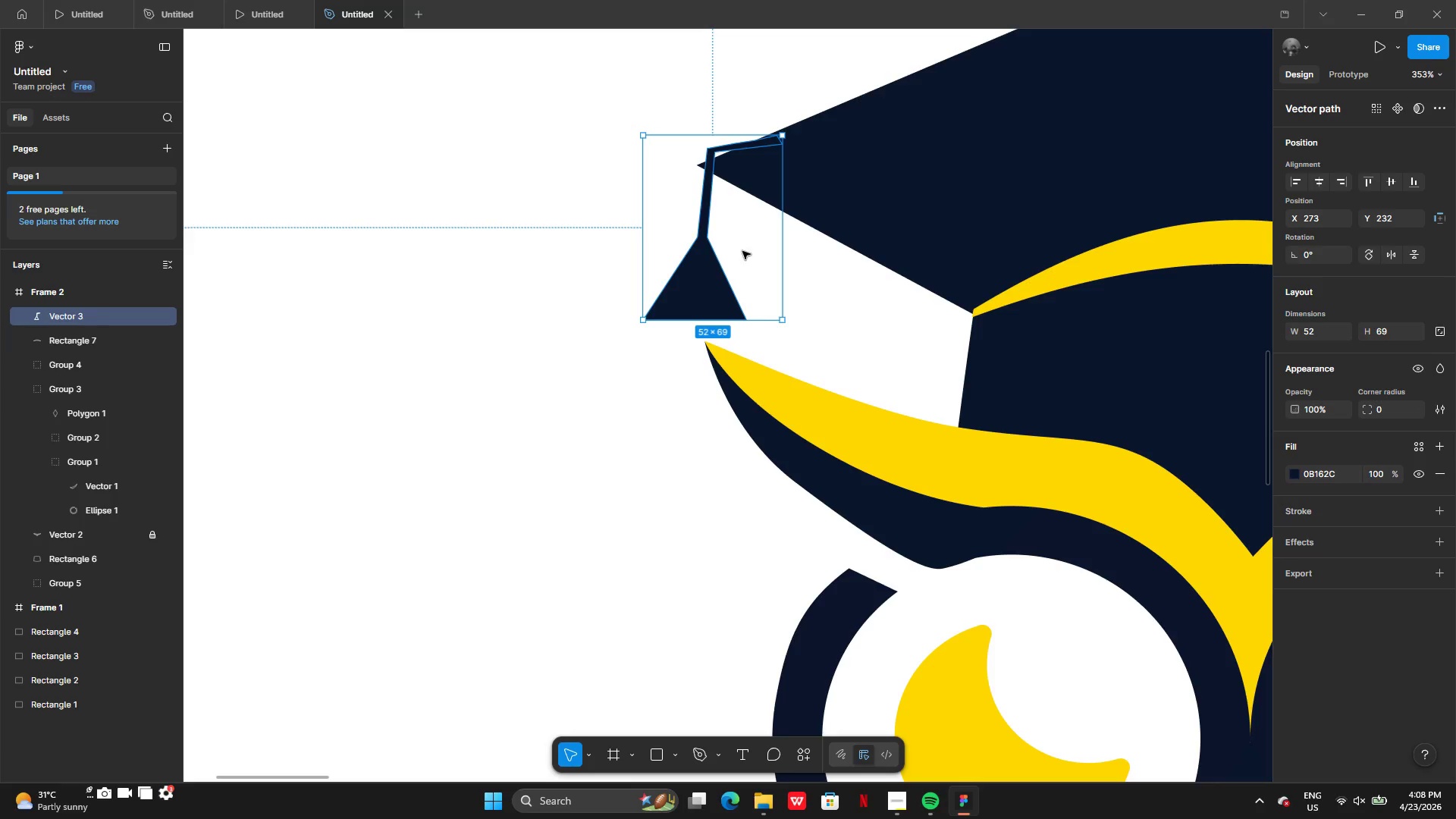 
left_click_drag(start_coordinate=[742, 251], to_coordinate=[734, 243])
 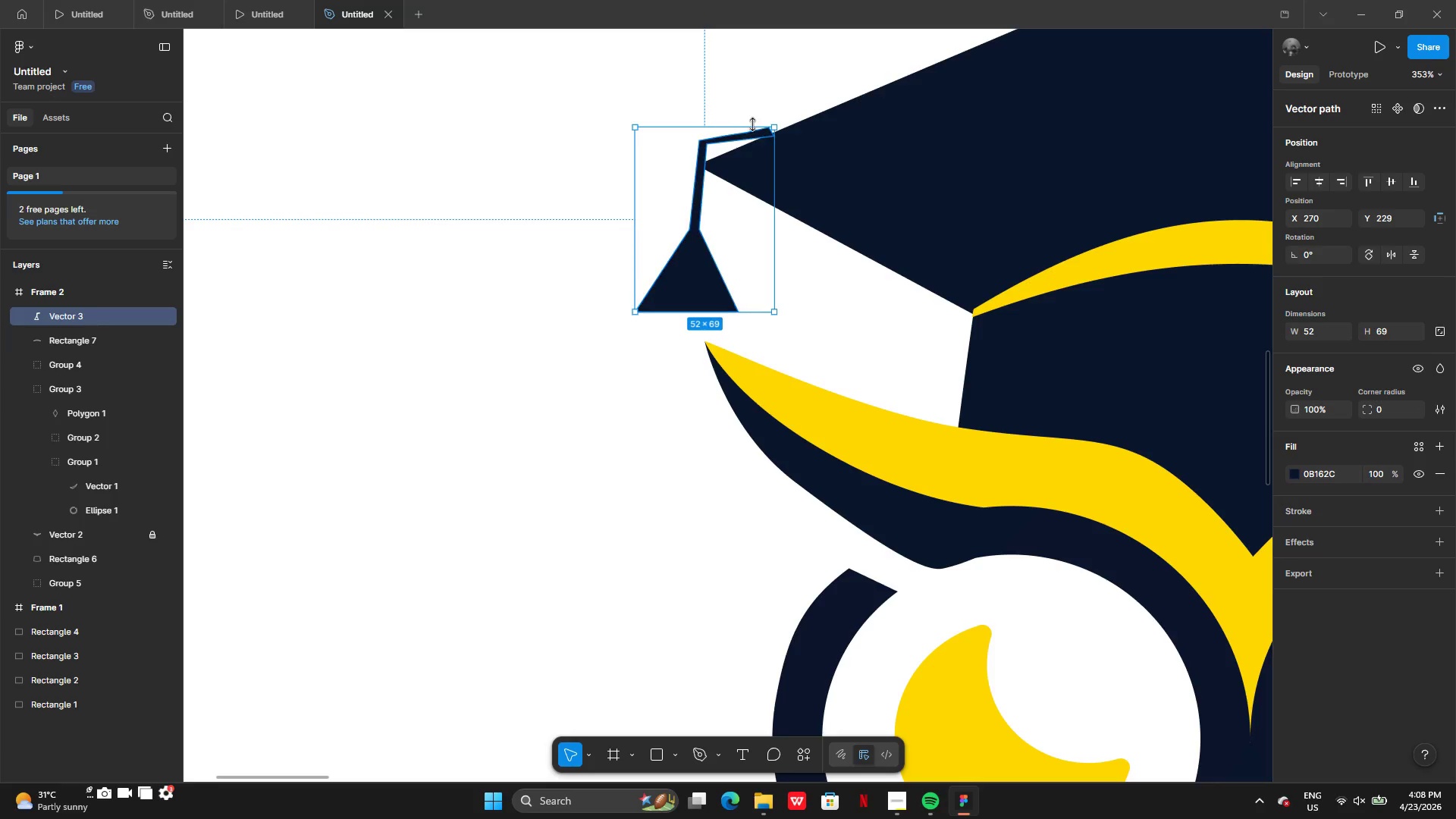 
left_click_drag(start_coordinate=[753, 124], to_coordinate=[757, 152])
 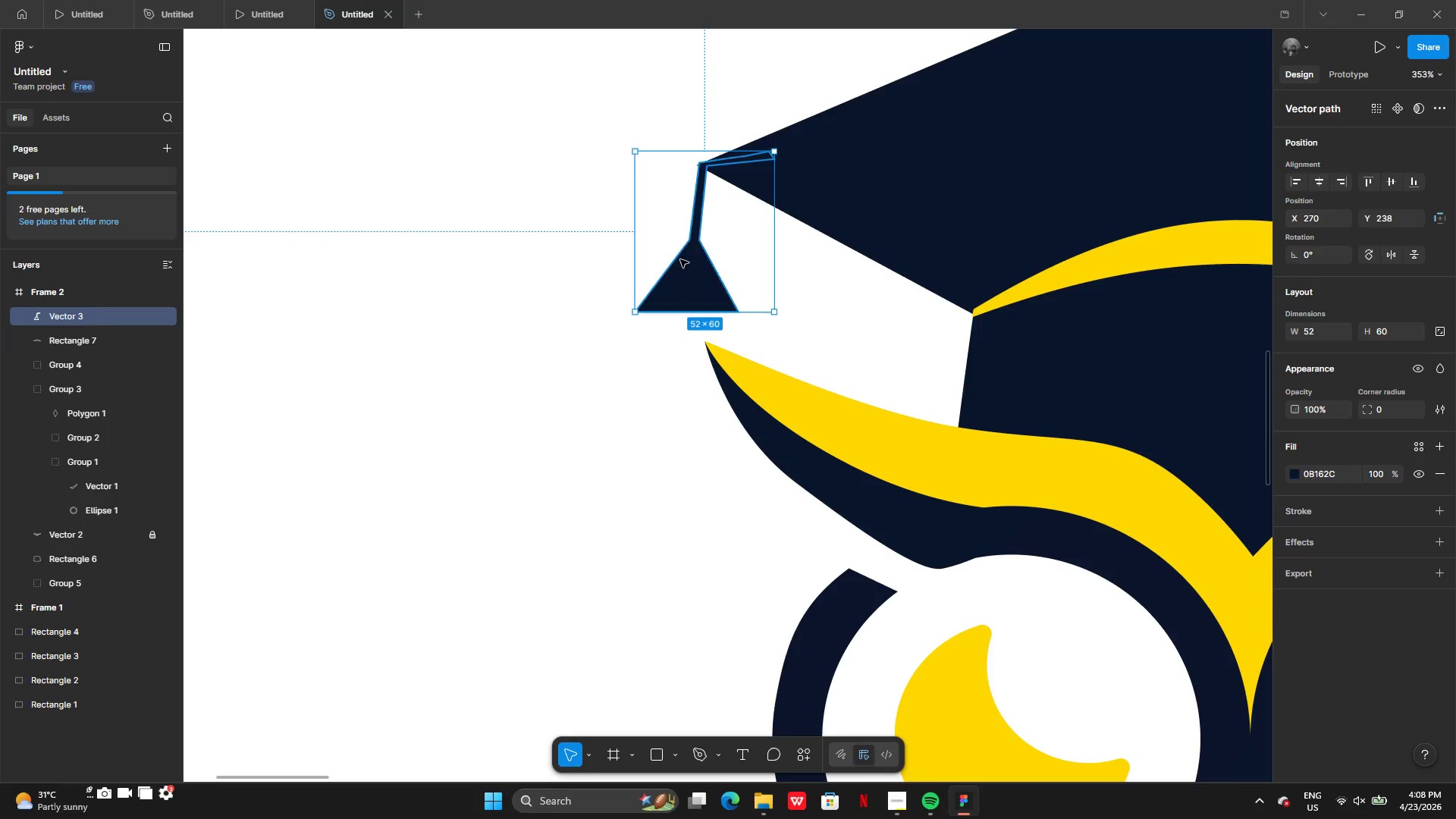 
double_click([689, 262])
 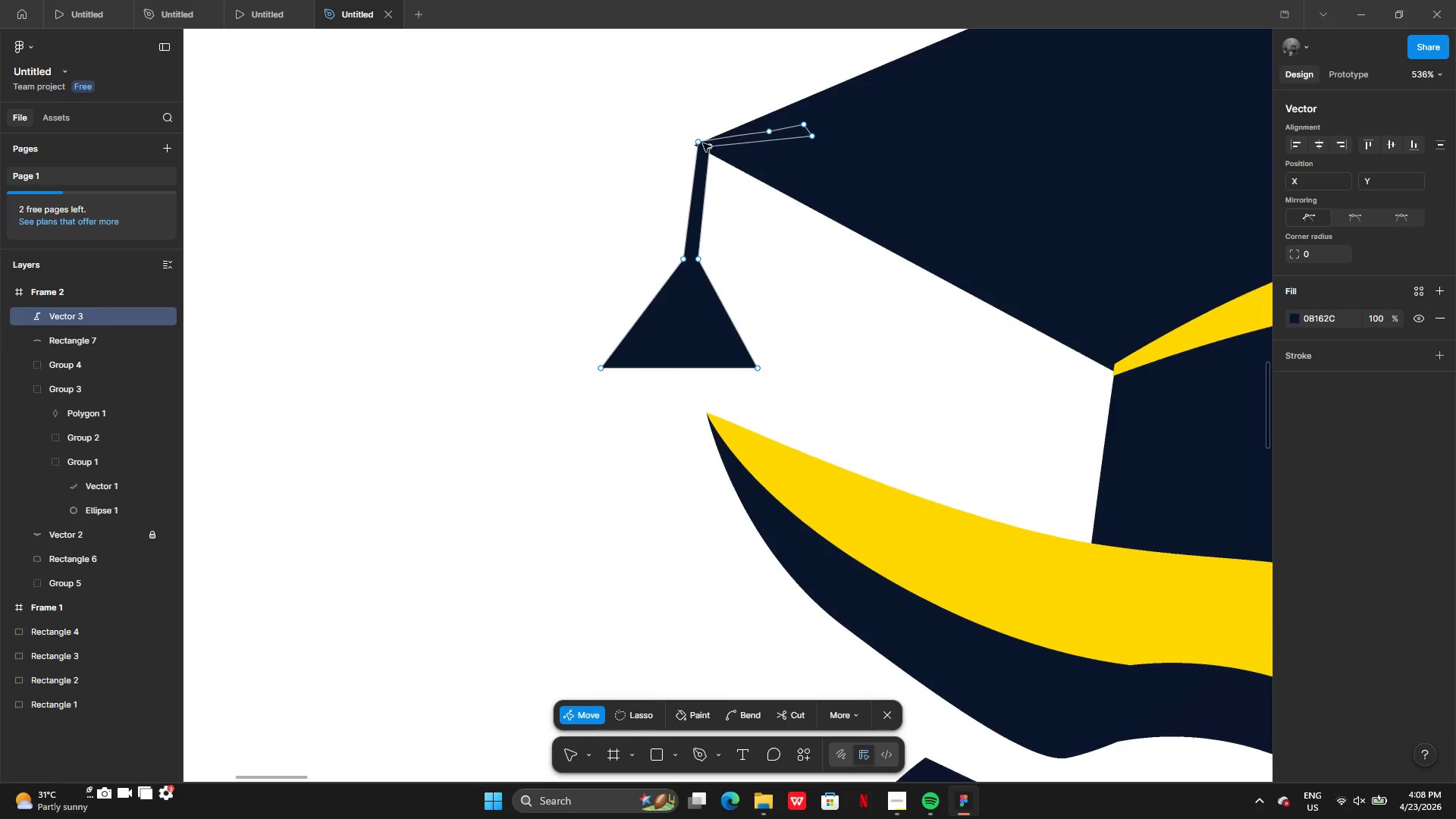 
left_click_drag(start_coordinate=[701, 143], to_coordinate=[684, 138])
 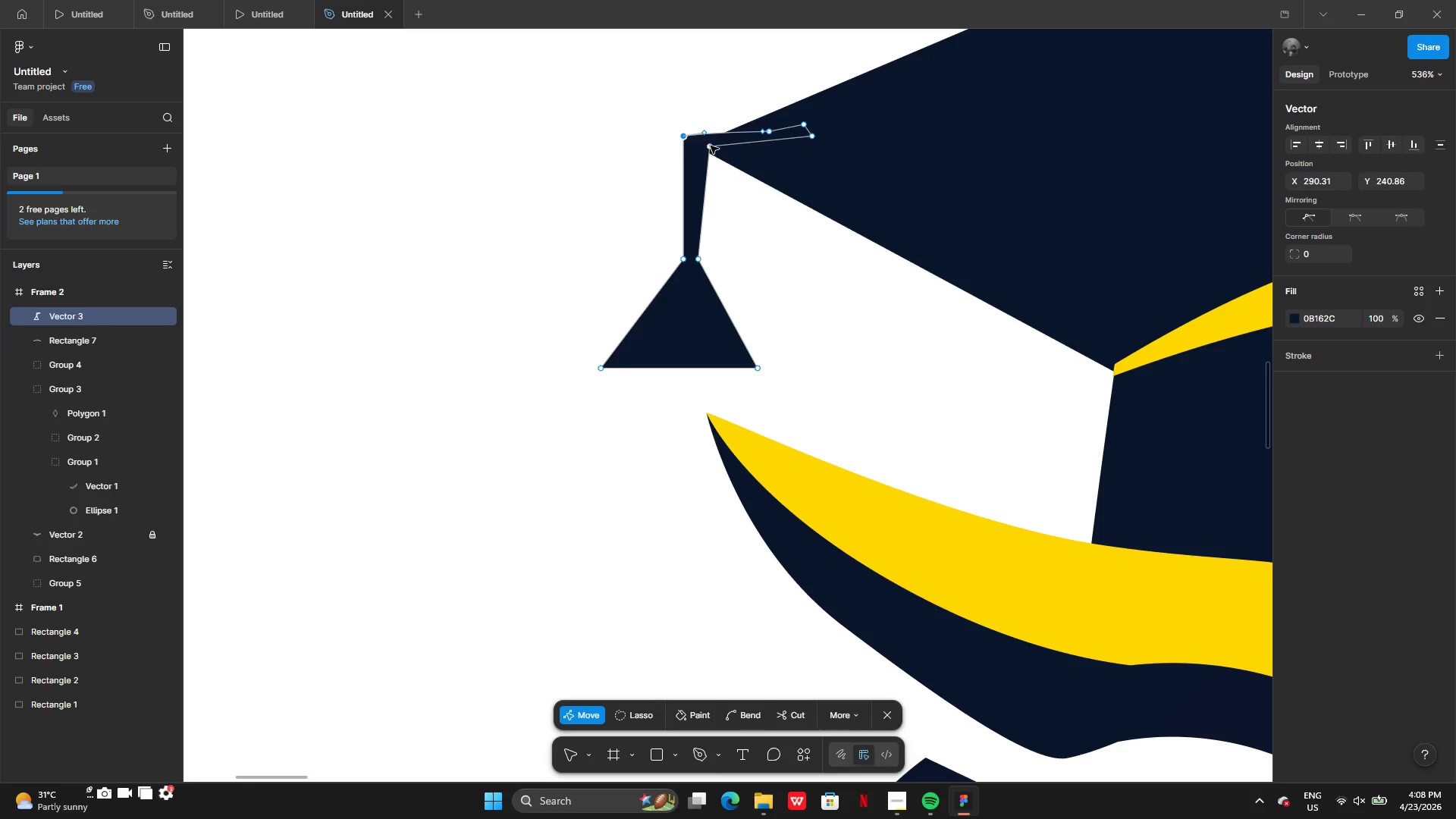 
left_click_drag(start_coordinate=[711, 146], to_coordinate=[697, 142])
 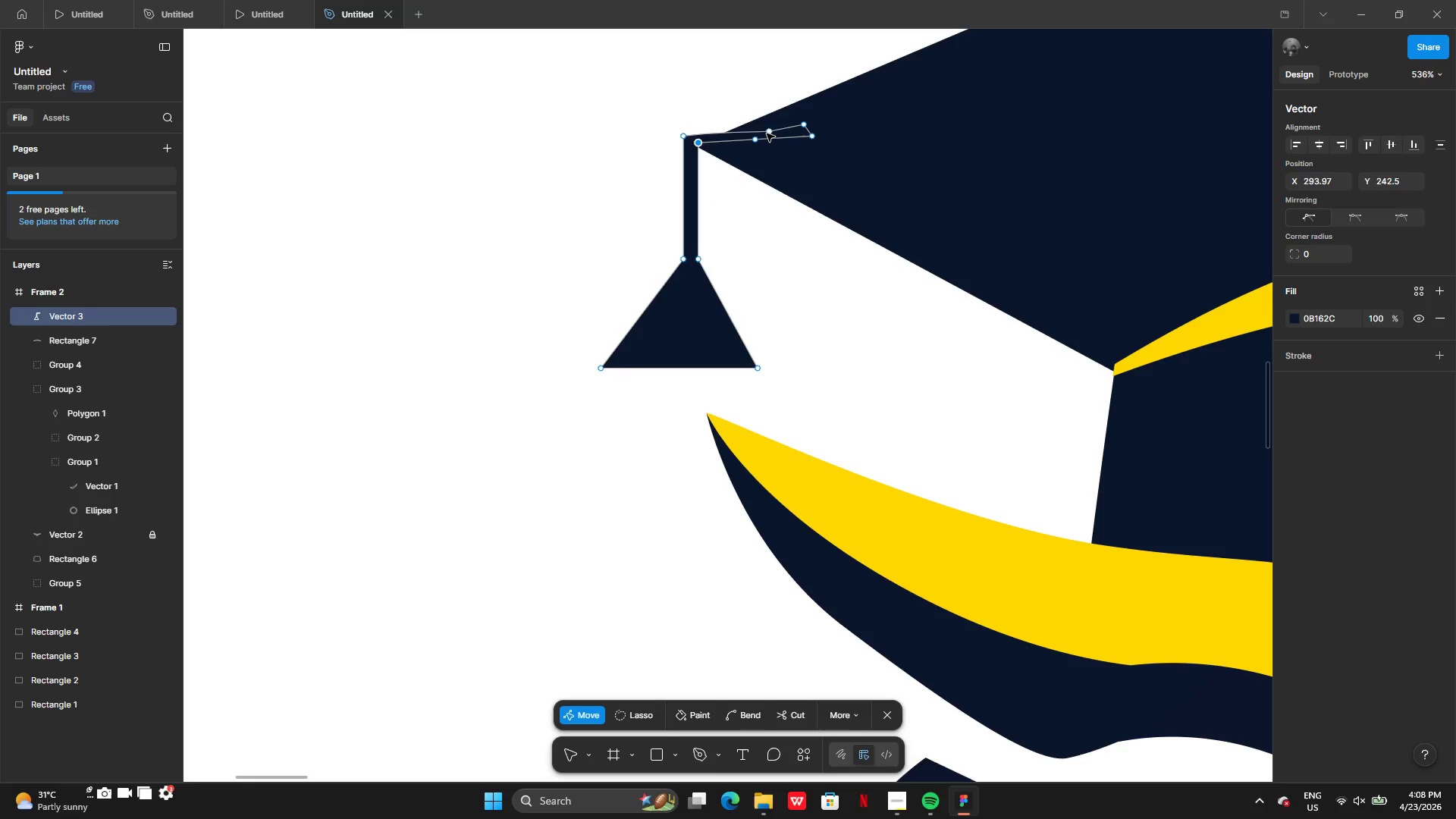 
left_click_drag(start_coordinate=[769, 133], to_coordinate=[849, 83])
 